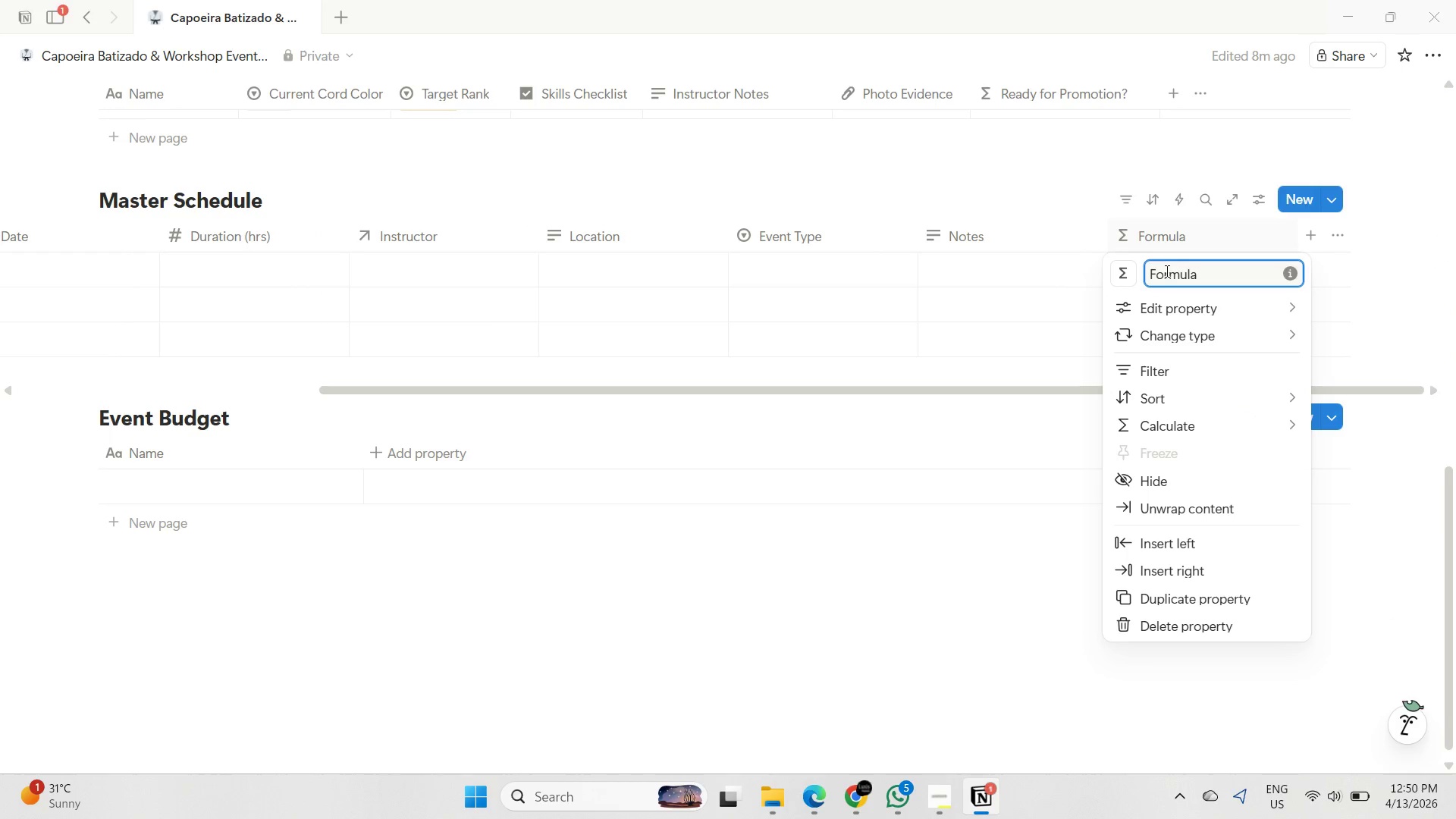 
double_click([1166, 271])
 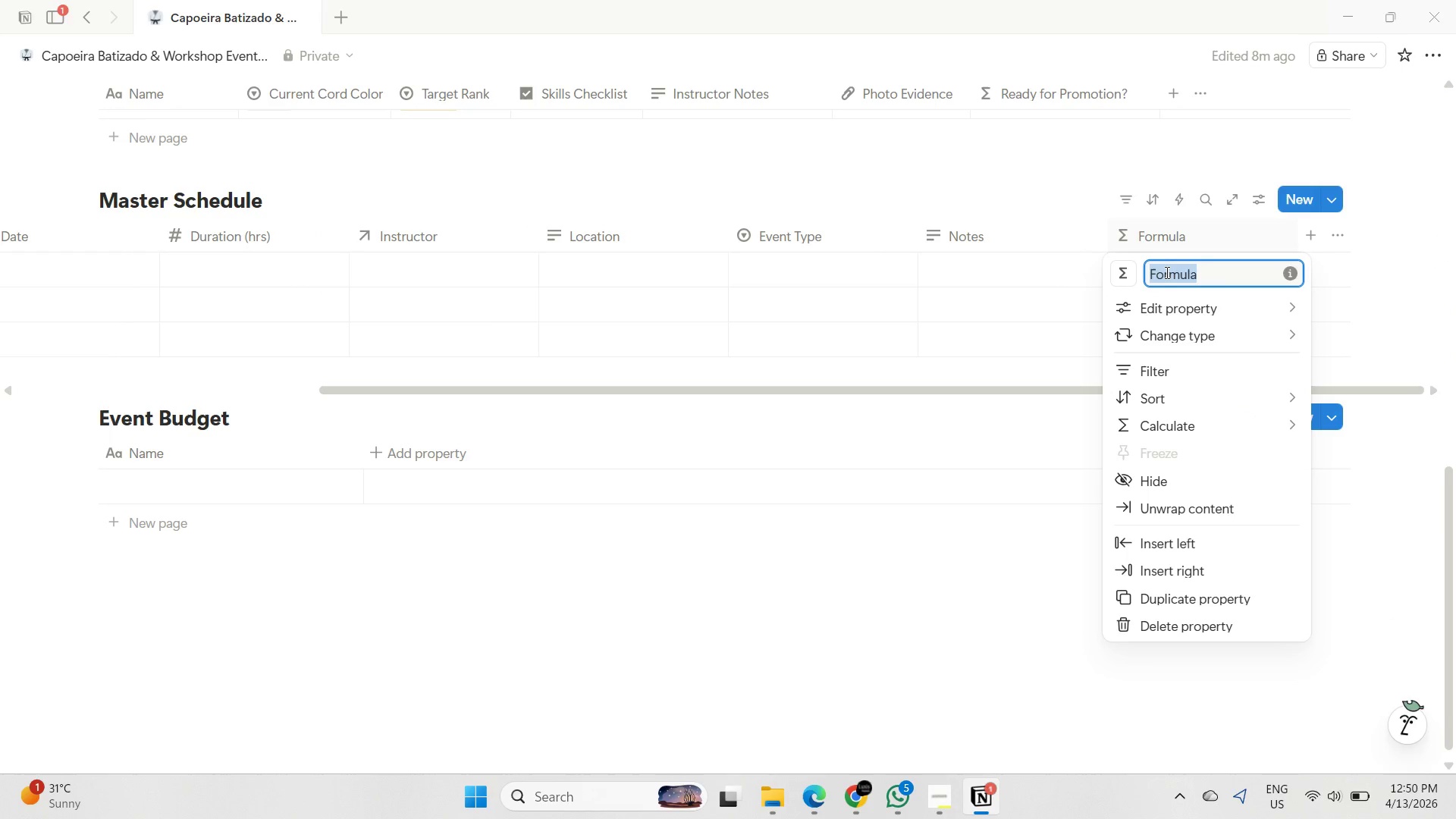 
type(Days until Event)
 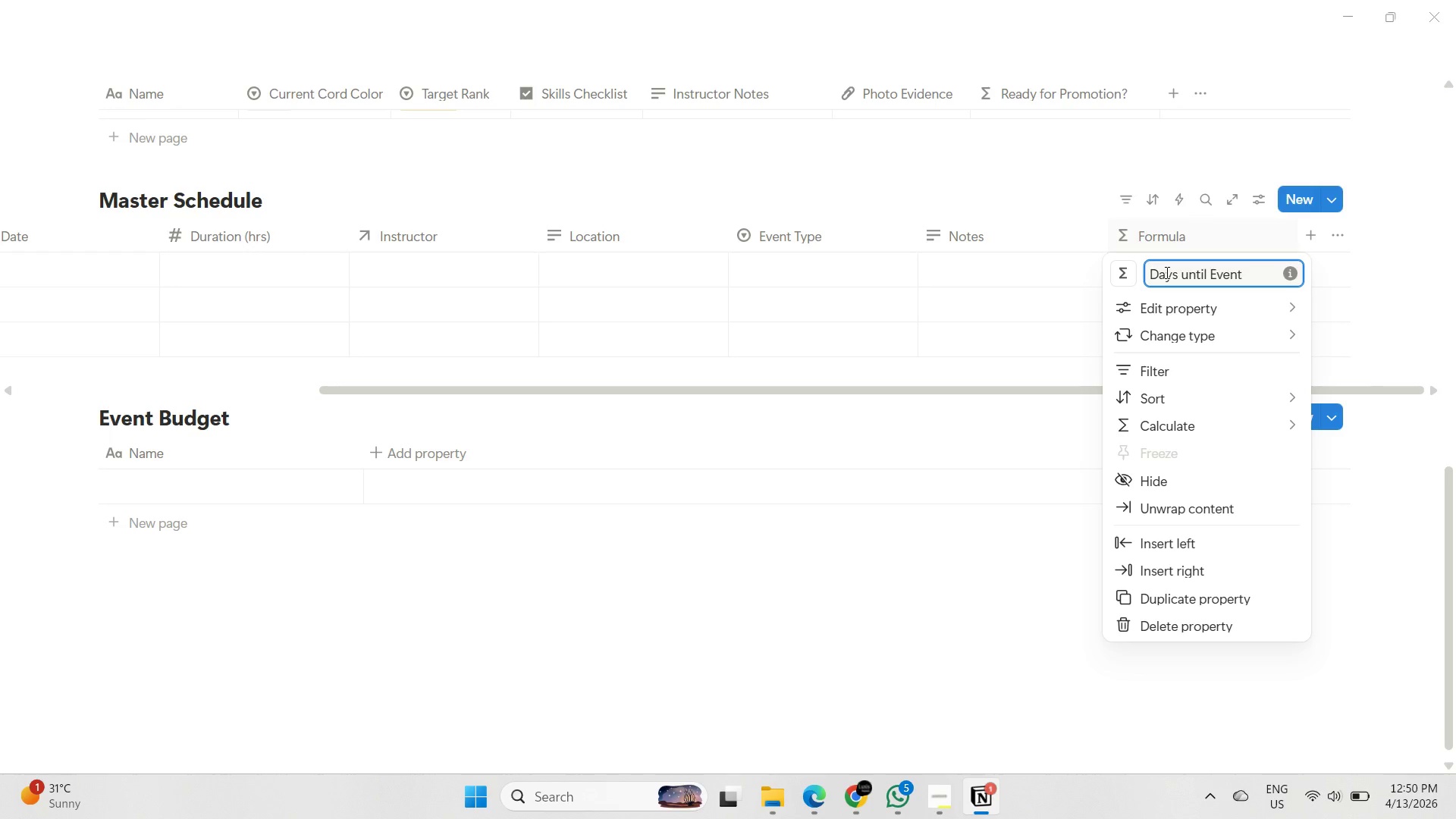 
key(Enter)
 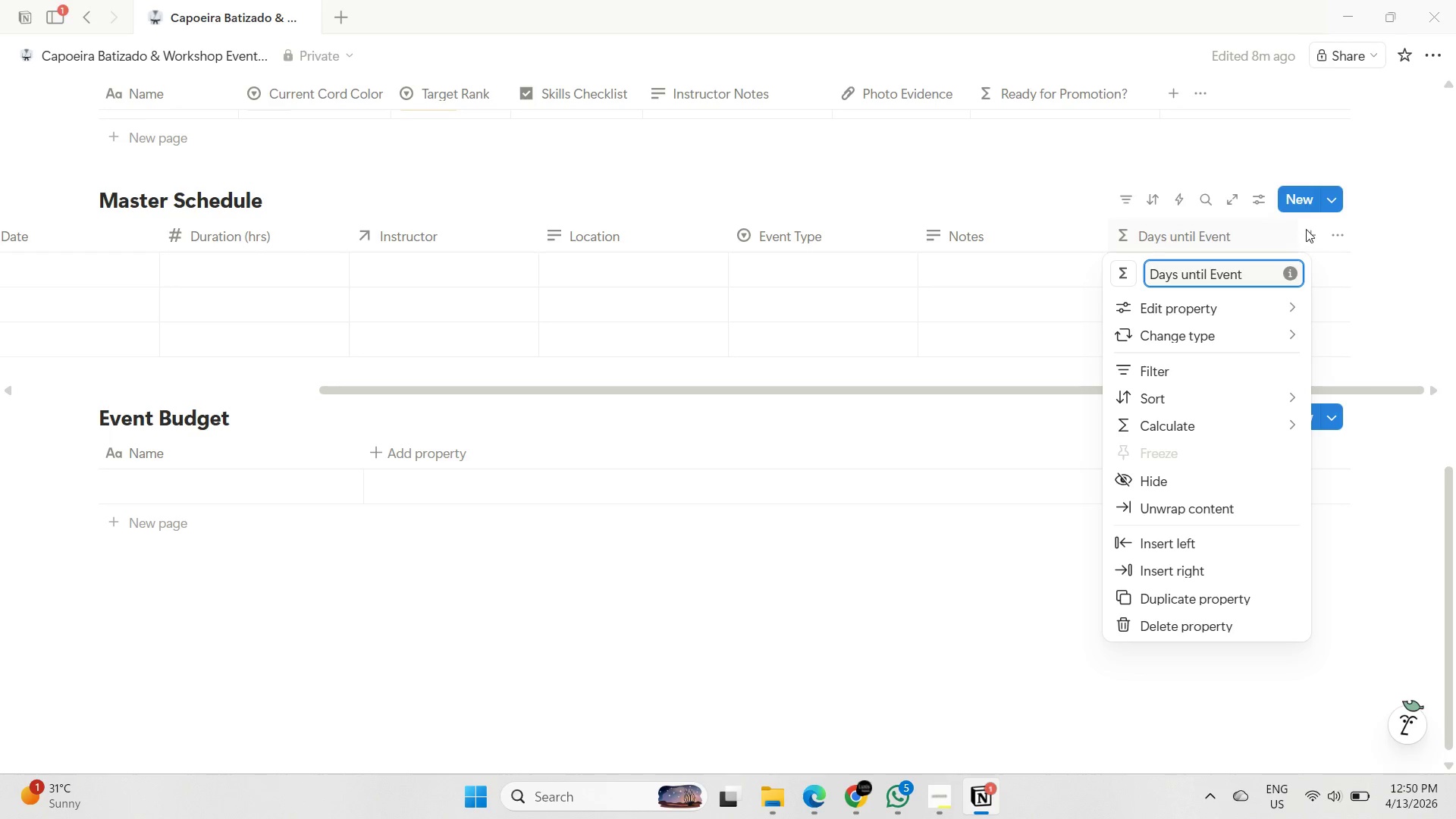 
left_click([1313, 238])
 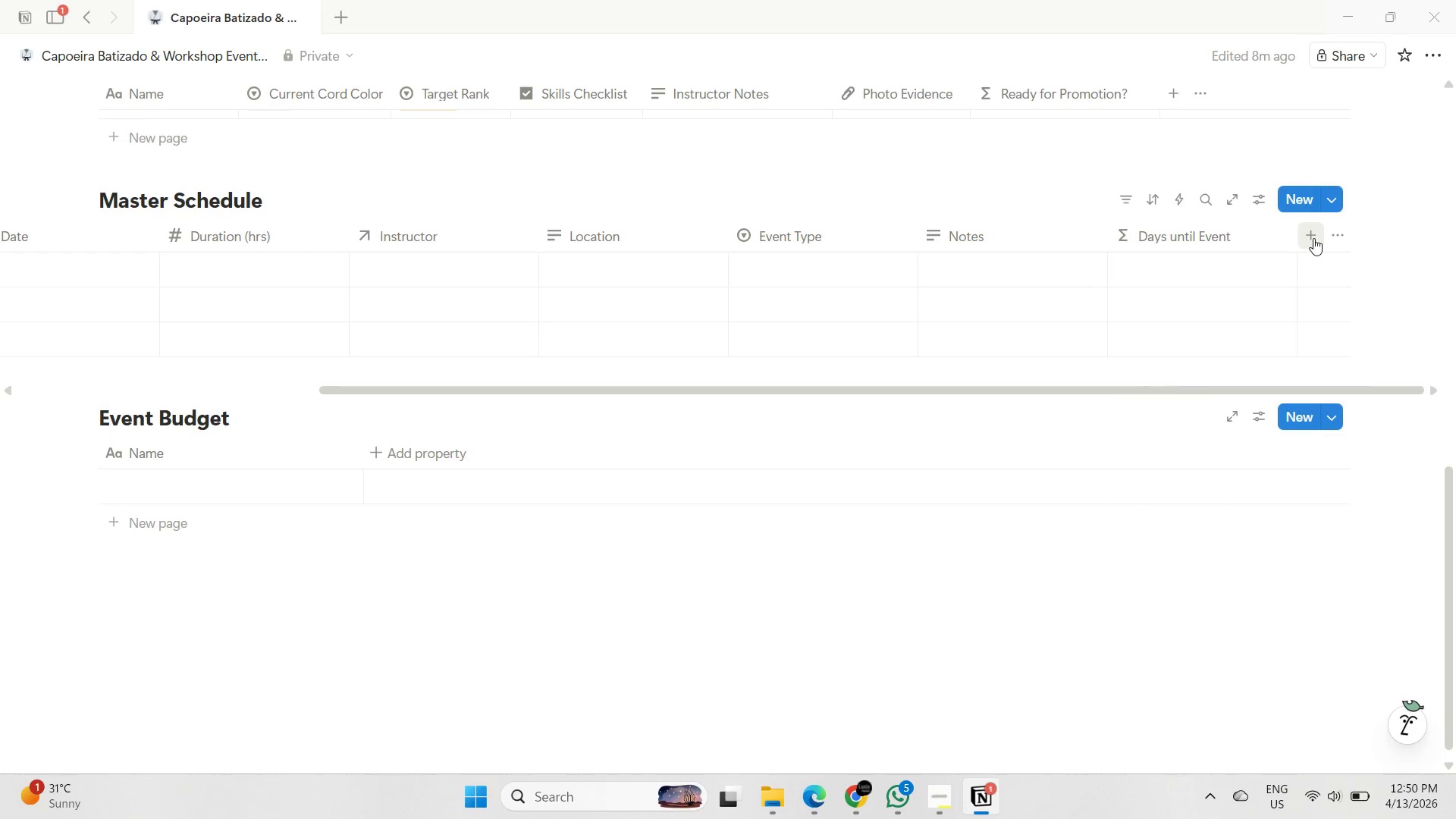 
left_click([1313, 238])
 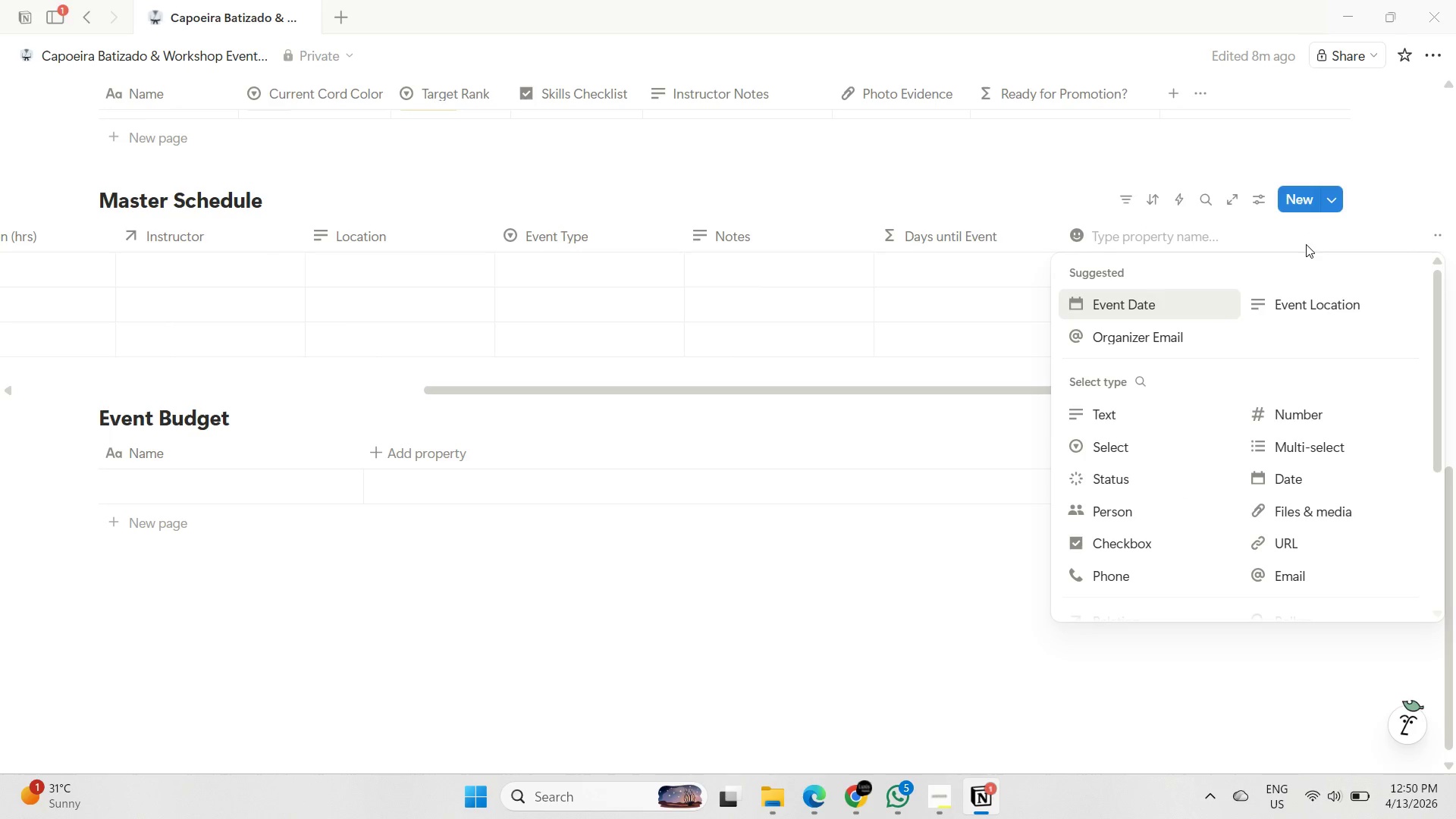 
left_click([934, 579])
 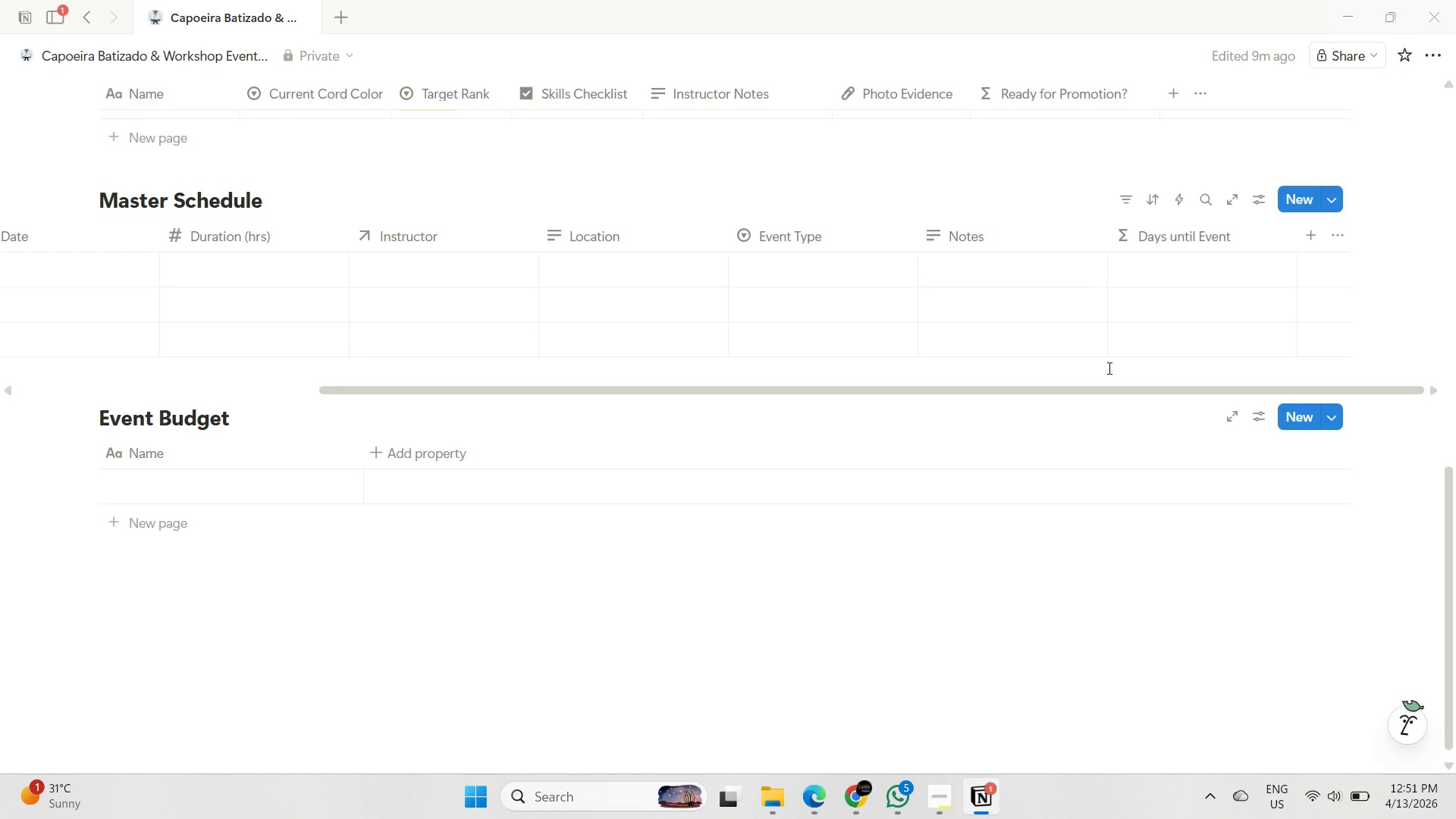 
left_click([1151, 234])
 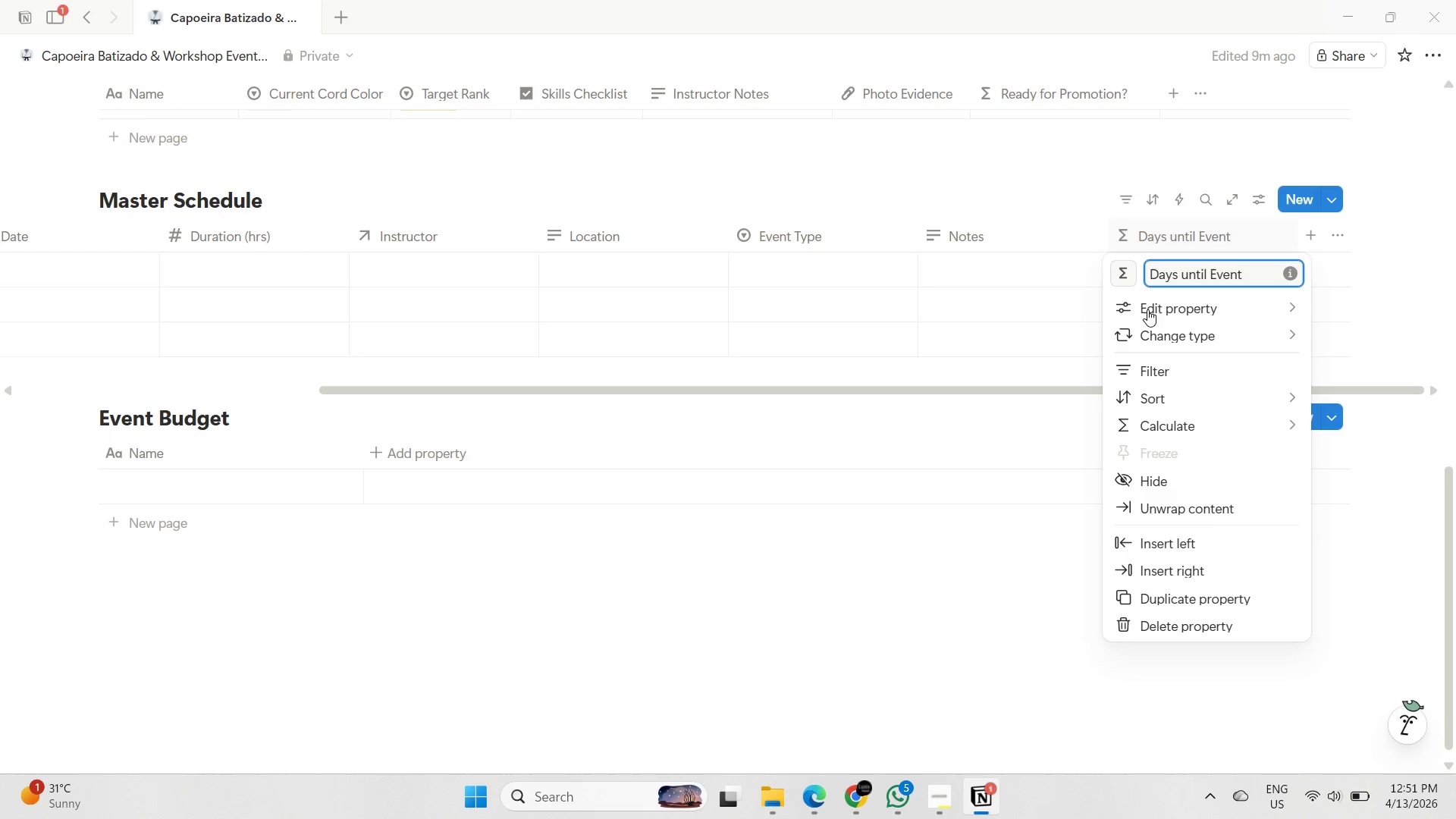 
left_click([1153, 313])
 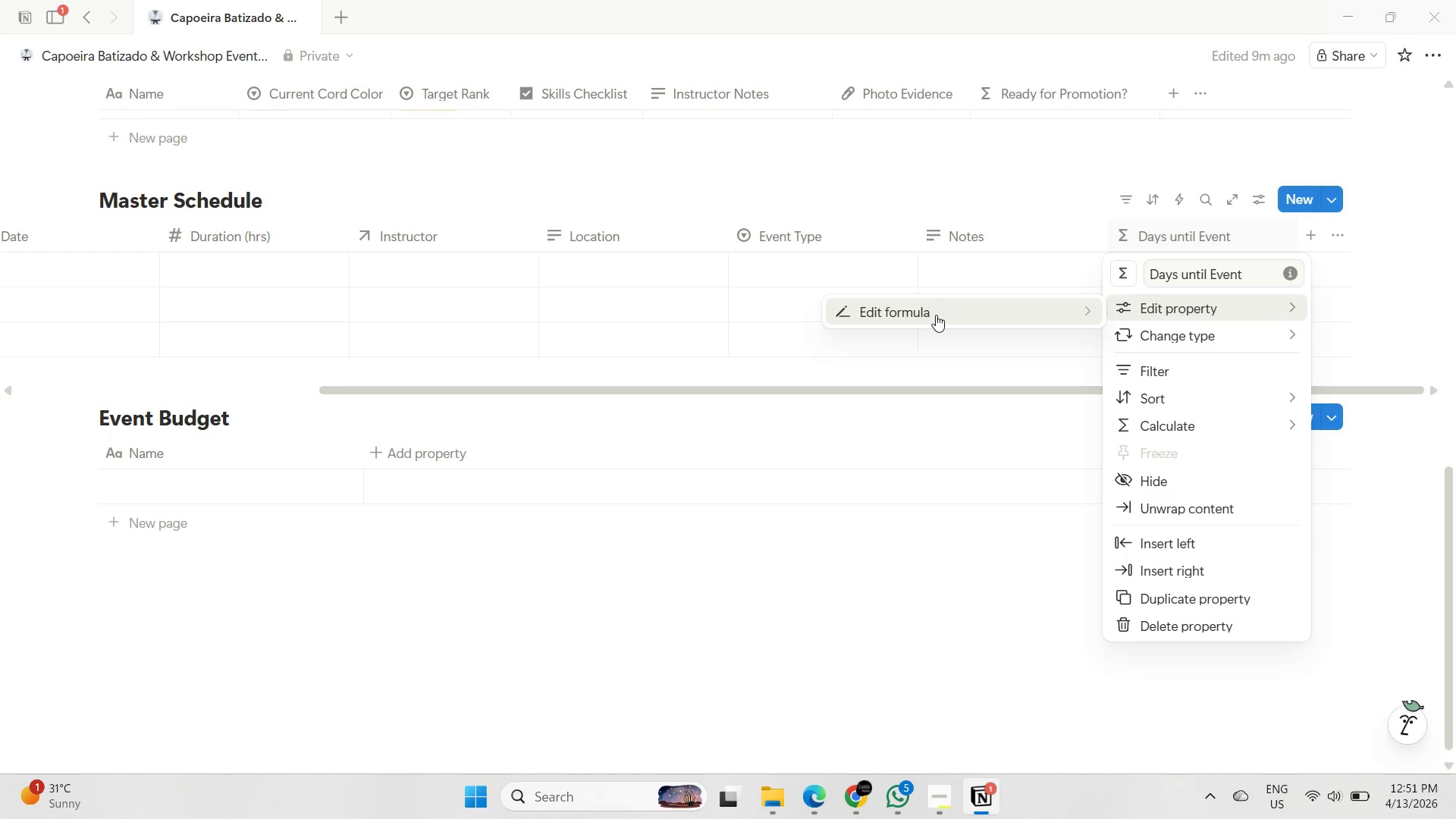 
left_click([932, 316])
 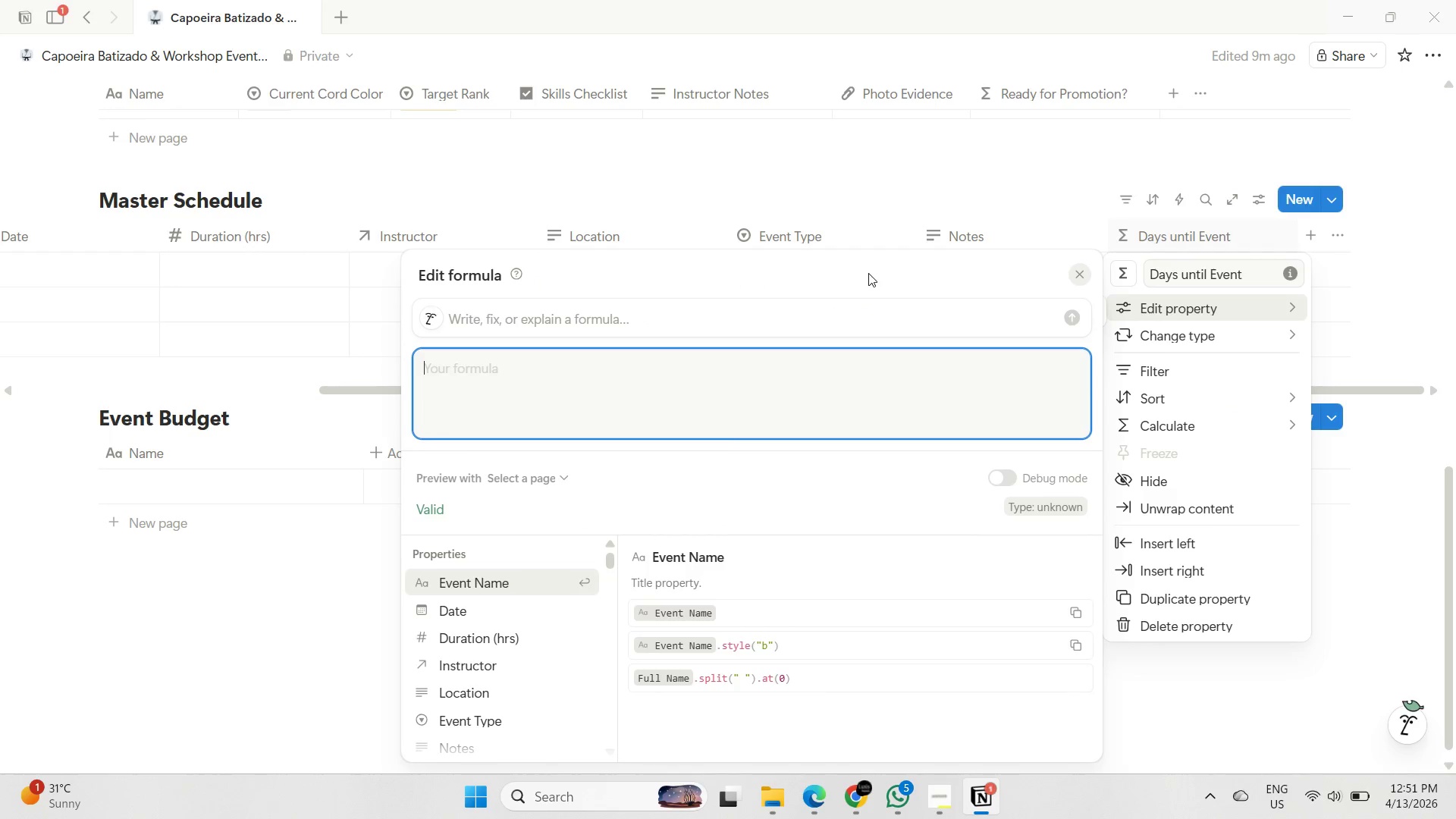 
left_click([560, 385])
 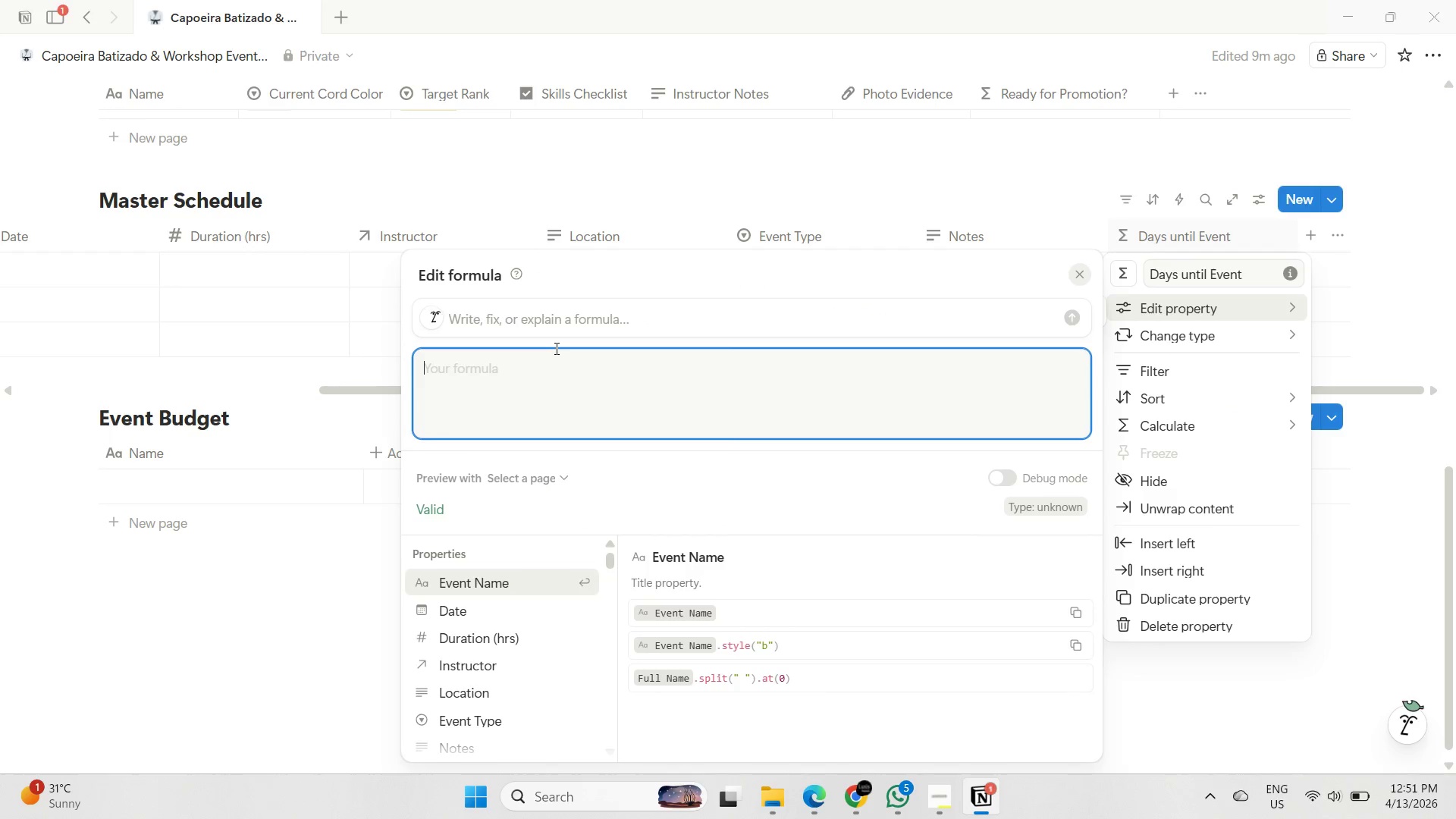 
type(if(empty)
 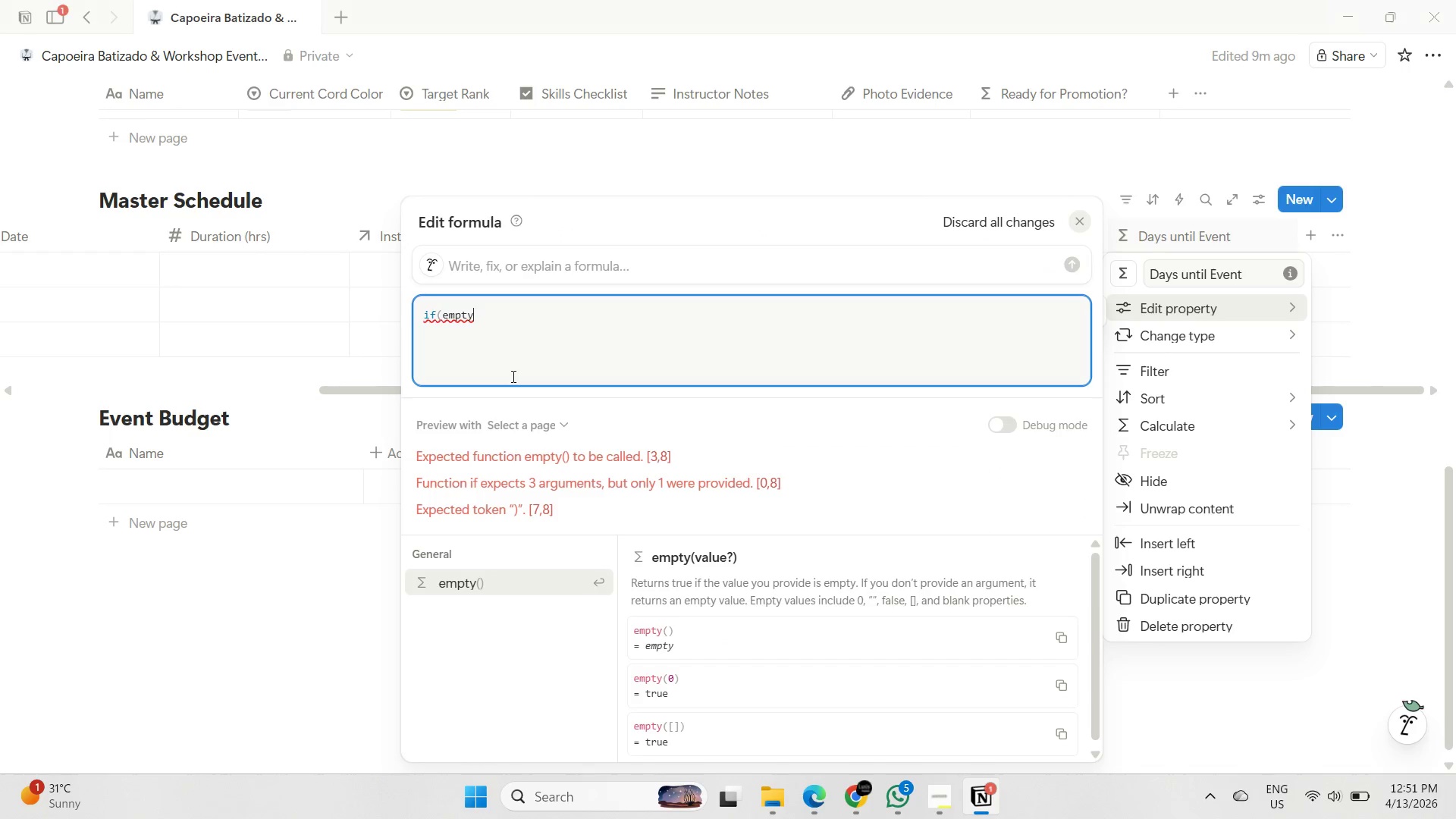 
type((prop("Date")), "")
 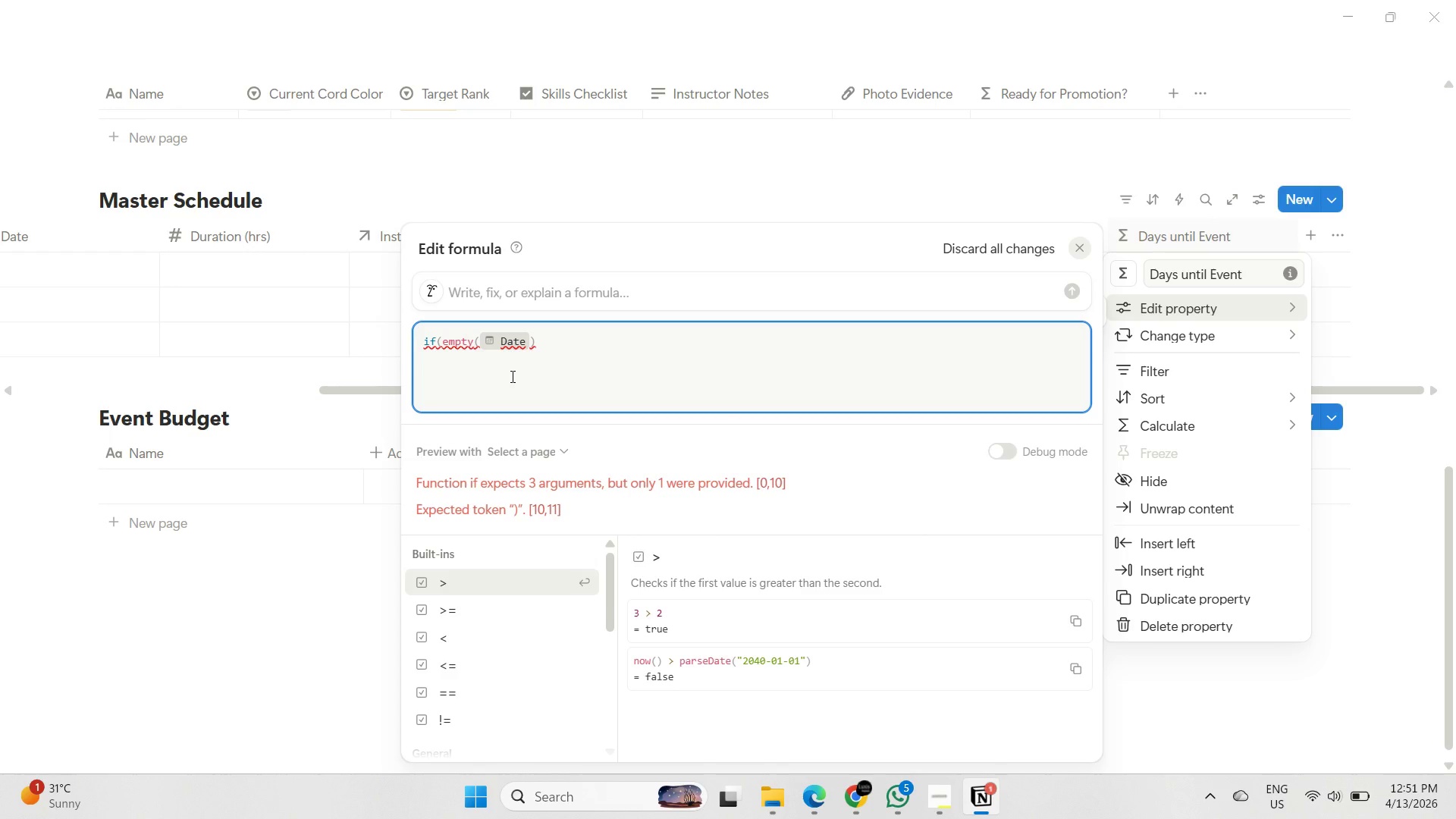 
type(, DateBetween)
 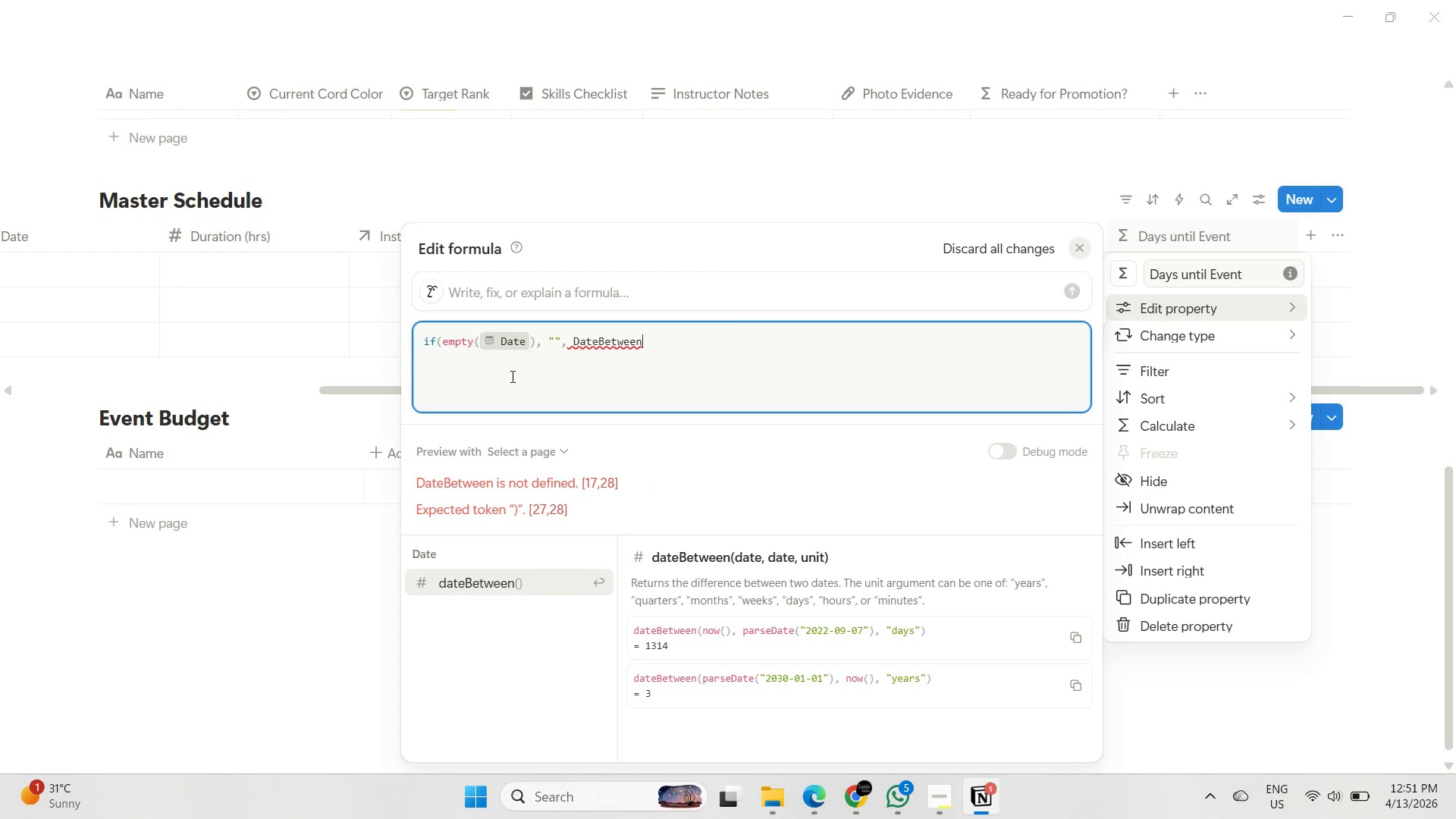 
wait(5.69)
 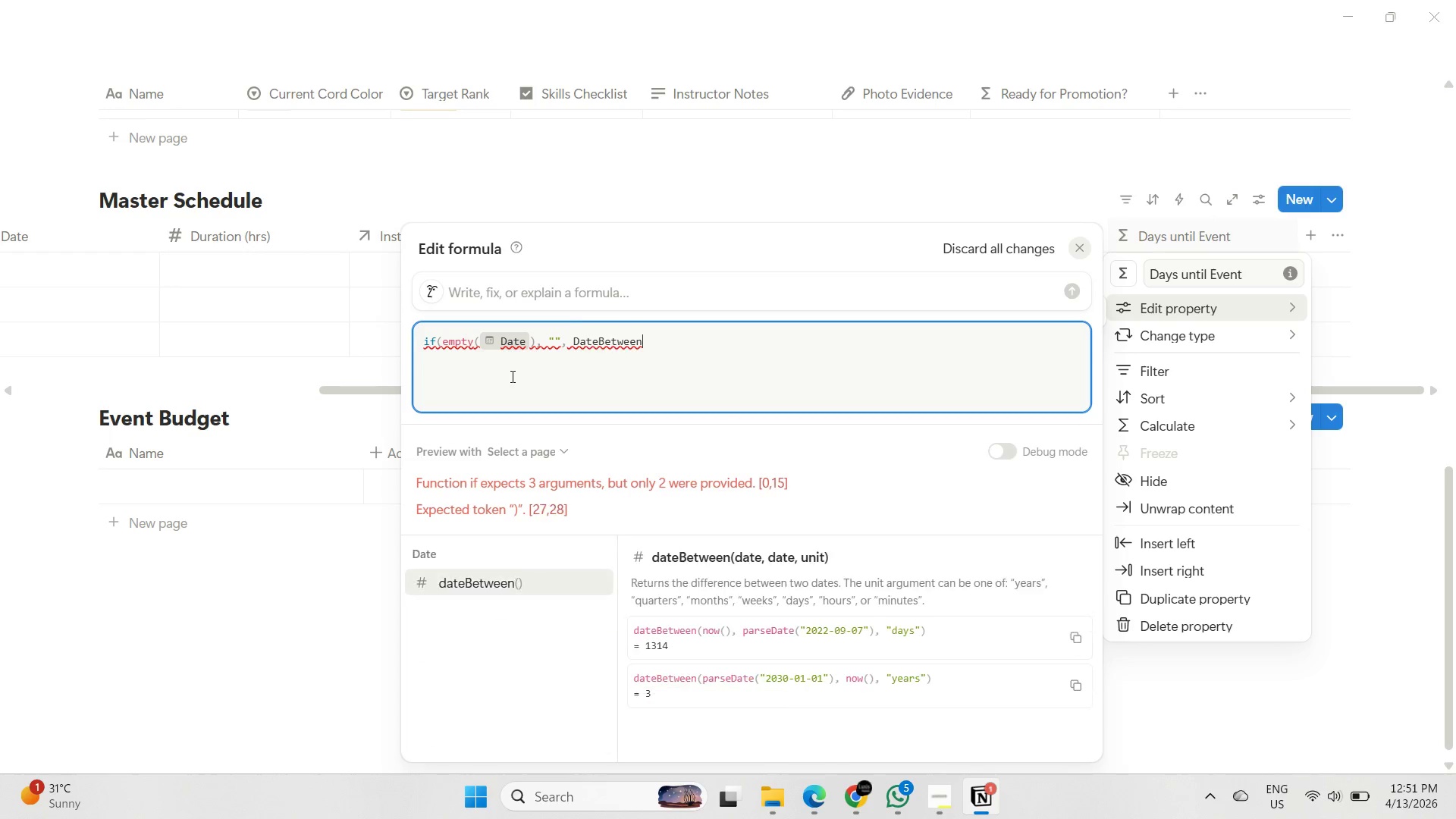 
type((po)
key(Backspace)
type(rop)
key(Backspace)
key(Backspace)
key(Backspace)
key(Backspace)
type(rop("Date"))
 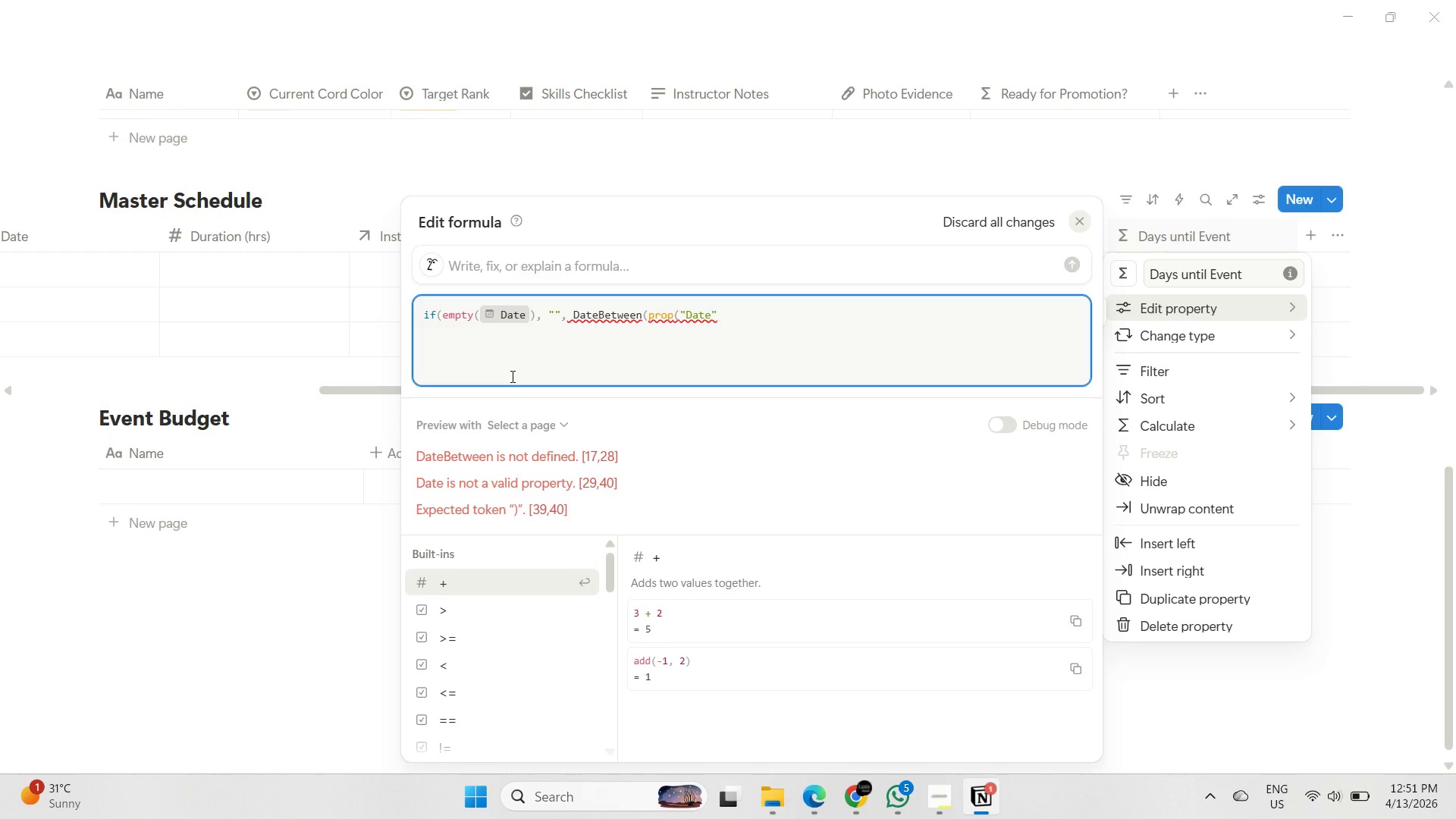 
left_click([582, 341])
 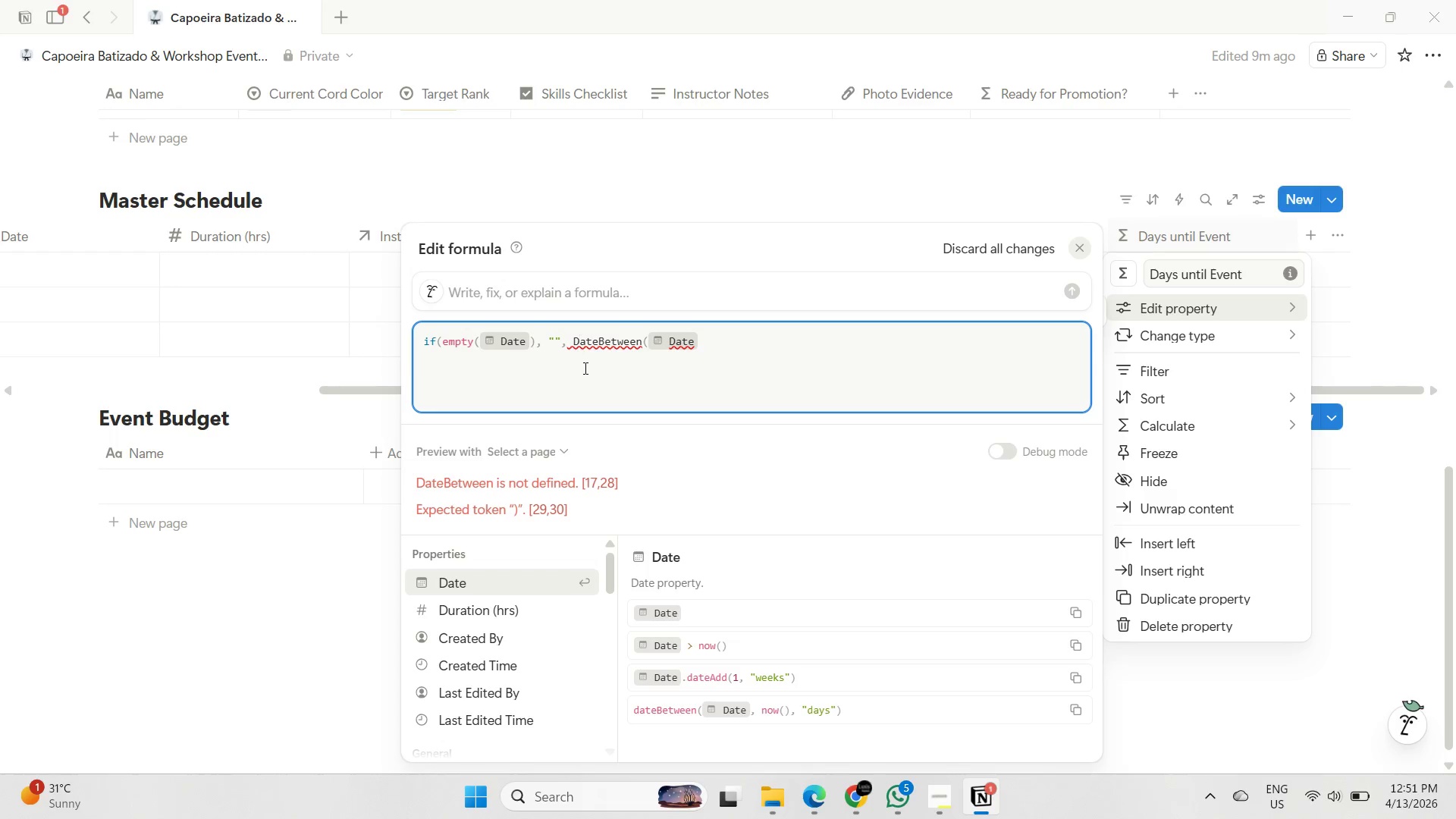 
key(Backspace)
 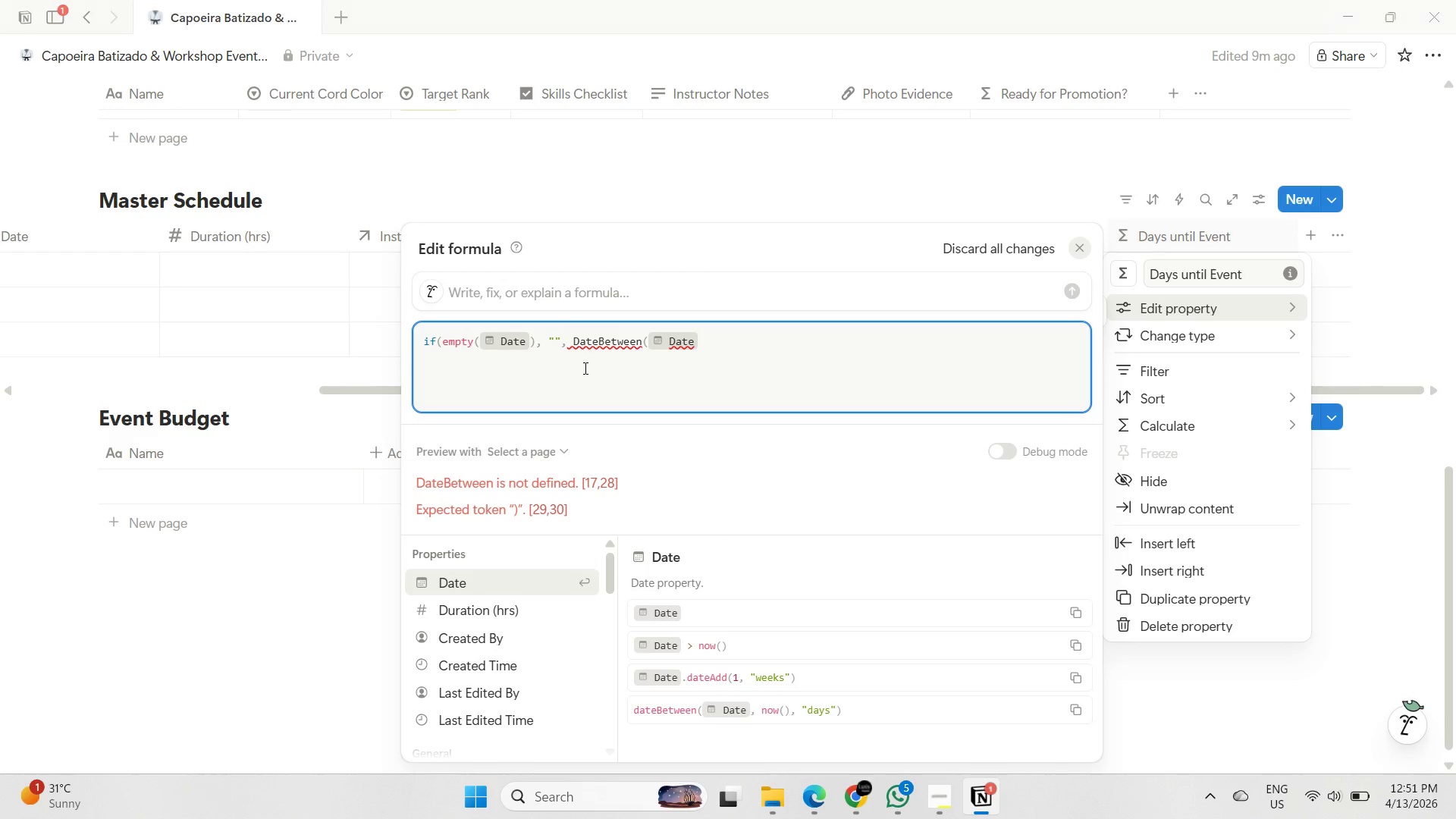 
key(D)
 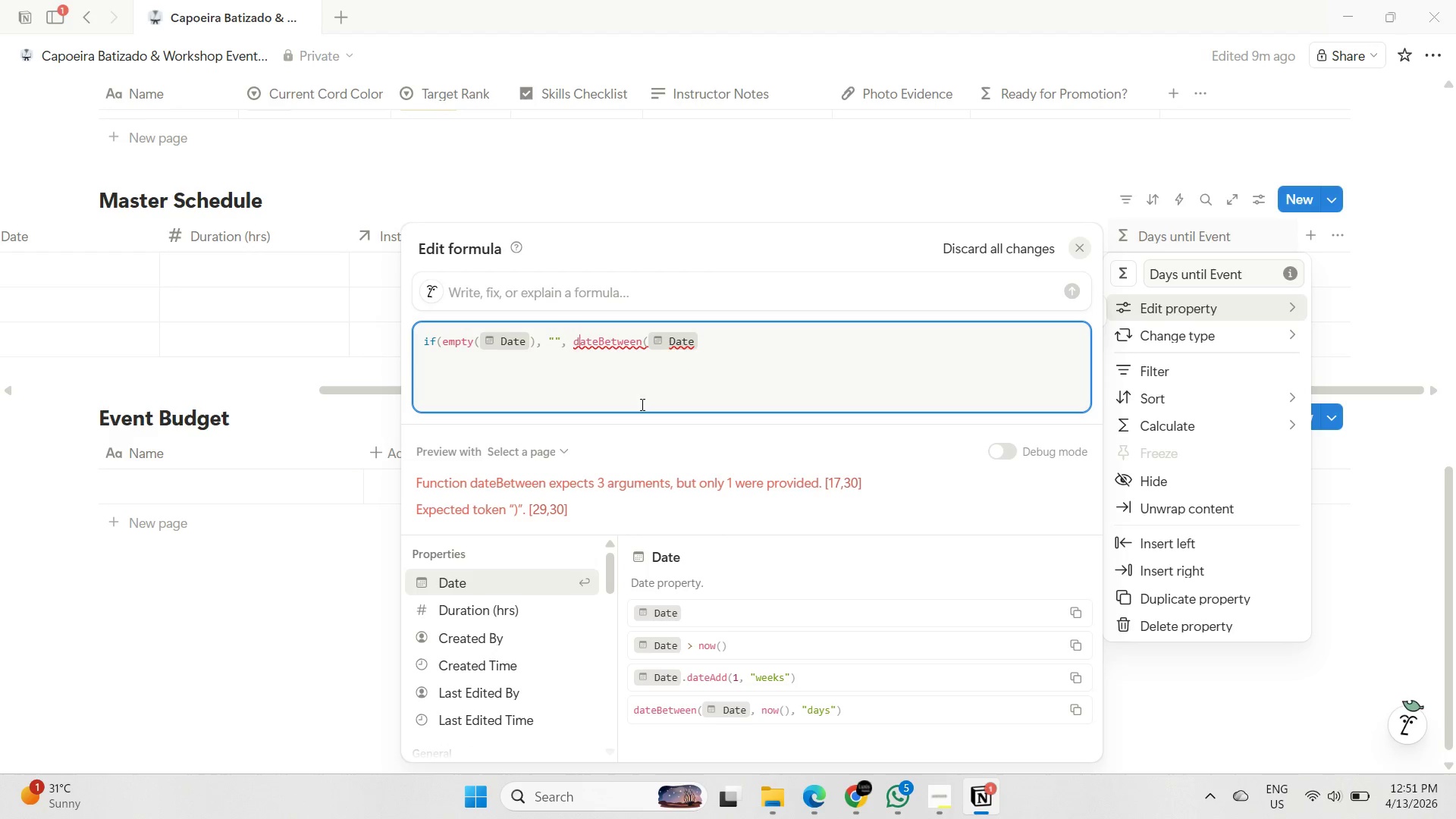 
left_click([717, 343])
 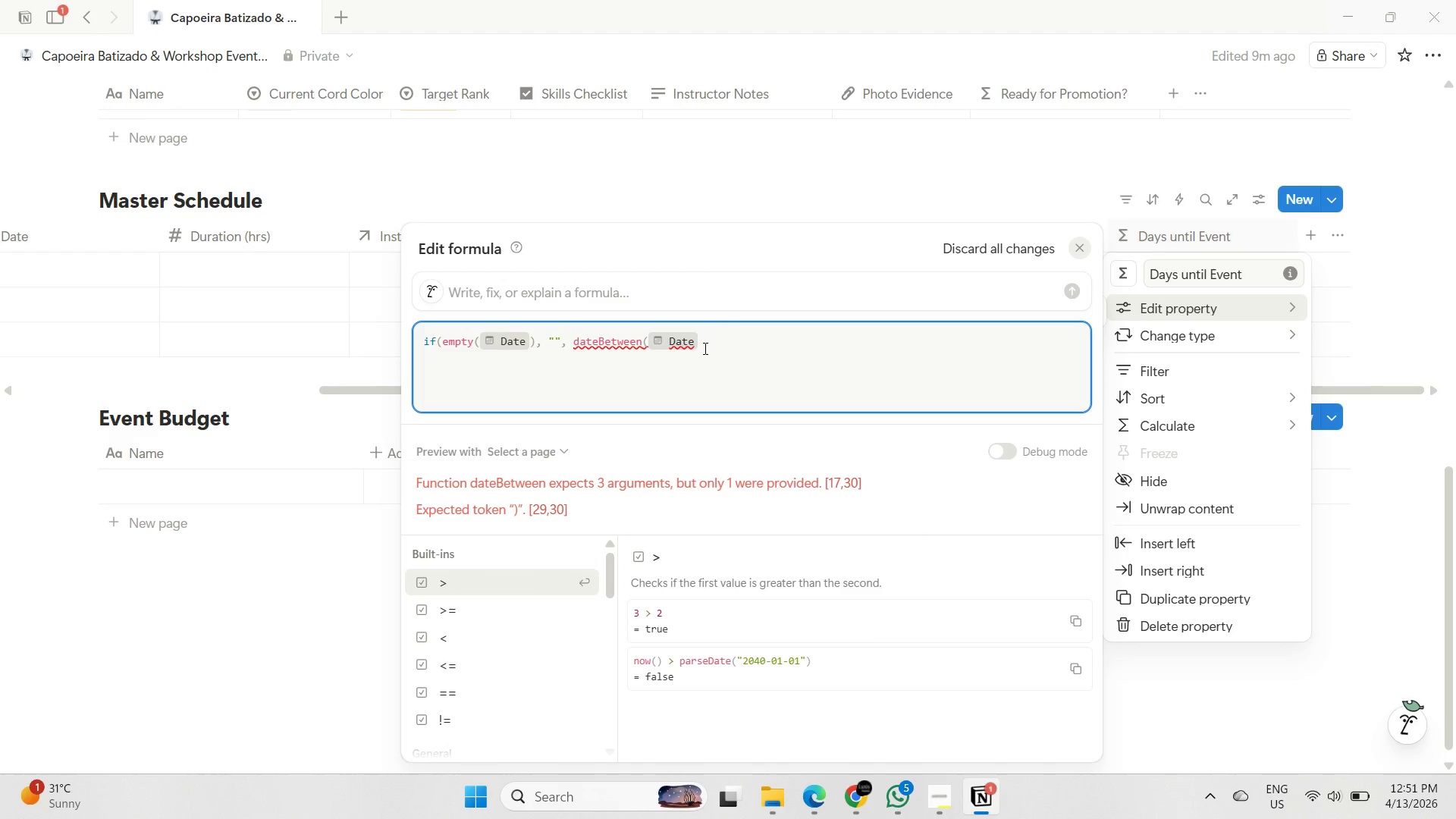 
type(, now())
 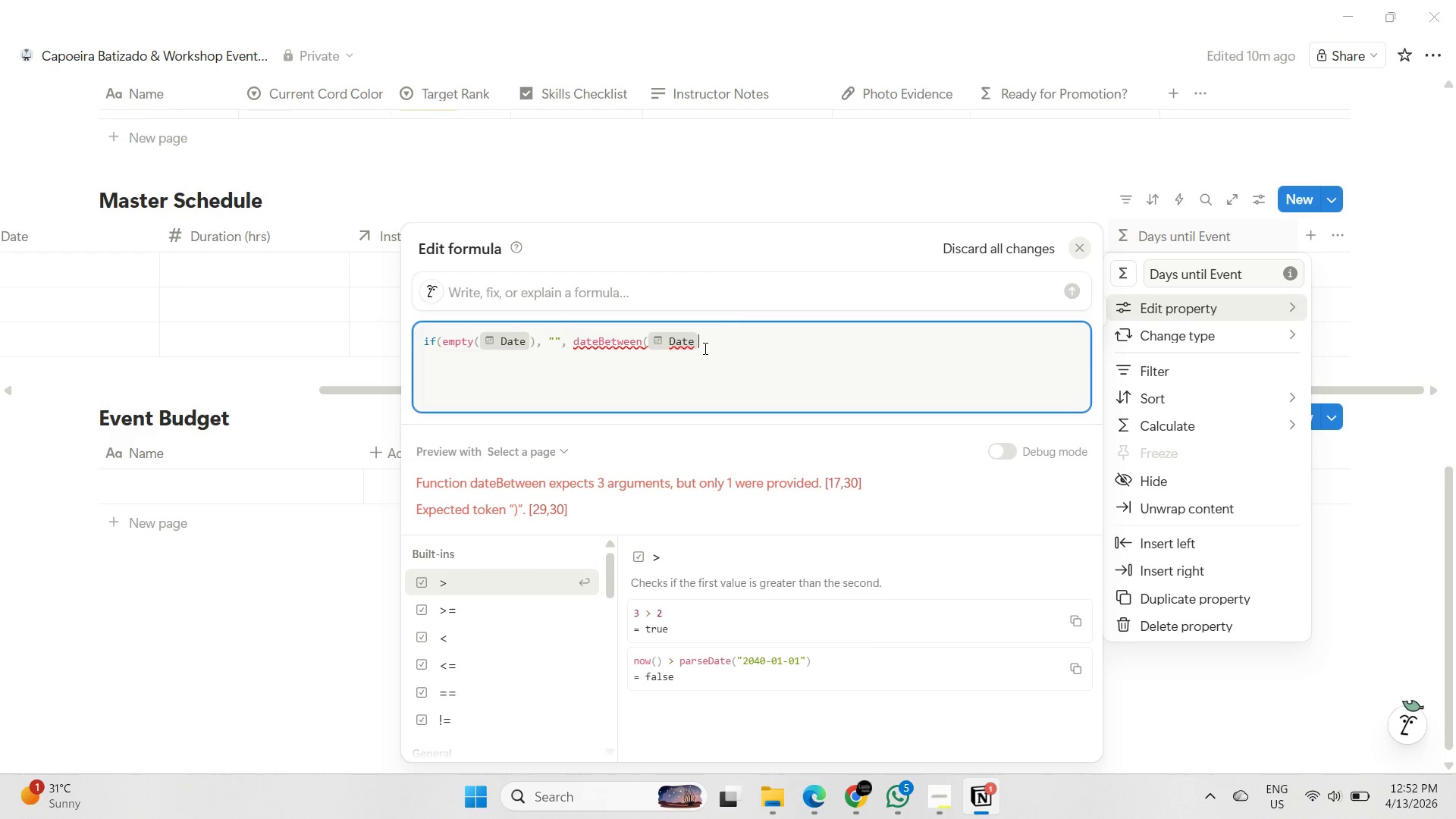 
wait(6.39)
 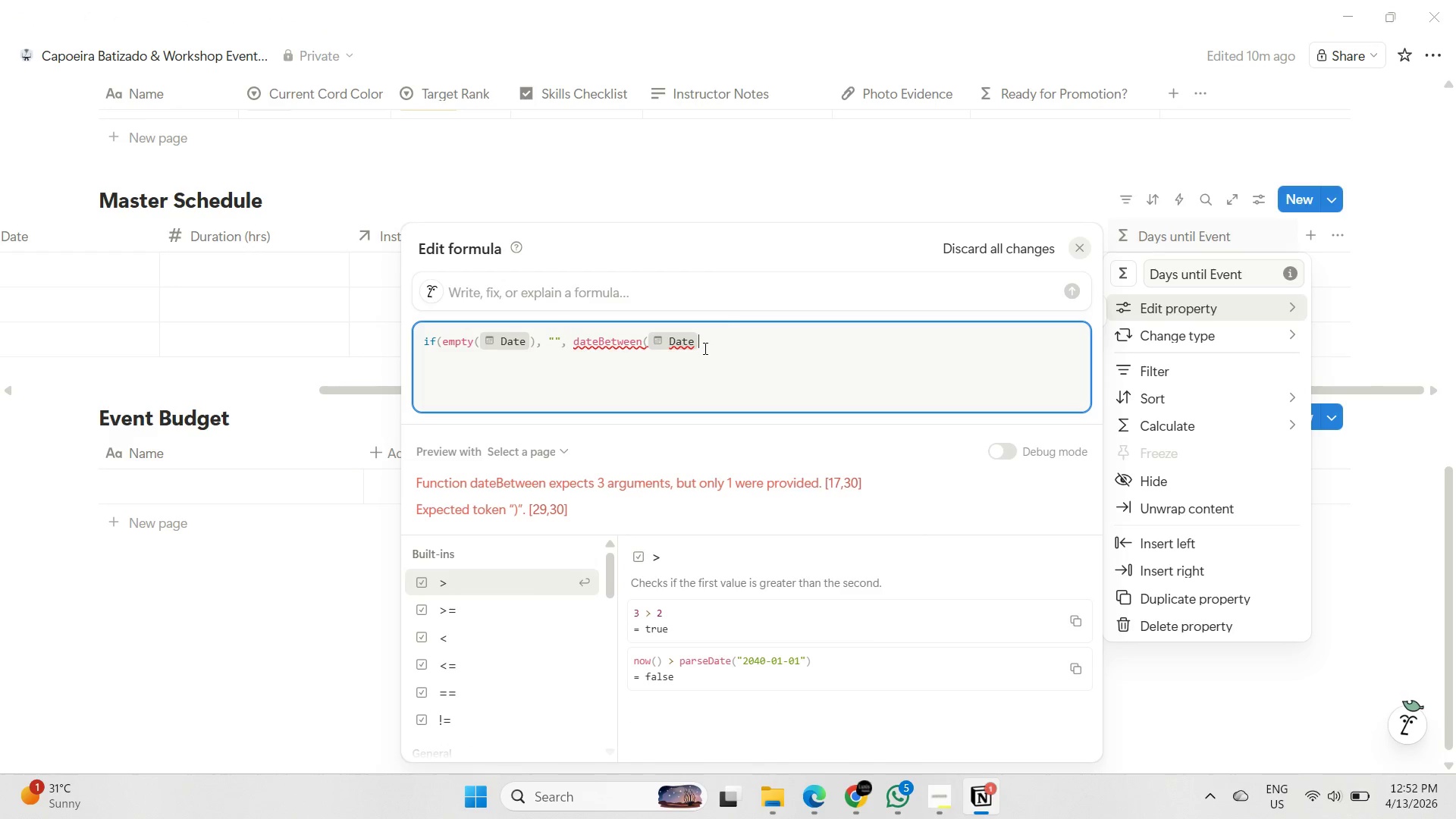 
type(, "days")))
 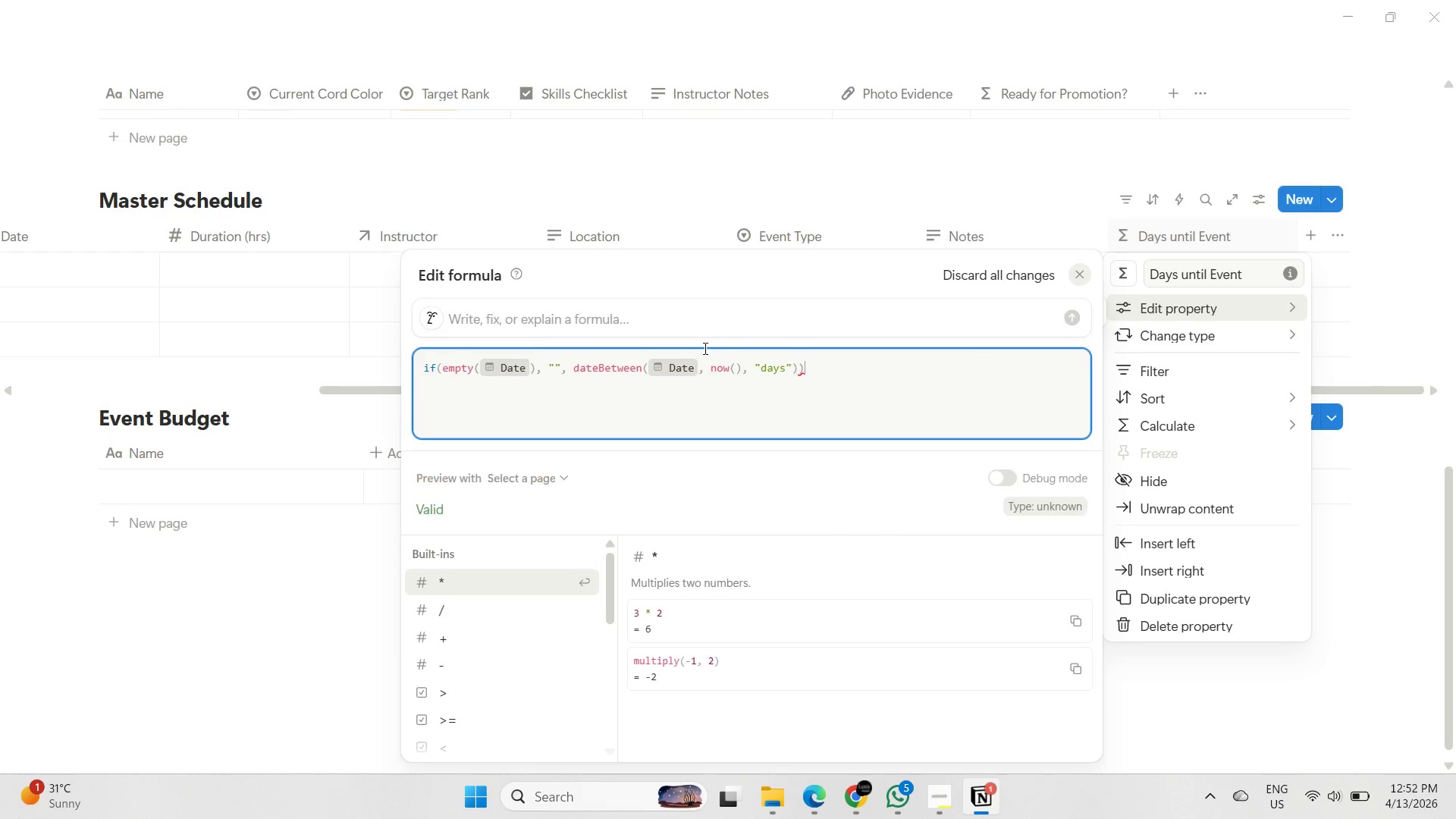 
left_click([1338, 552])
 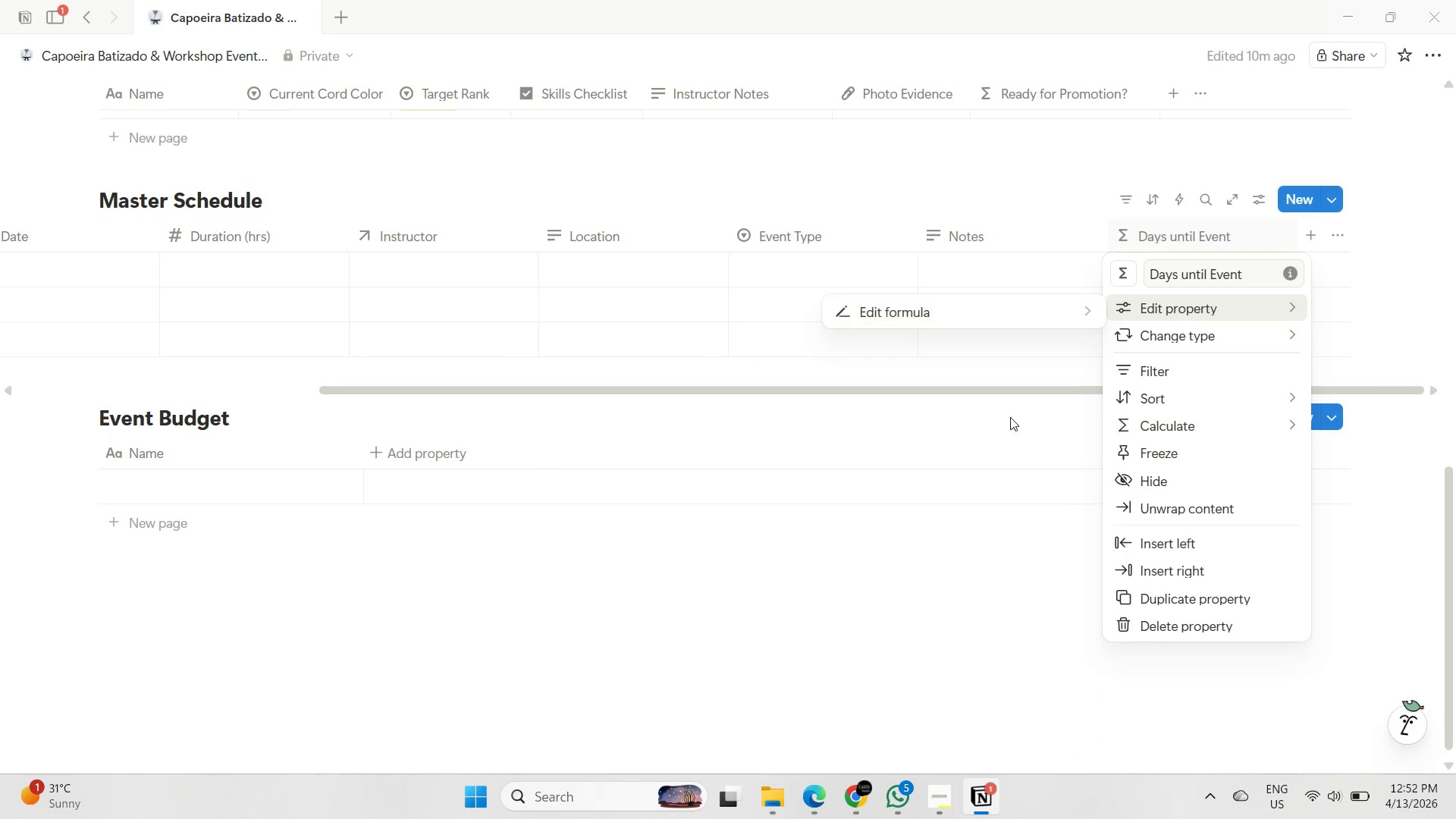 
left_click_drag(start_coordinate=[1009, 390], to_coordinate=[861, 400])
 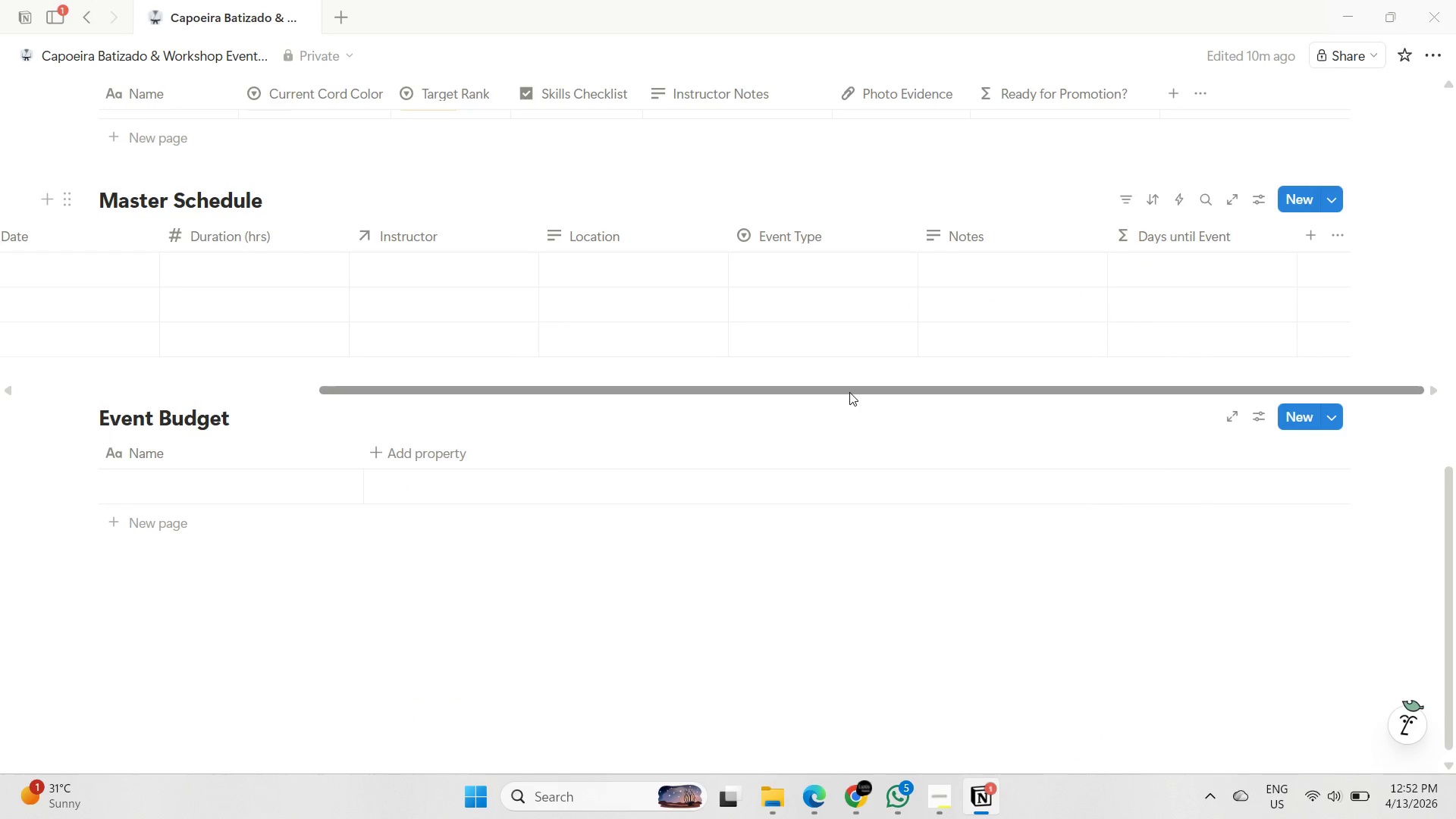 
left_click_drag(start_coordinate=[849, 391], to_coordinate=[511, 385])
 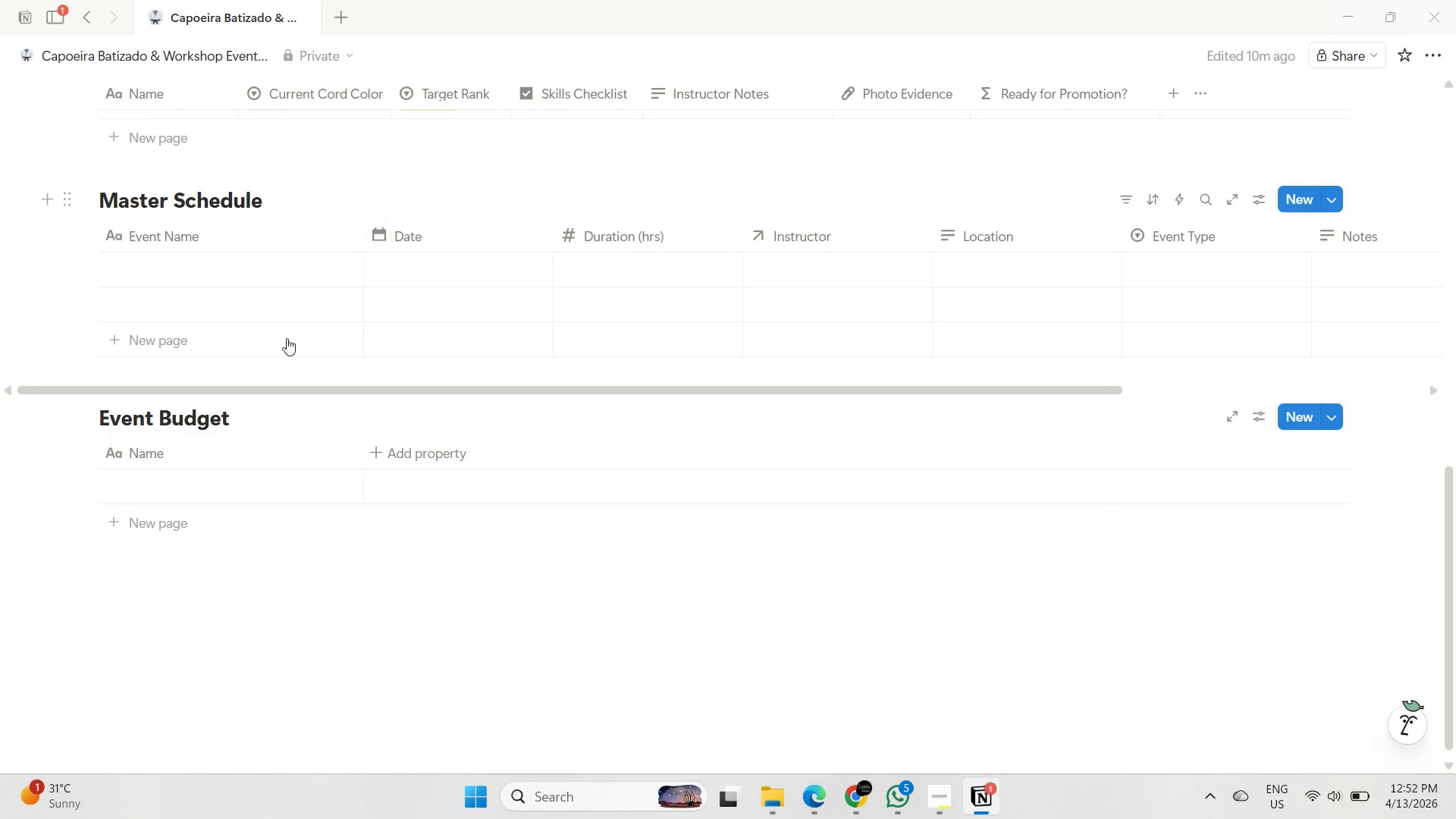 
left_click([207, 271])
 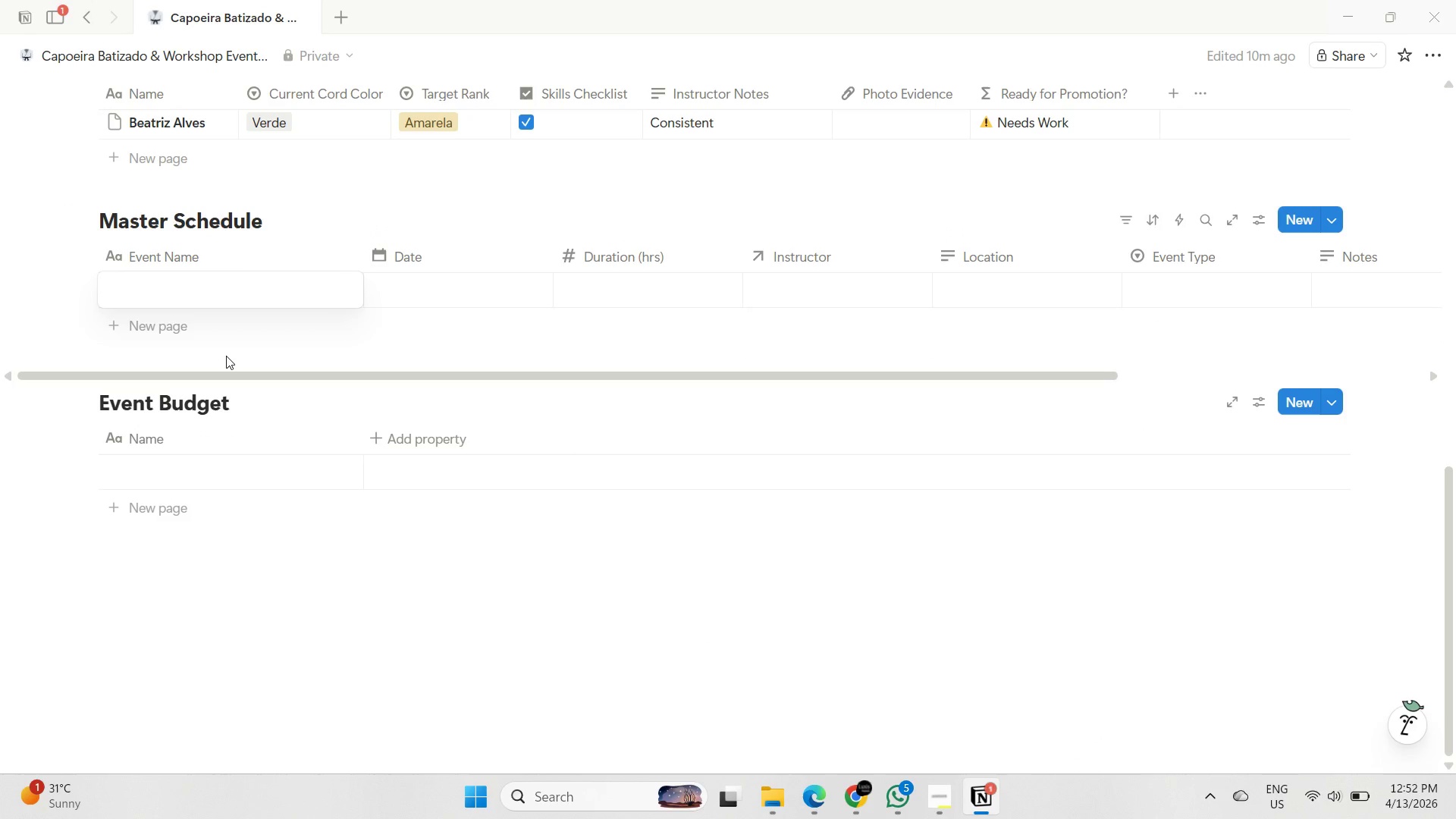 
type(Opening Roda)
 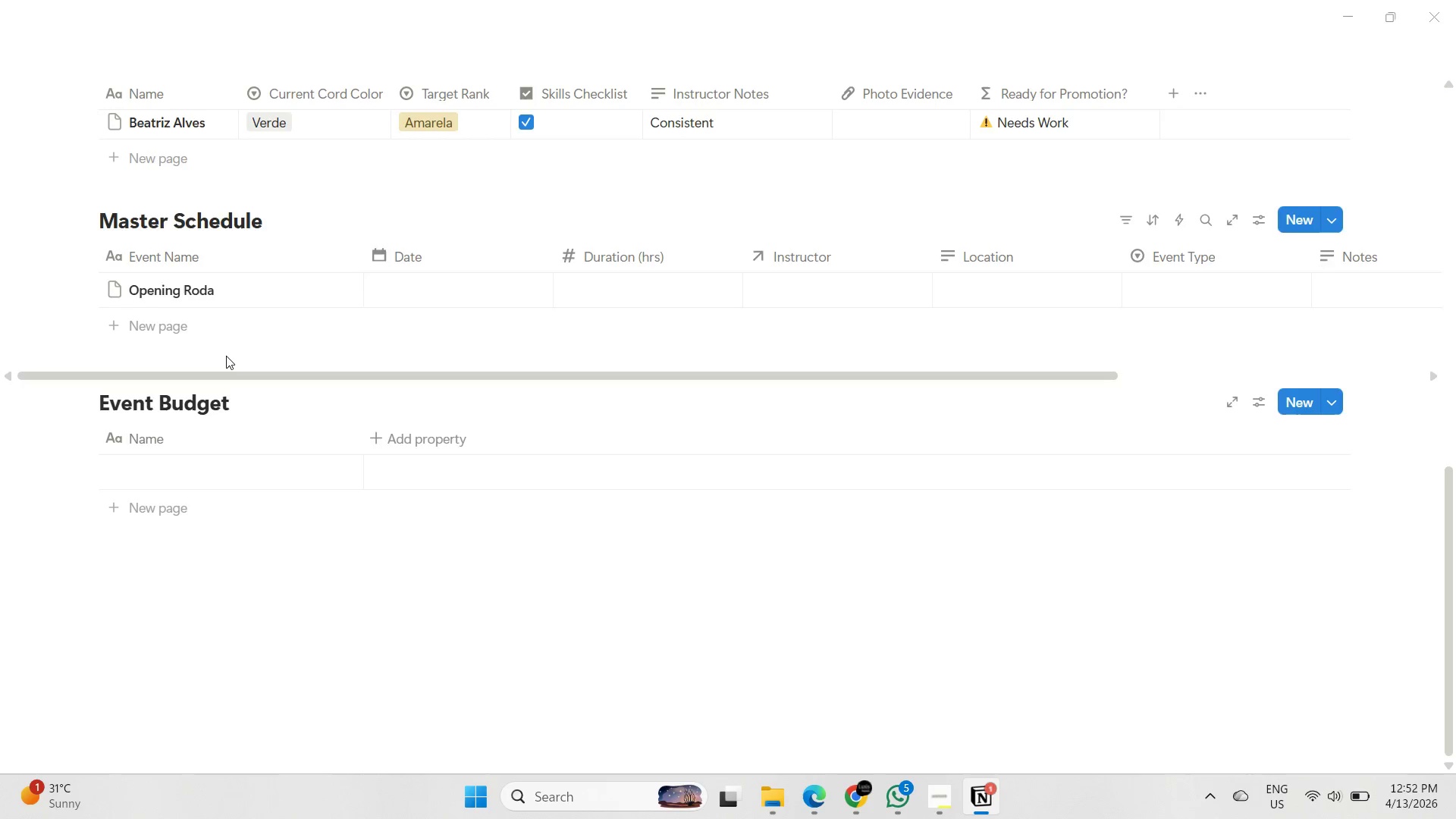 
key(Shift+Enter)
 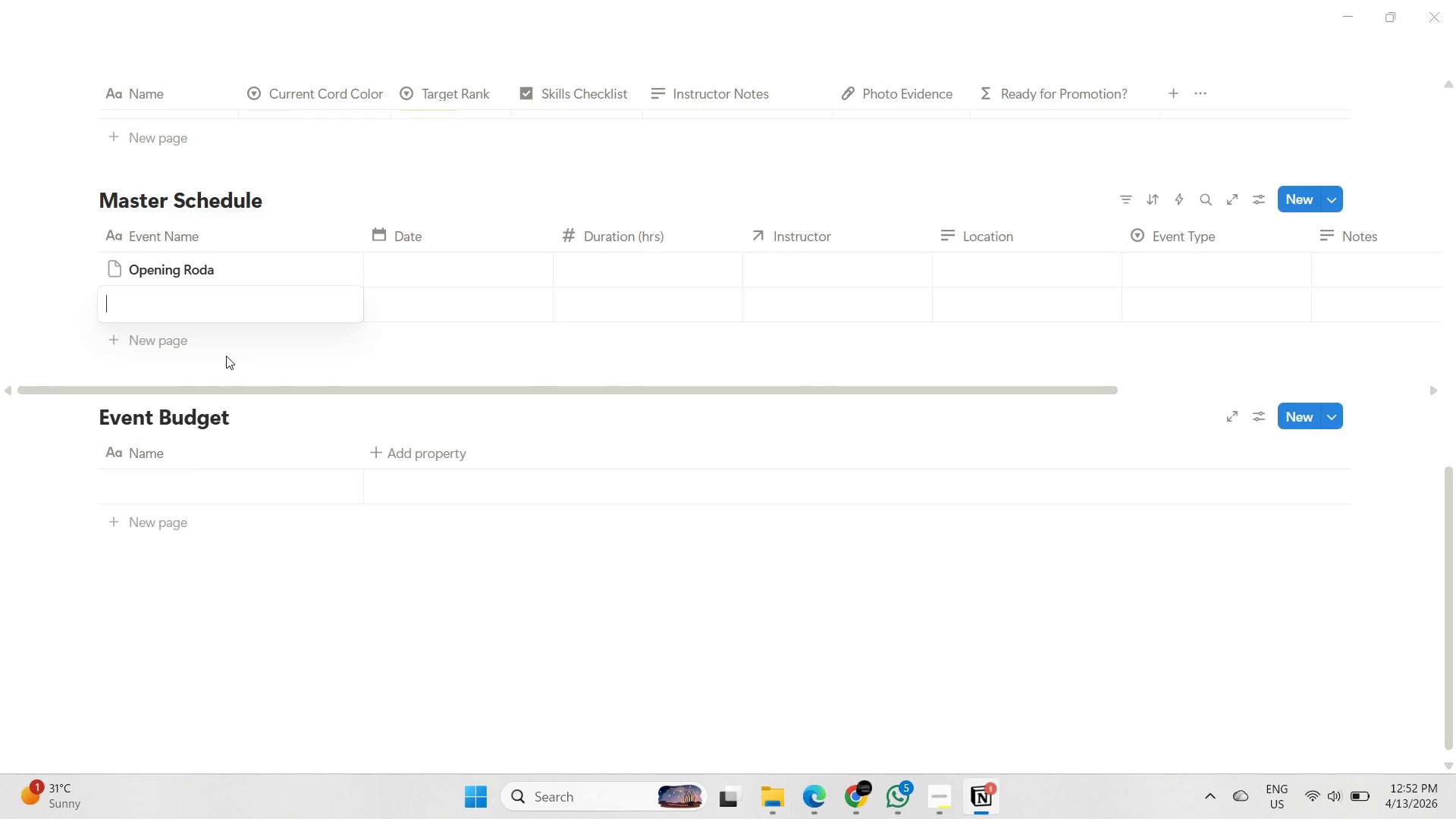 
type(Macaco & Au Workshop)
 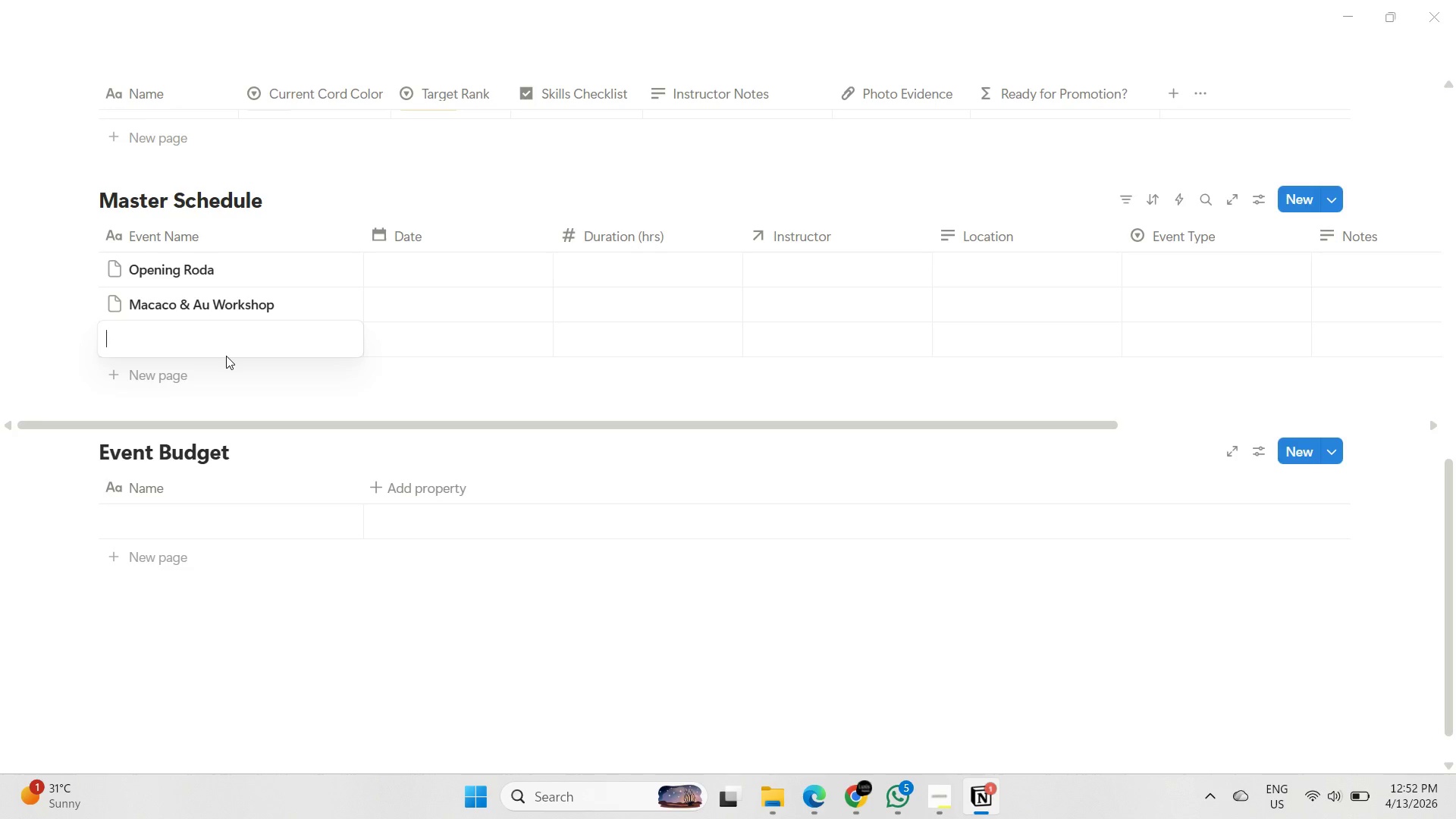 
 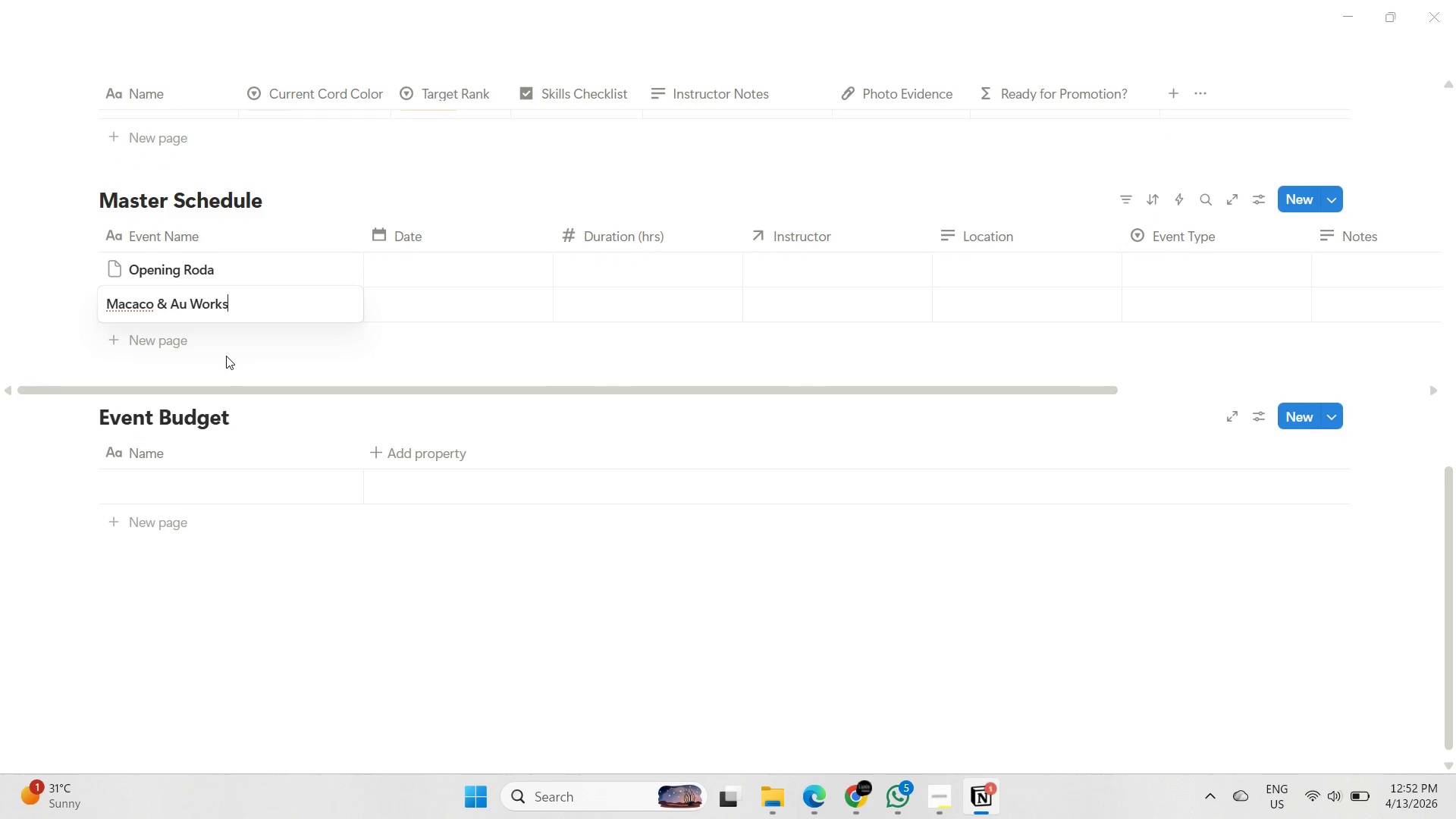 
key(Shift+Enter)
 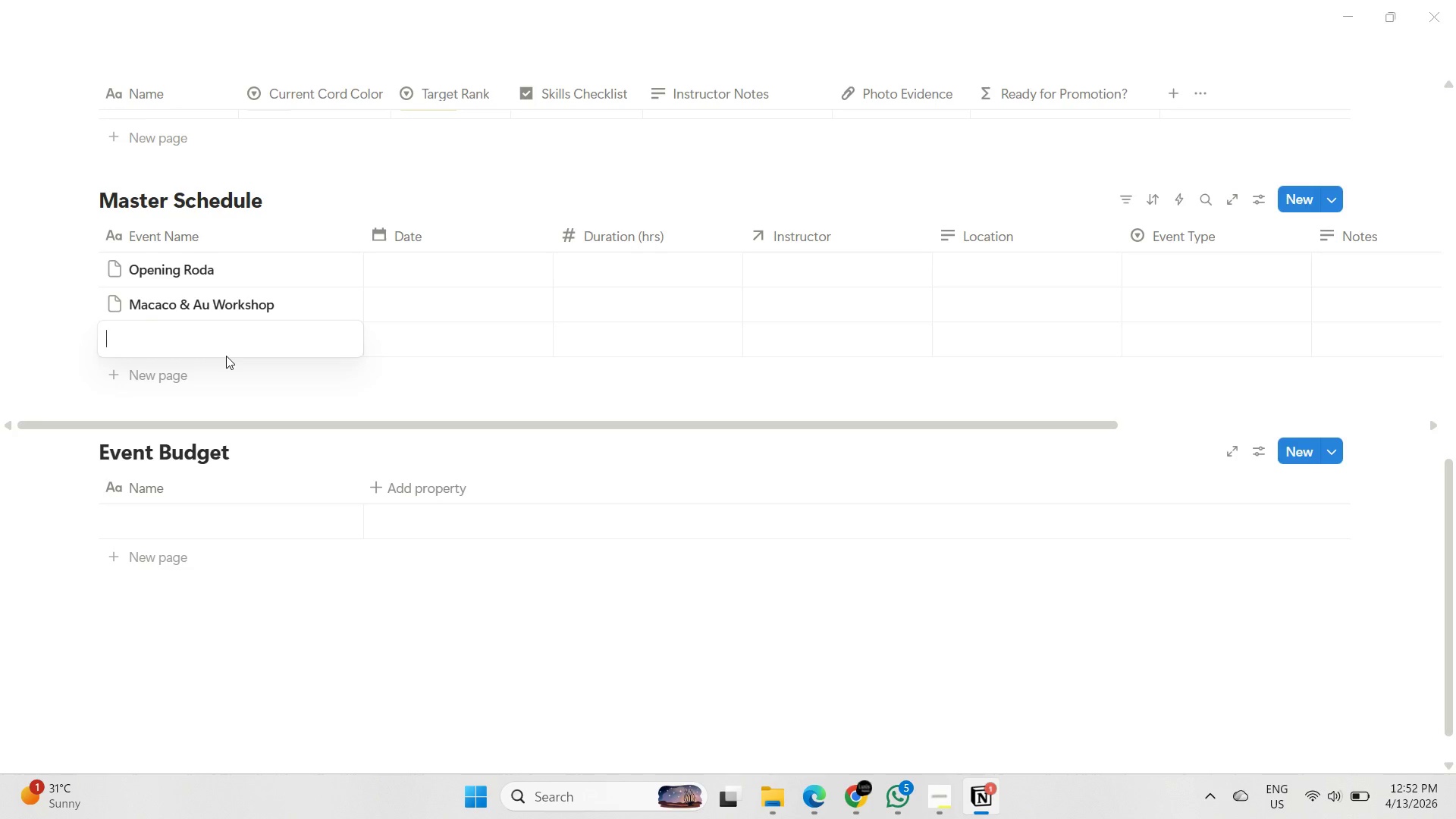 
type(Musicality Class)
 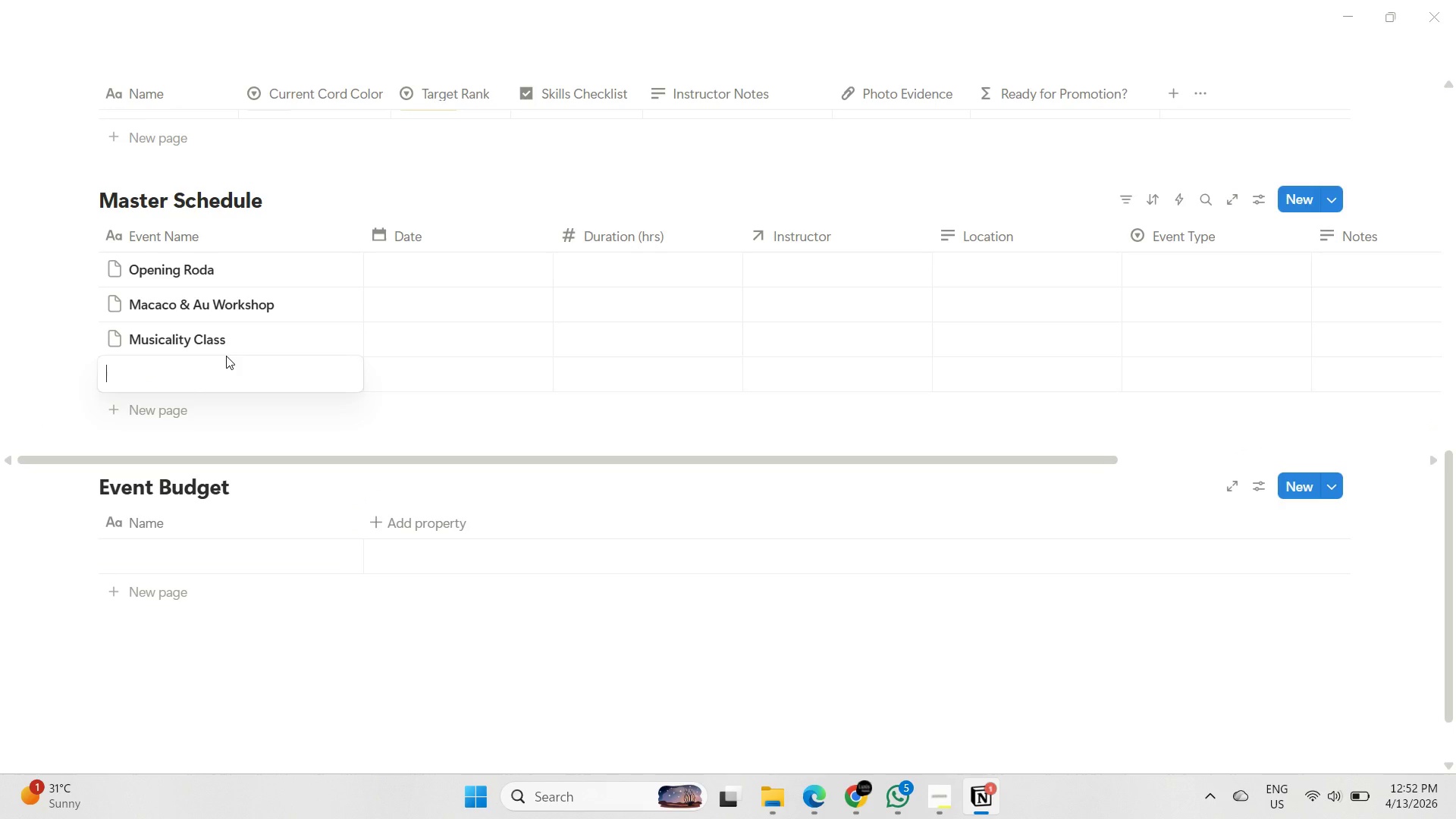 
 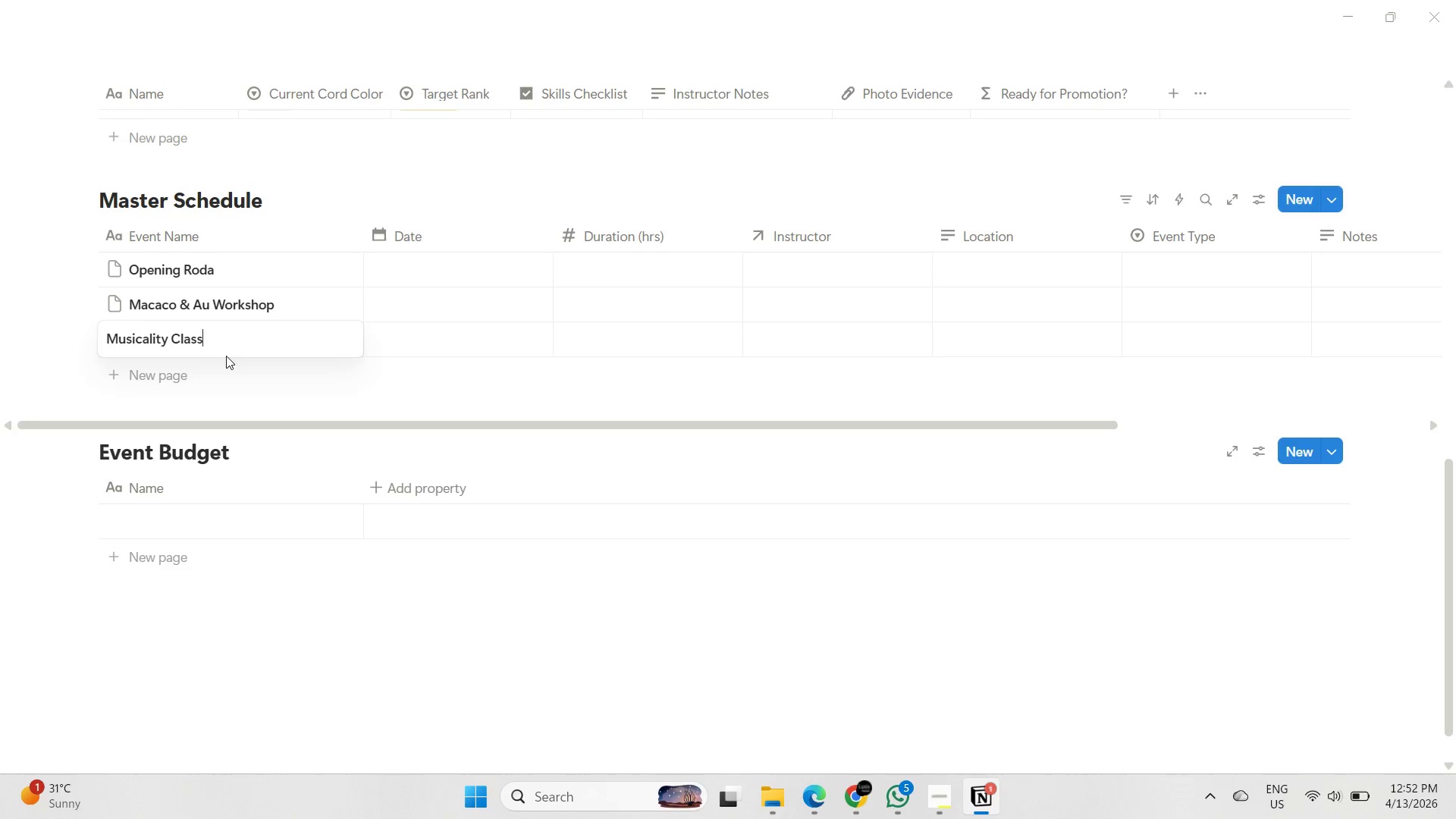 
key(Shift+Enter)
 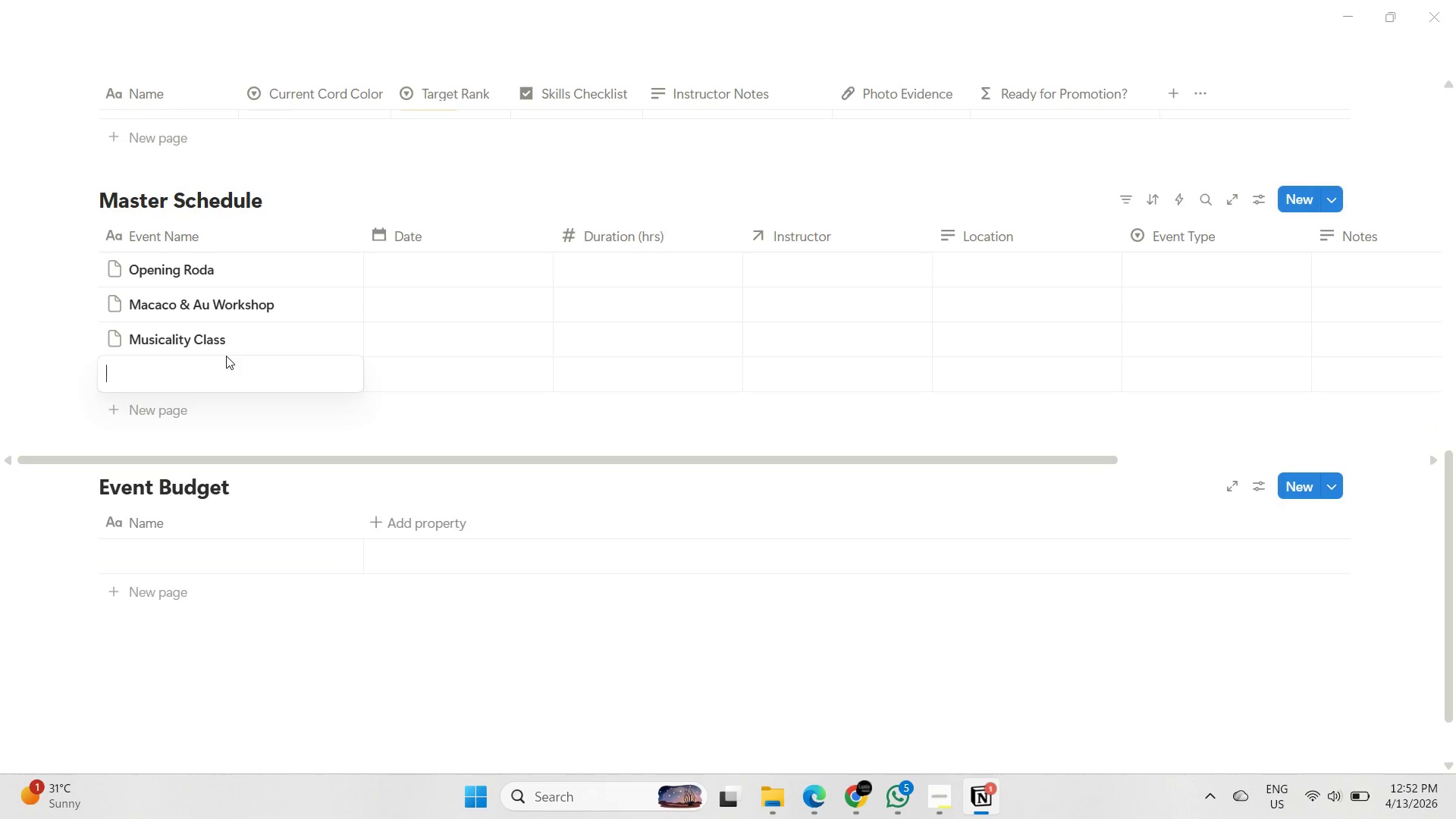 
type(Batizado Ceremony)
 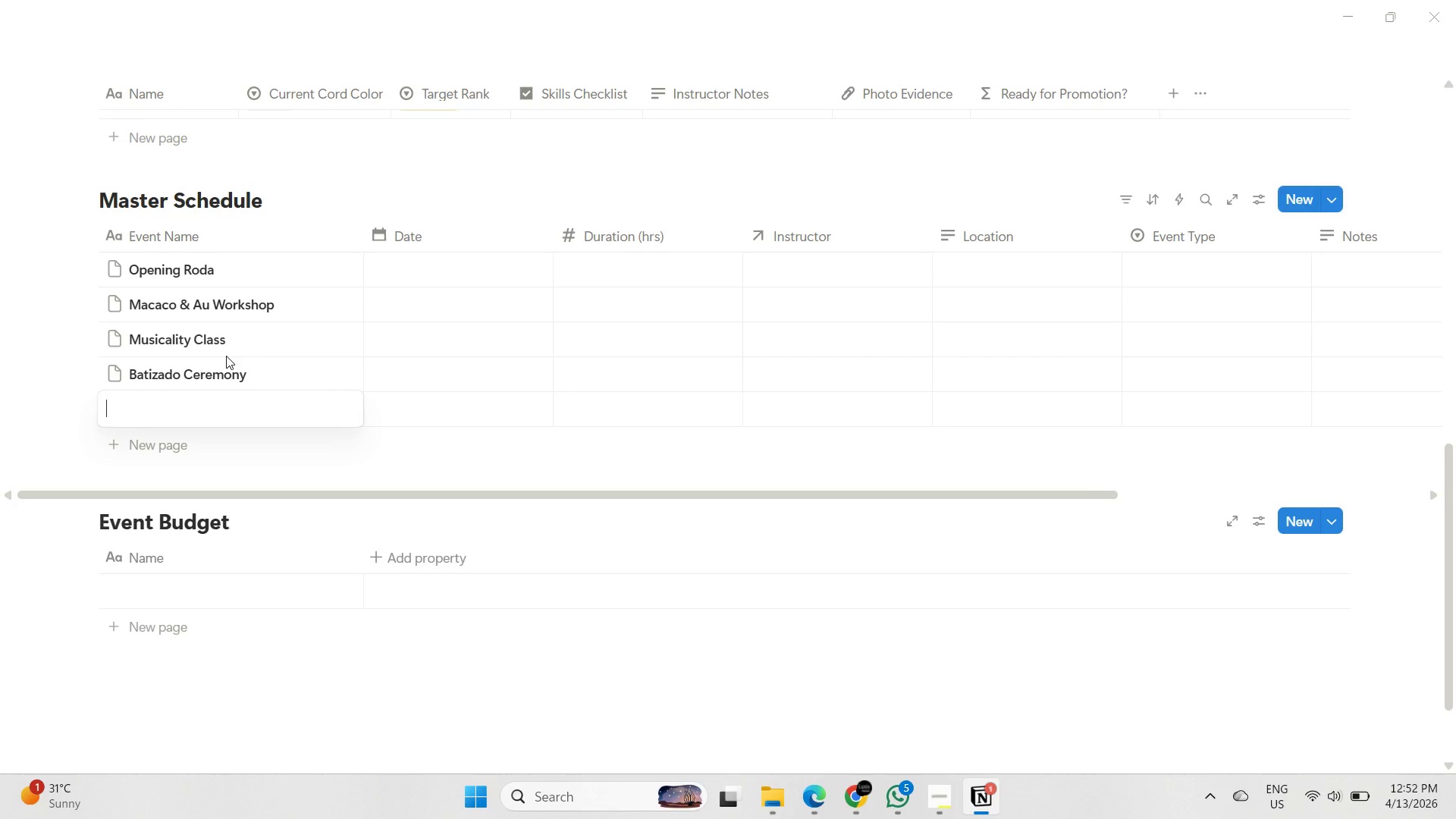 
 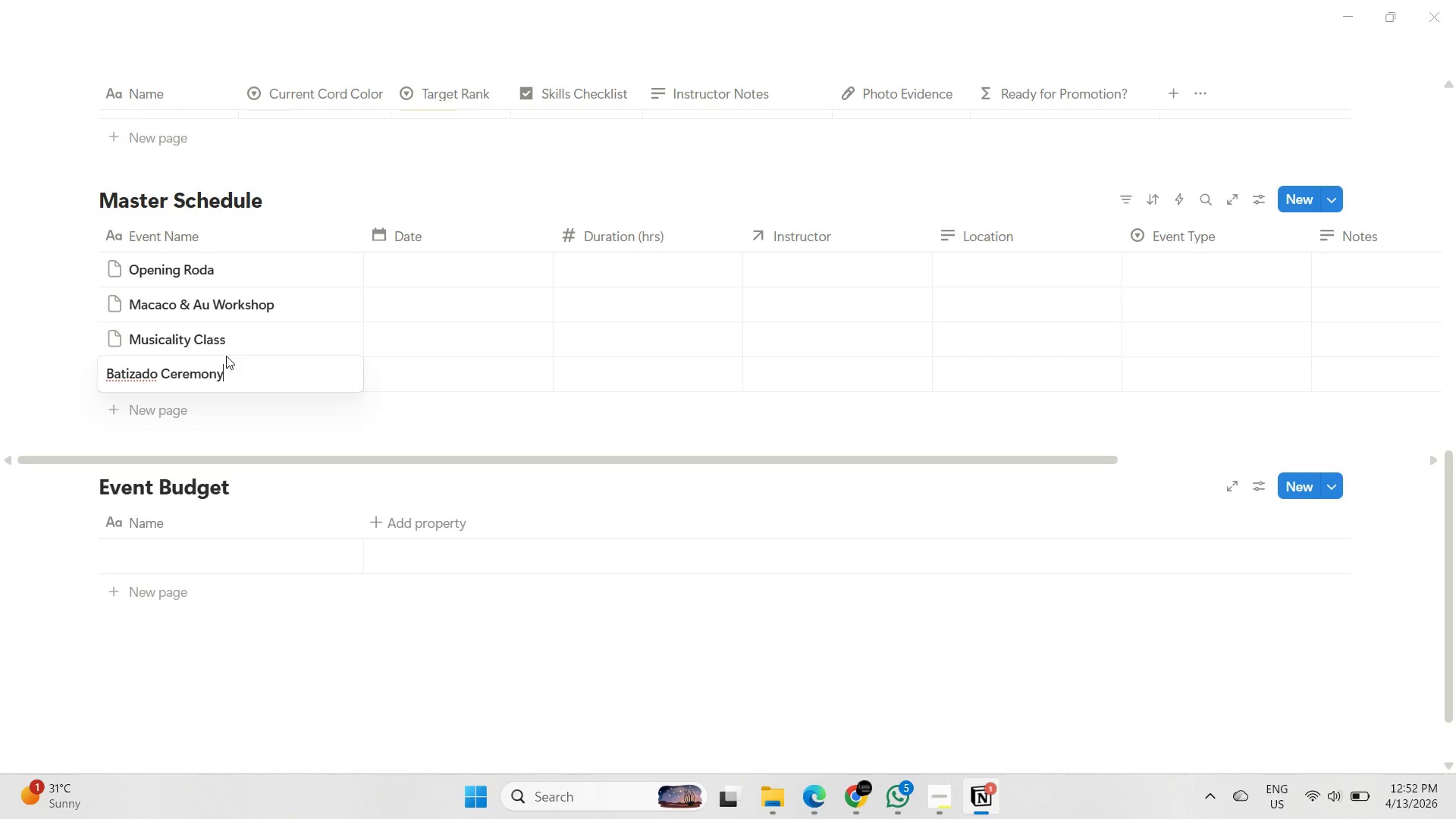 
key(Shift+Enter)
 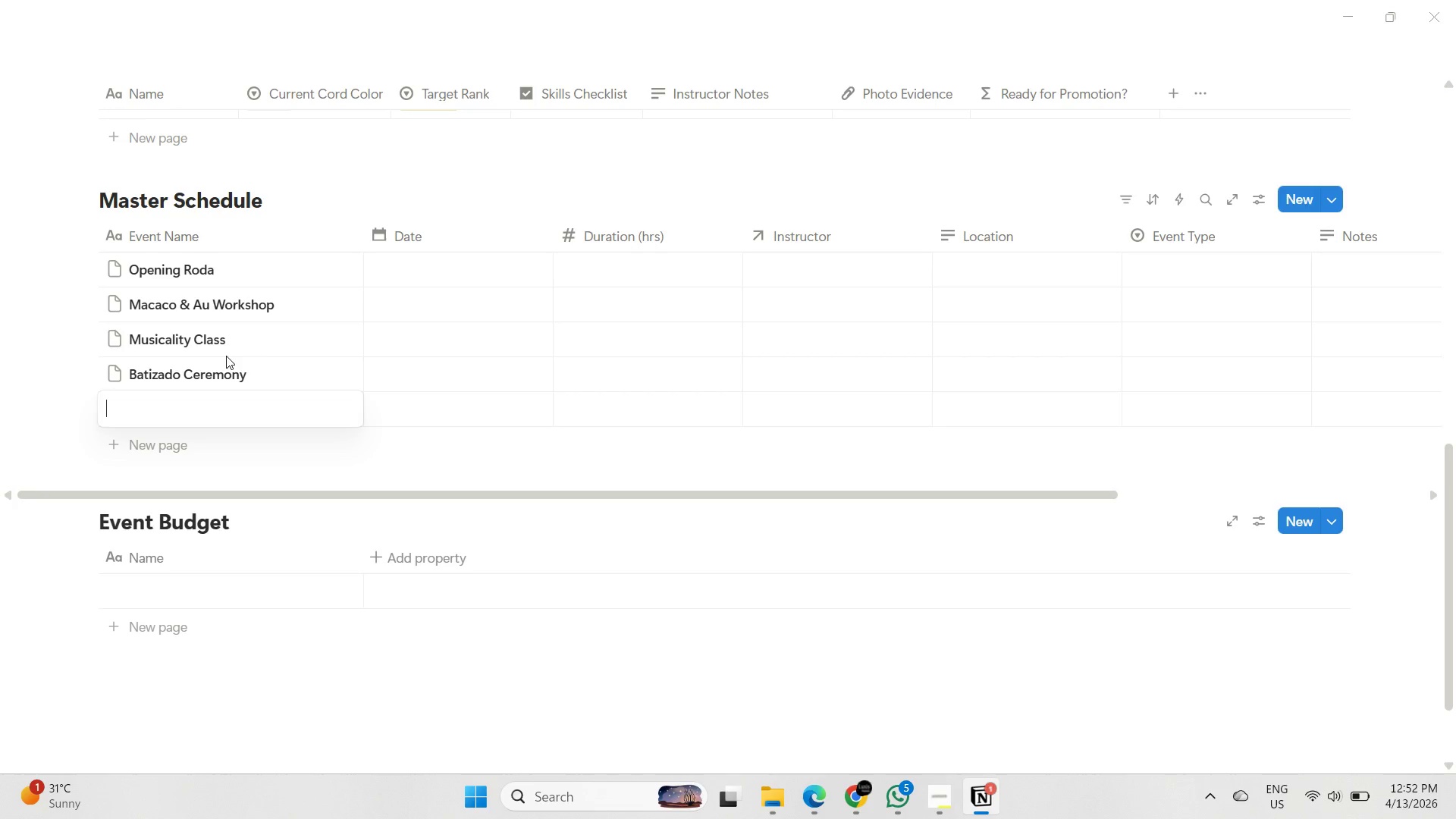 
type(Community Dinner)
 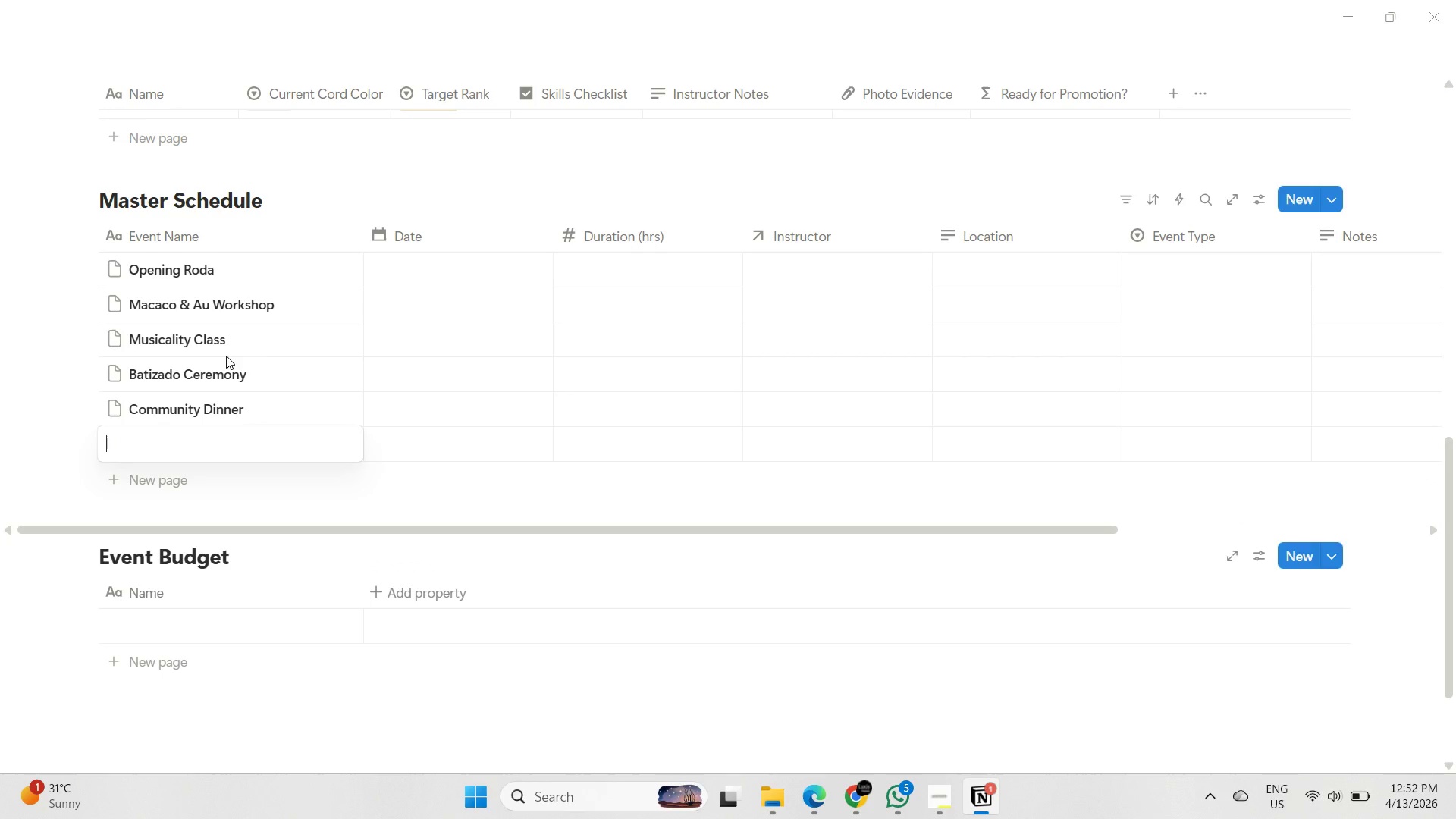 
 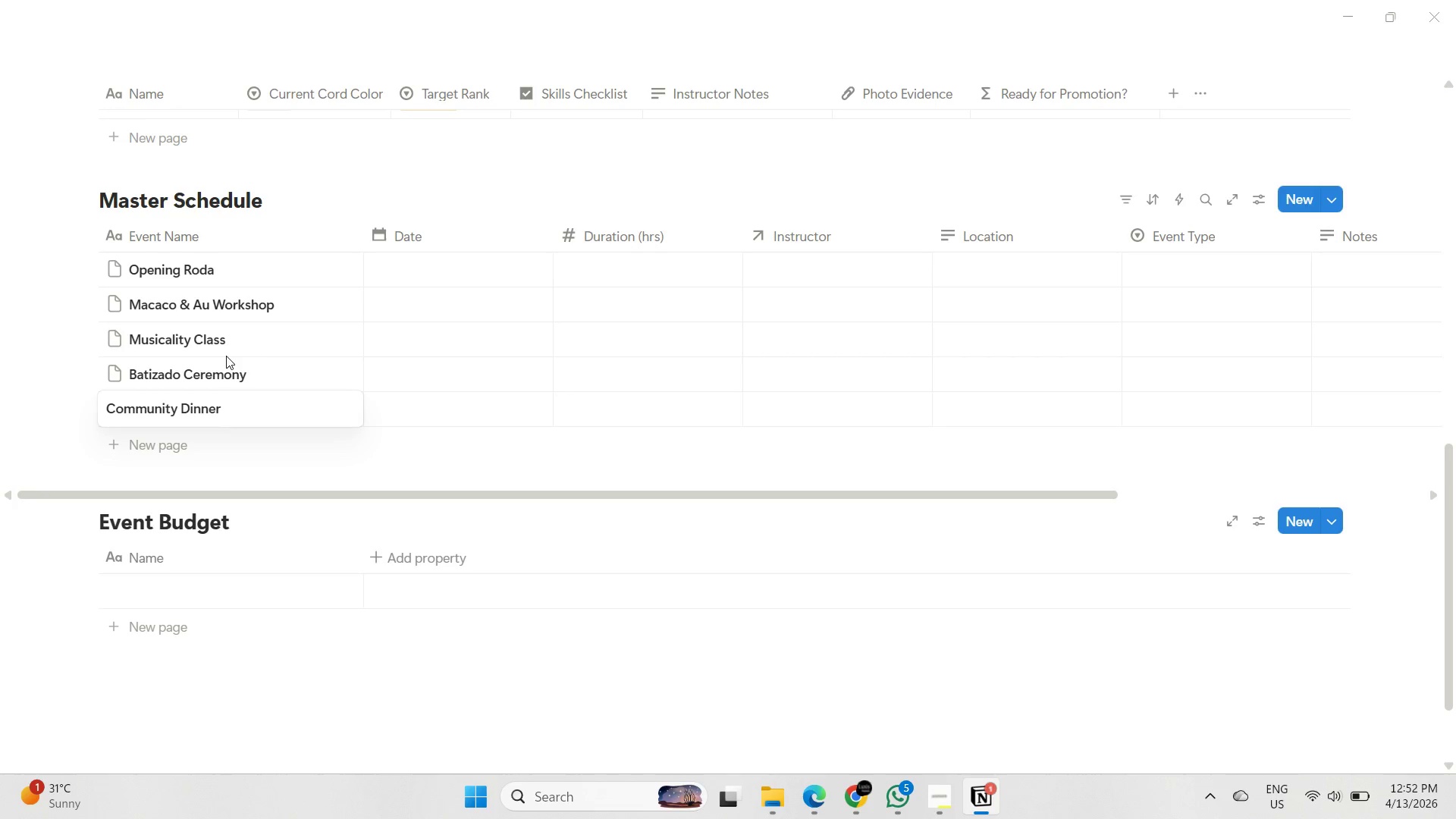 
key(Shift+Enter)
 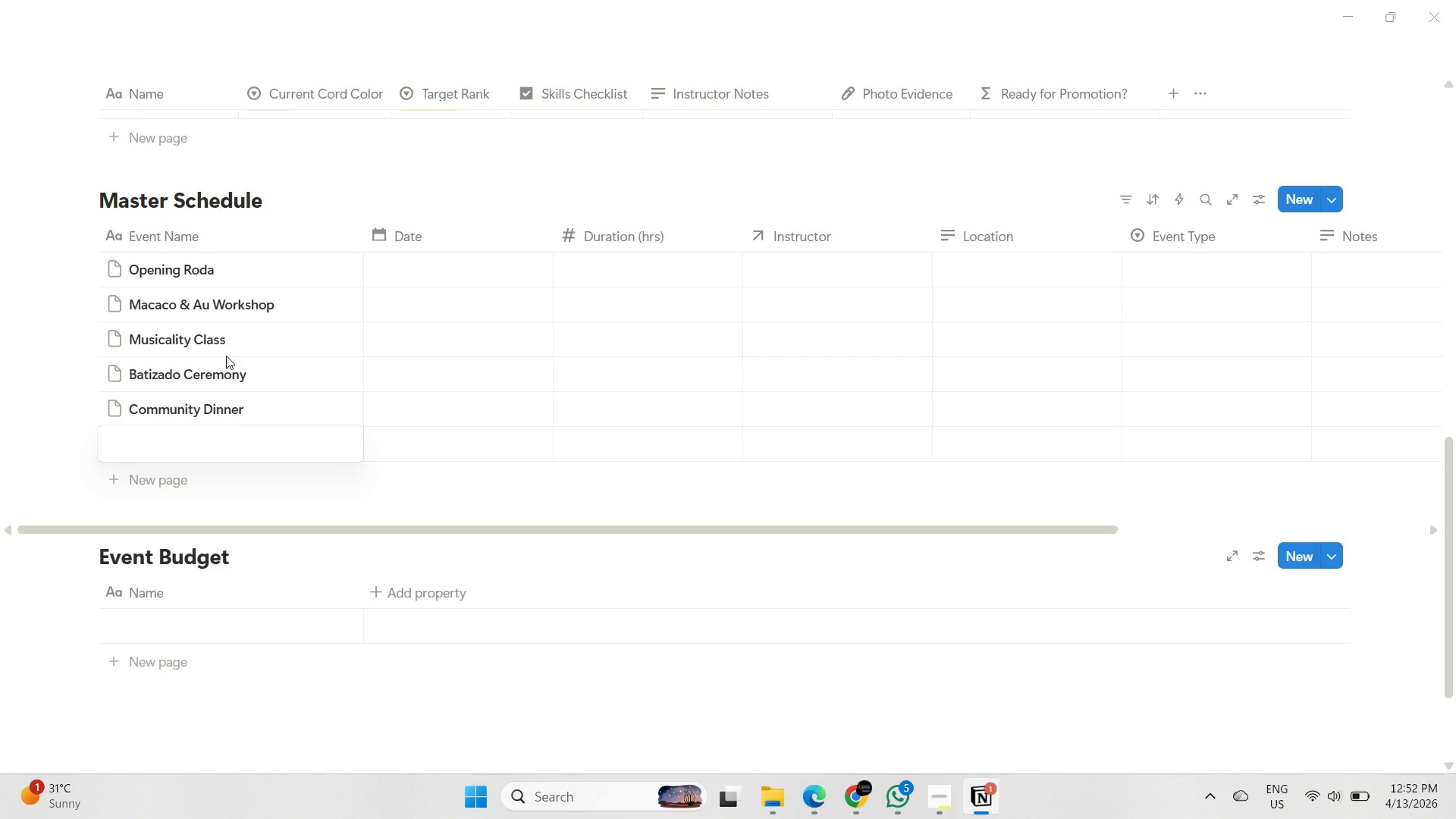 
type(Capoeira Angola)
 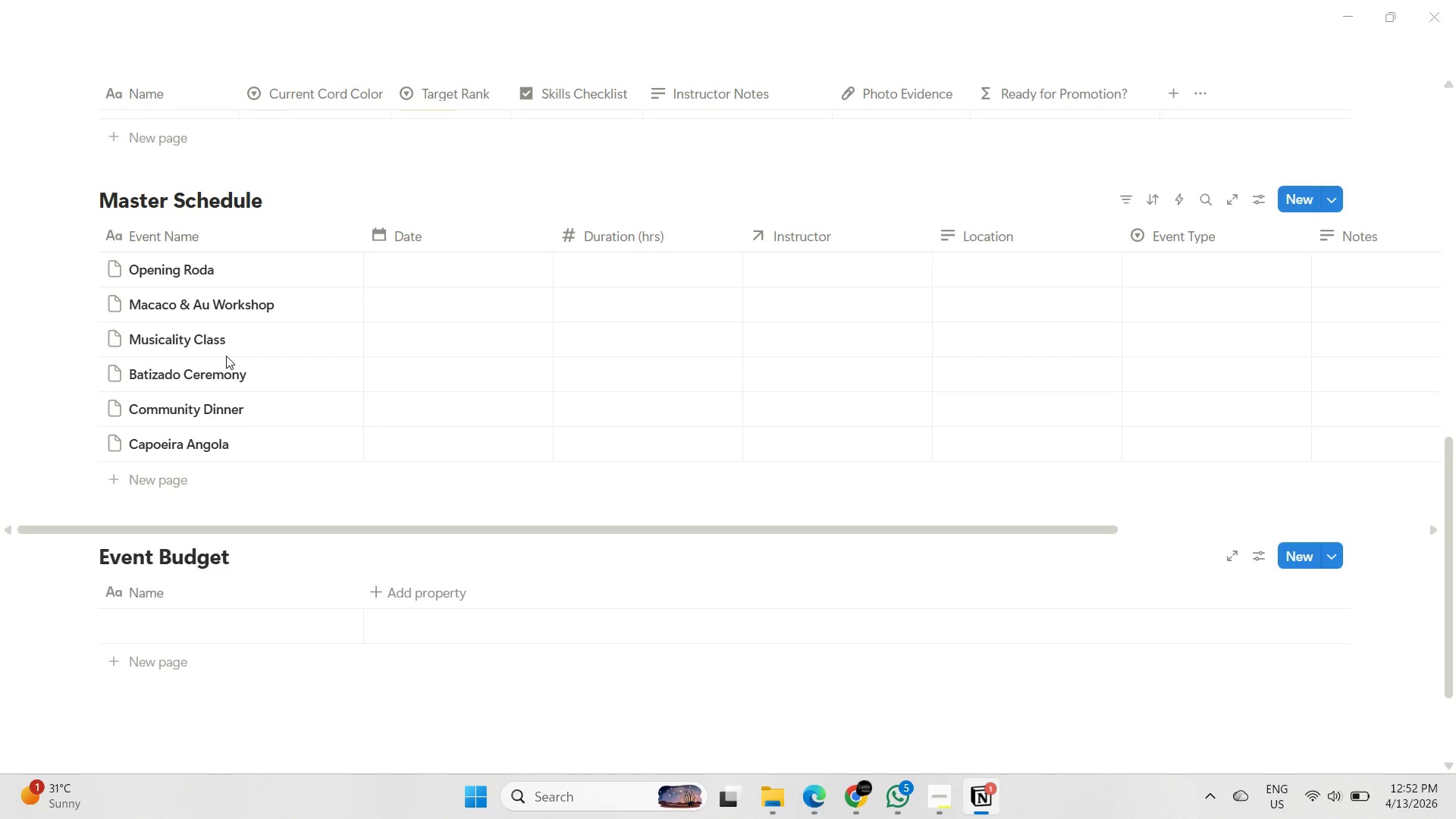 
key(Shift+Enter)
 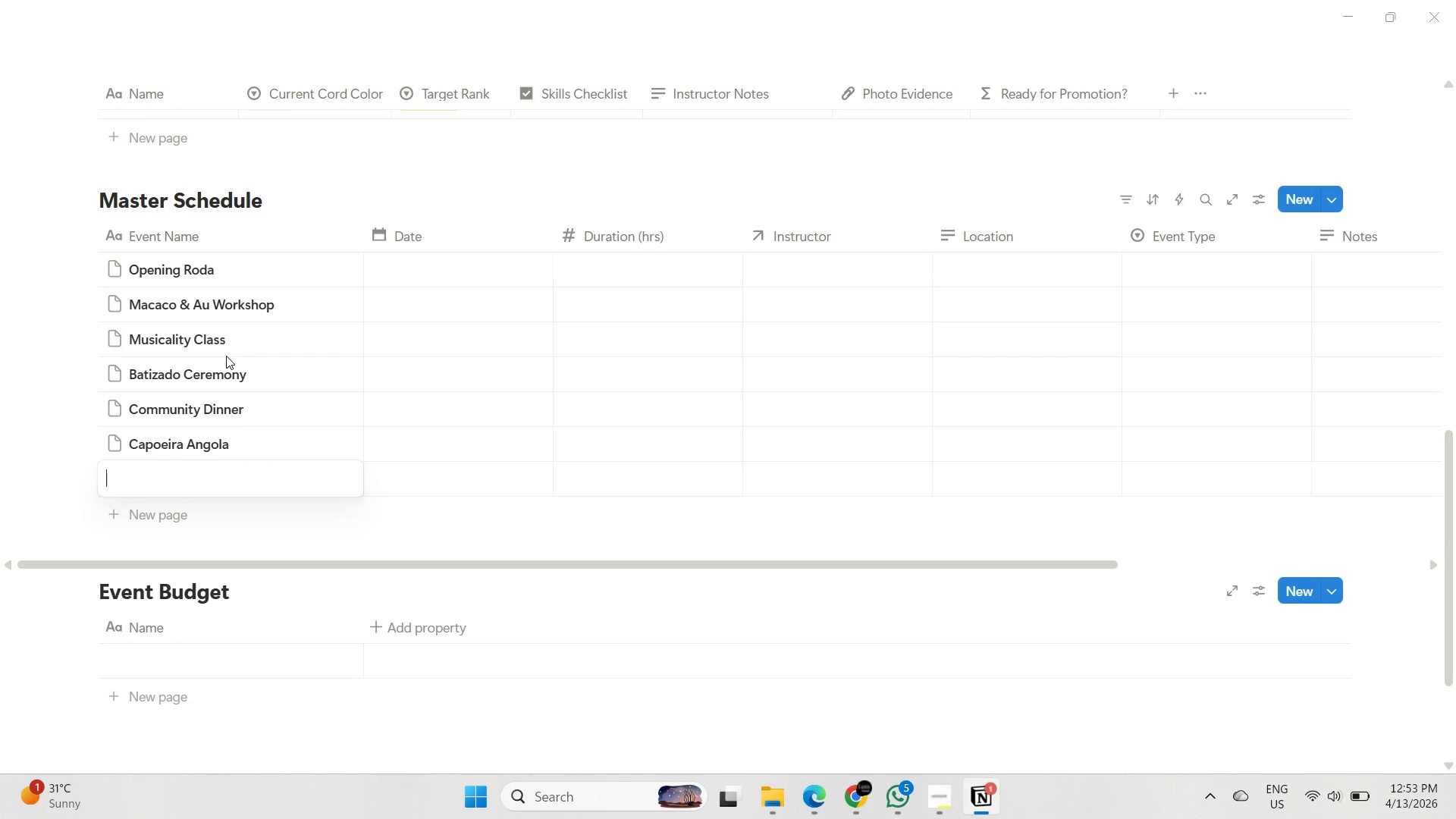 
type(Maculele Workshop)
 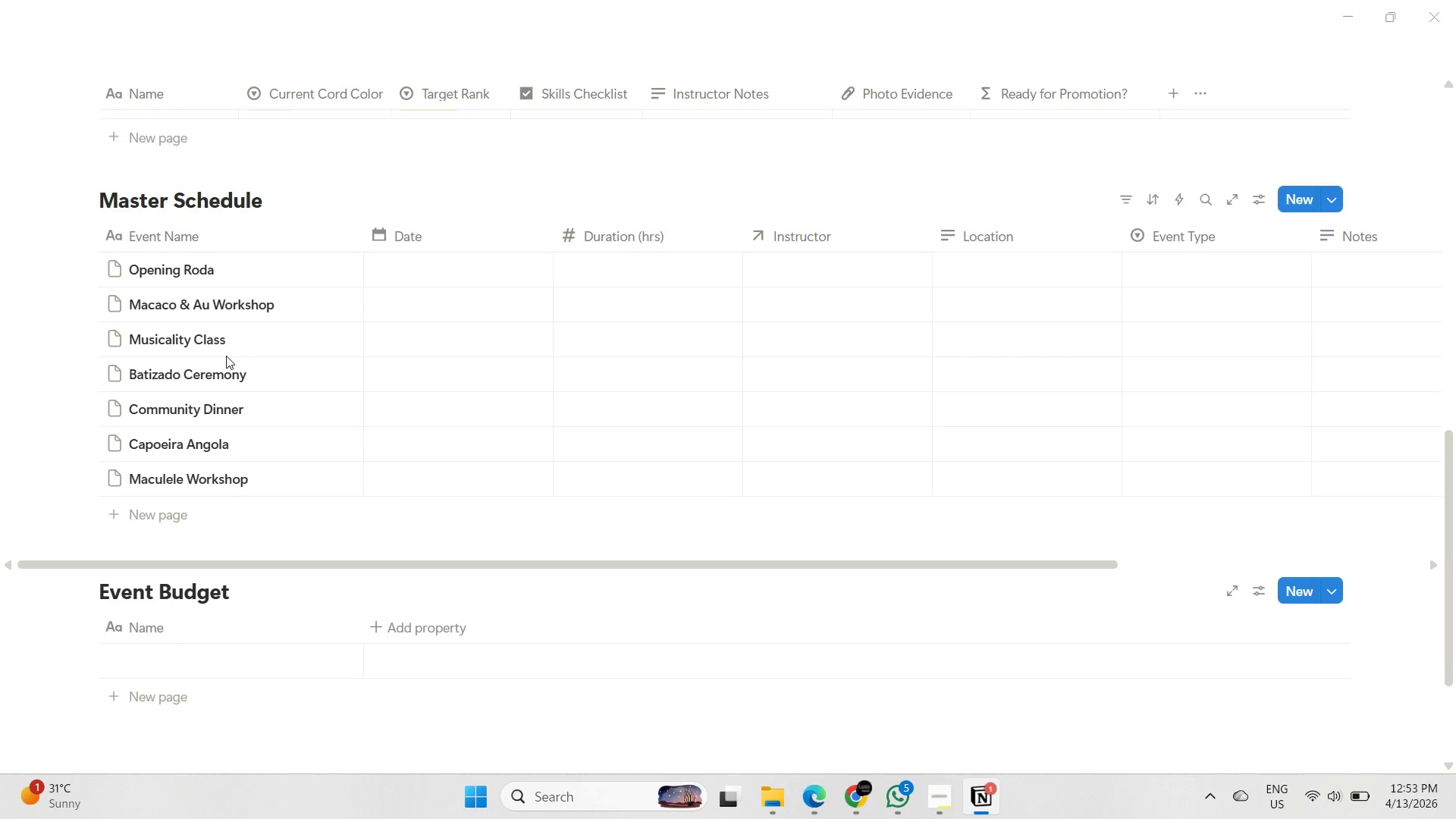 
key(Shift+Enter)
 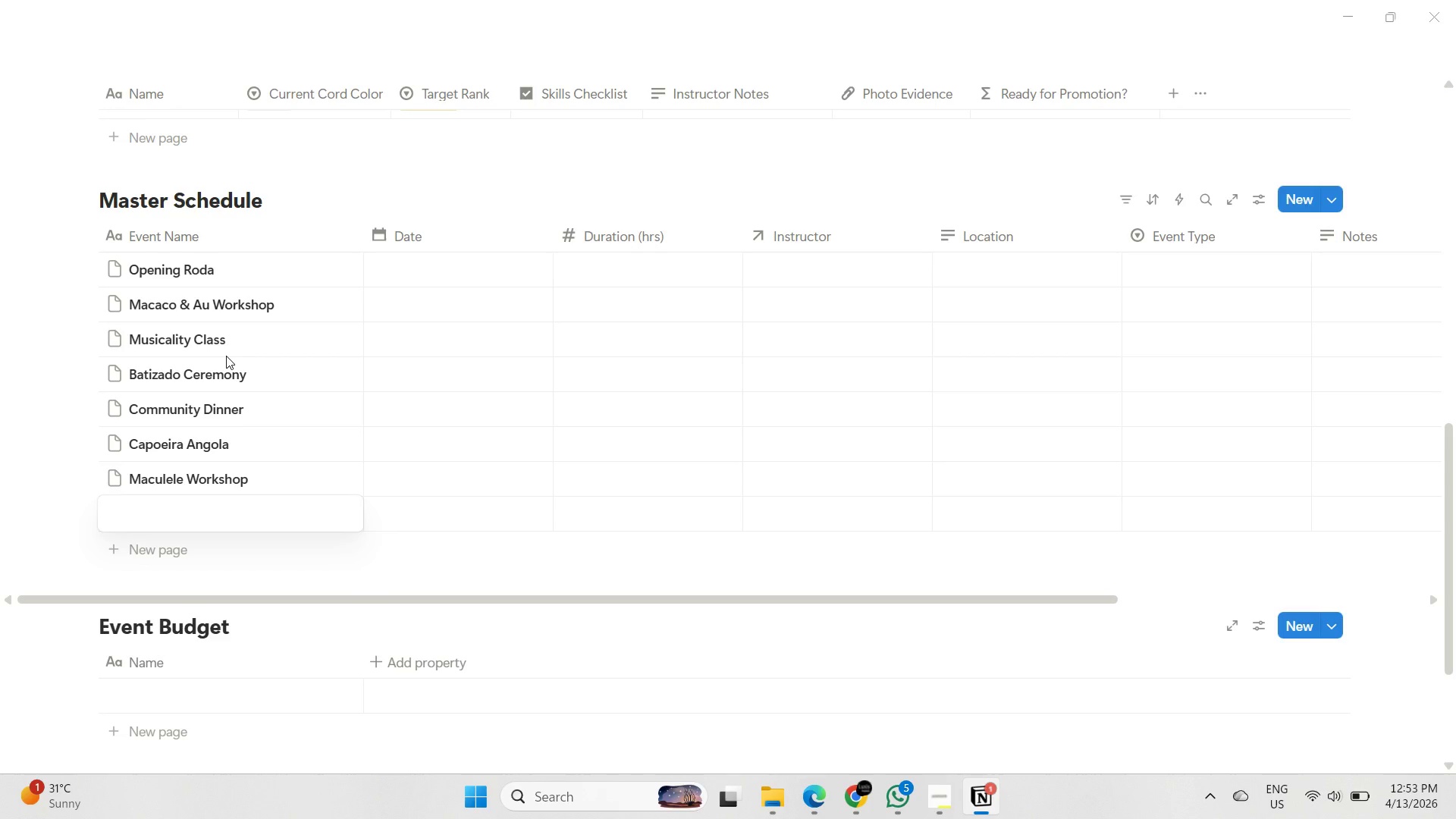 
type(Rodas & Games)
 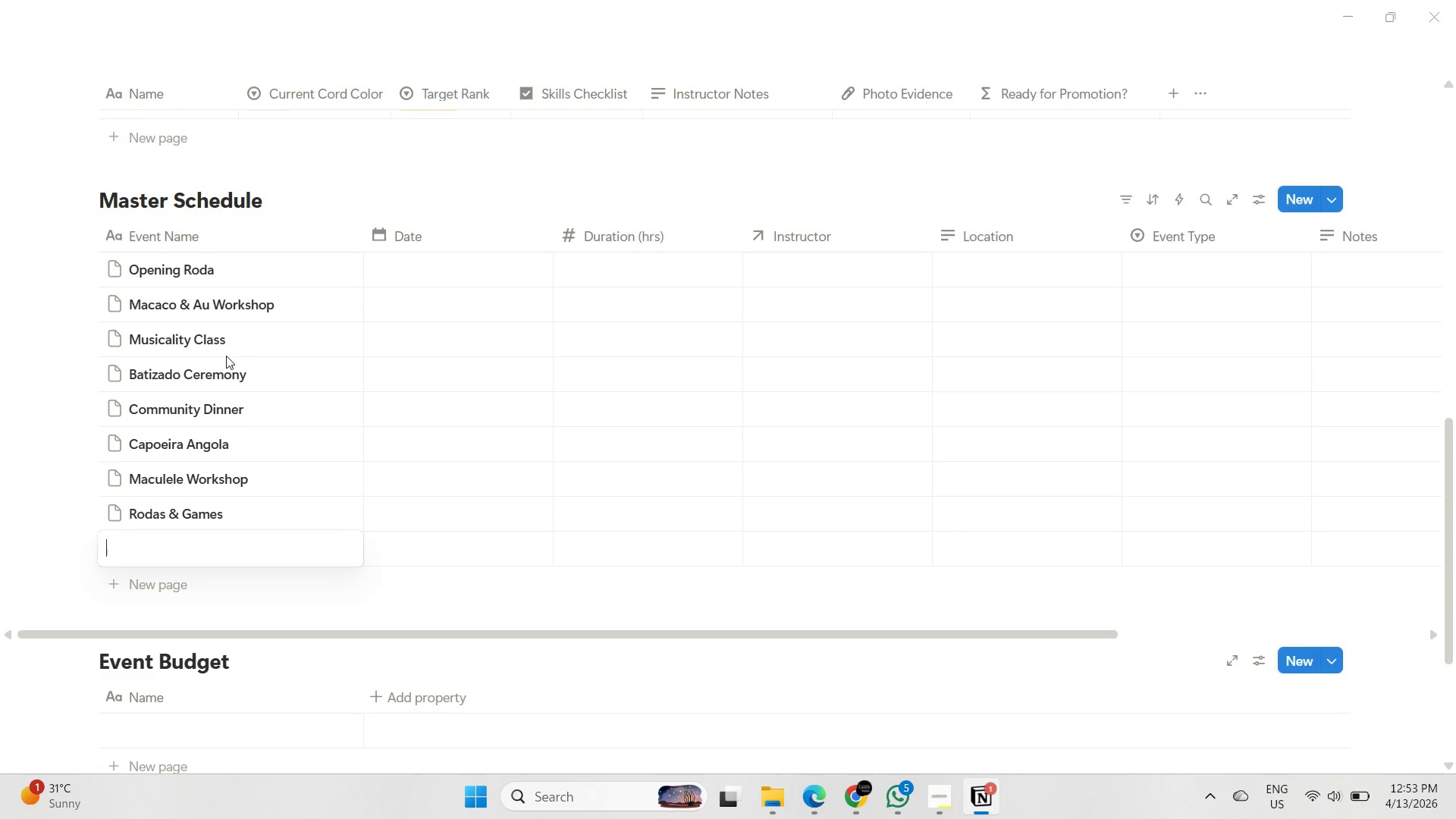 
 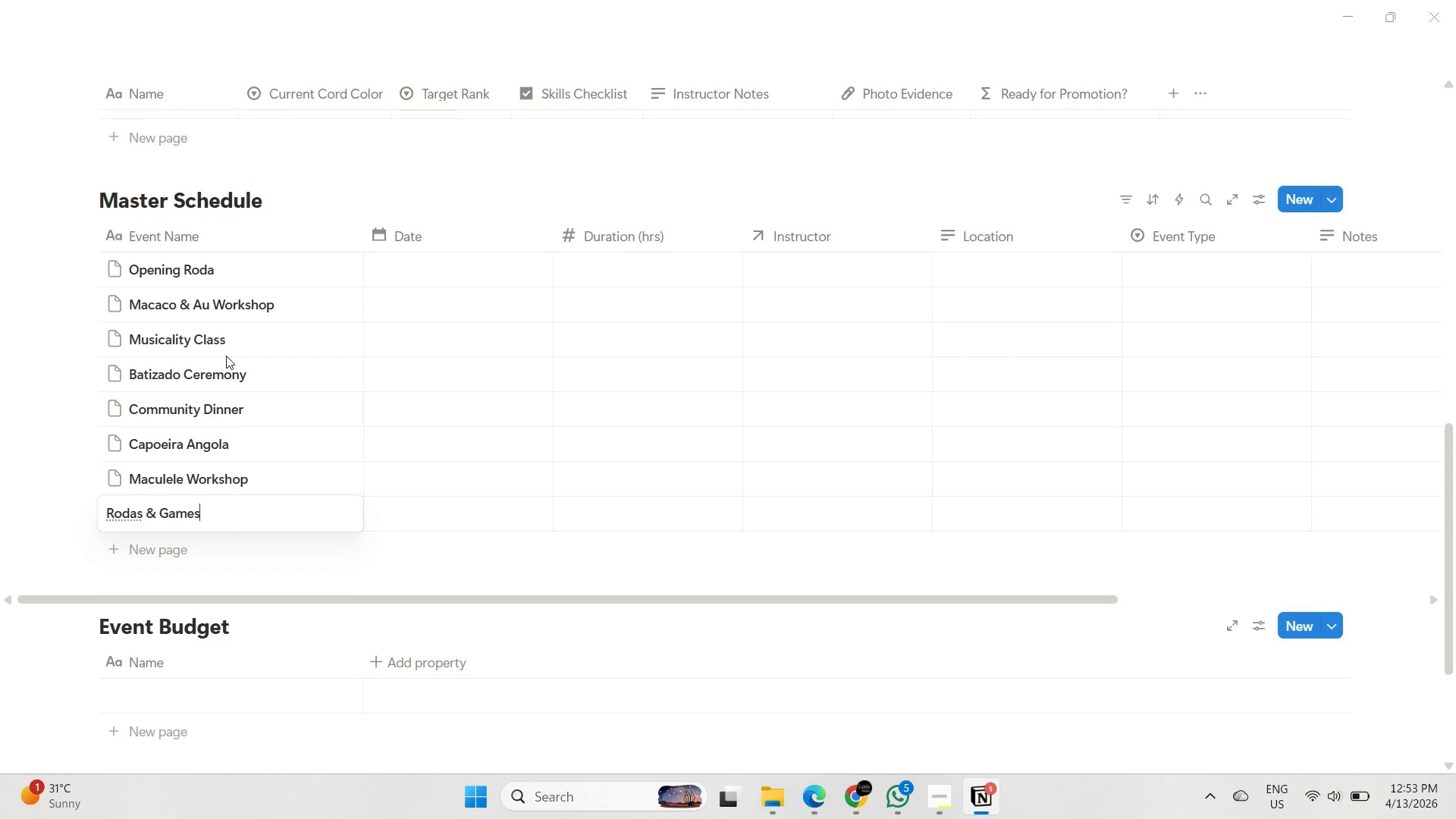 
key(Shift+Enter)
 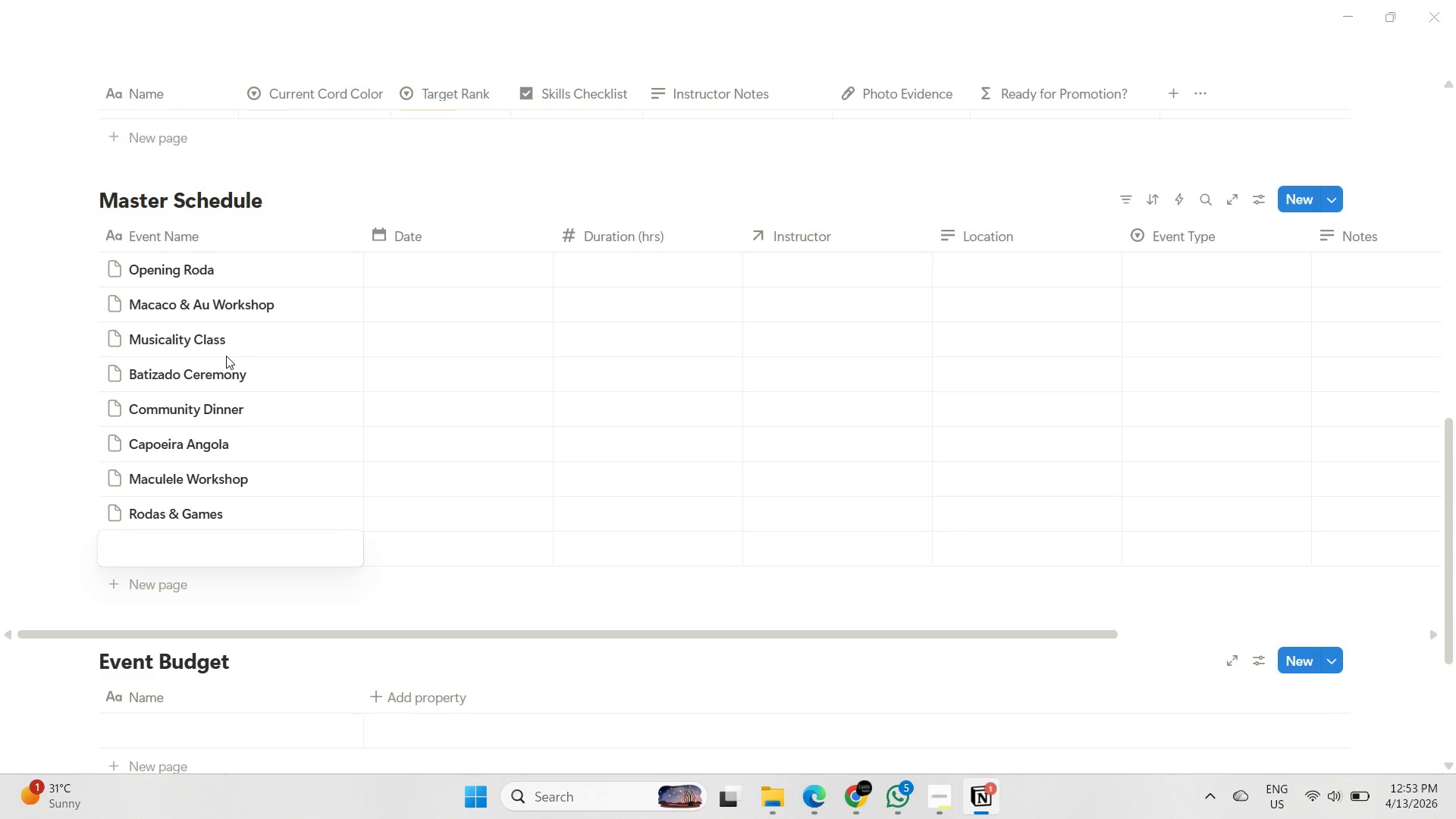 
type(Closing Batizado)
 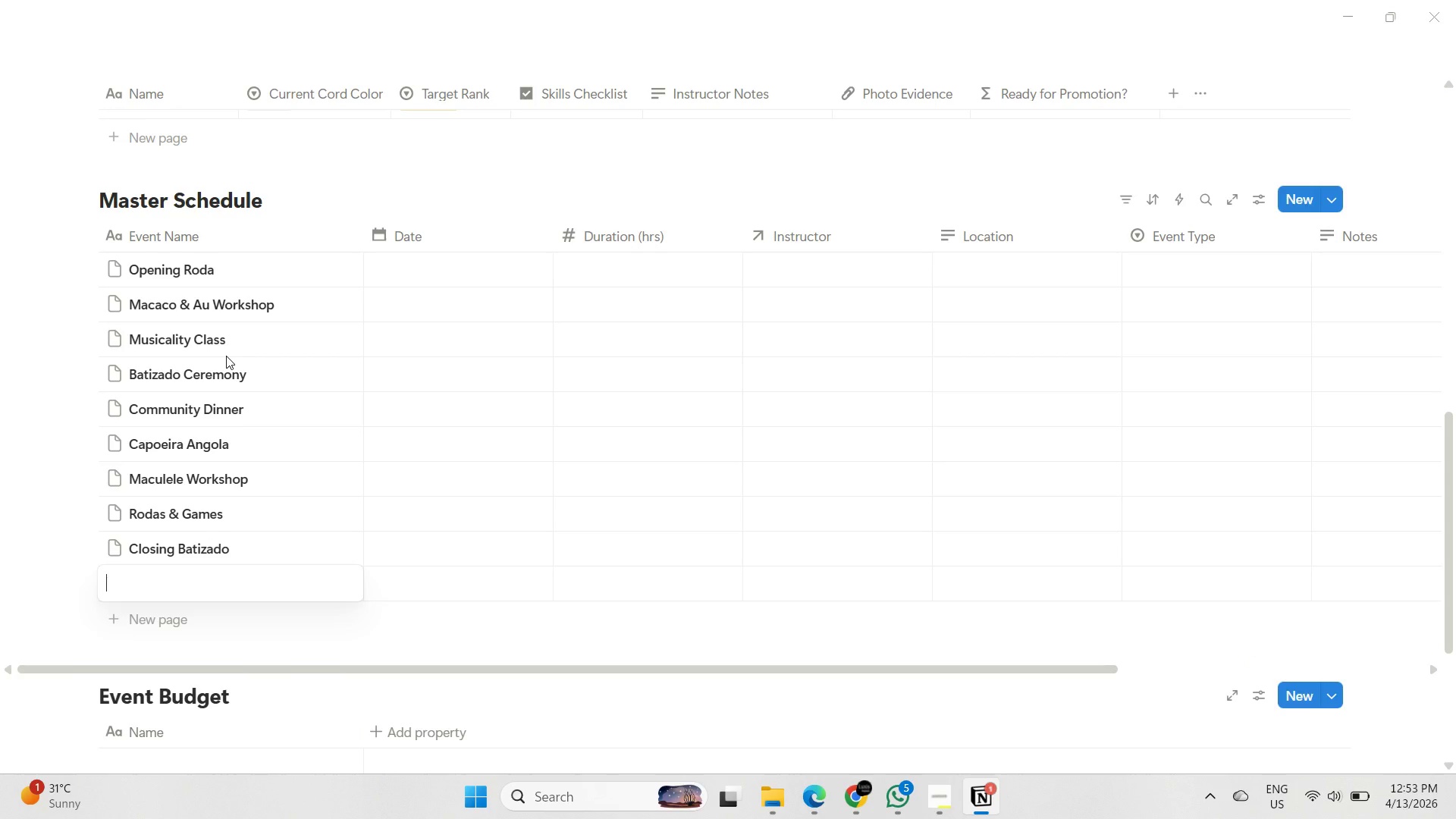 
 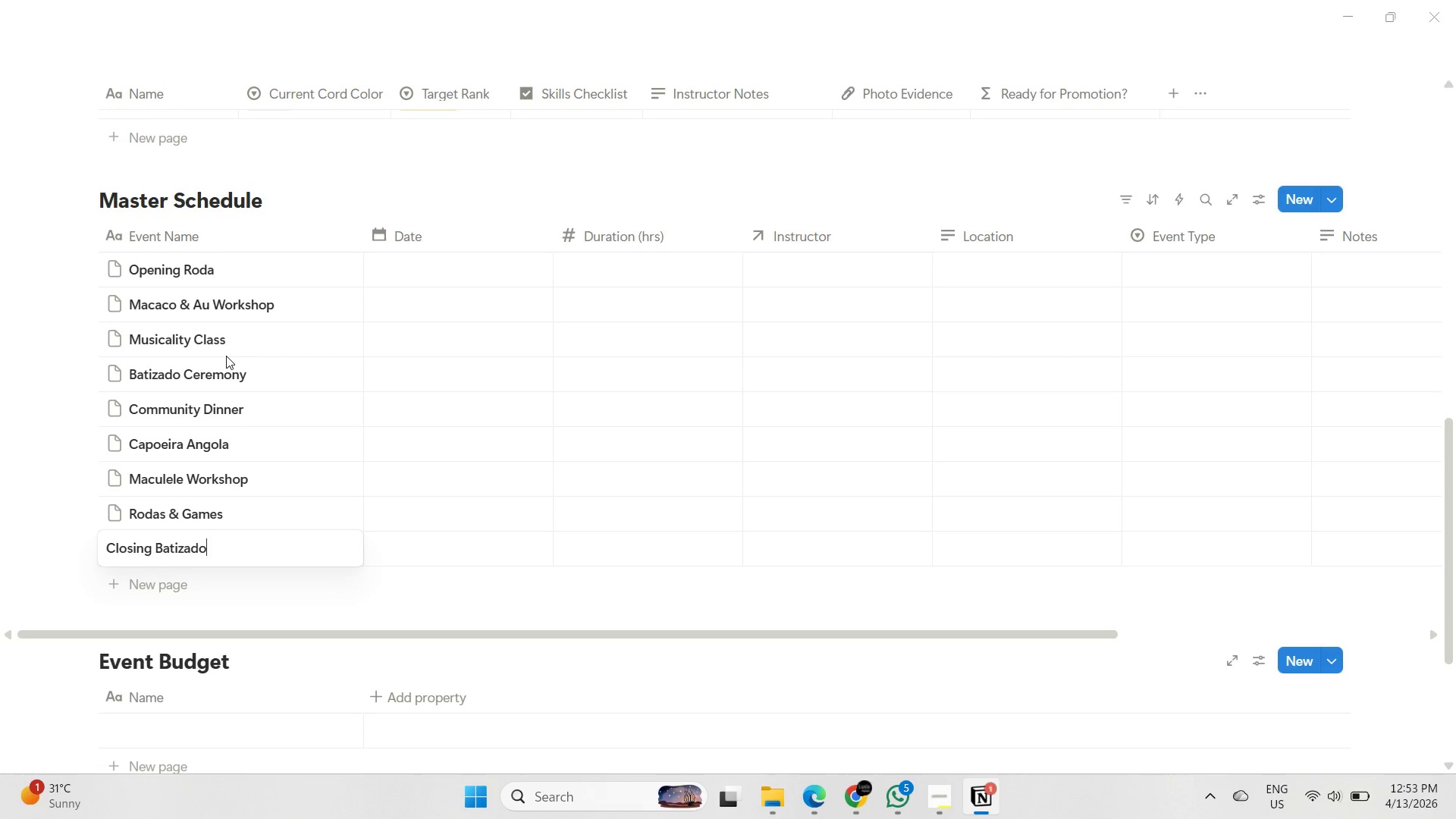 
key(Shift+Enter)
 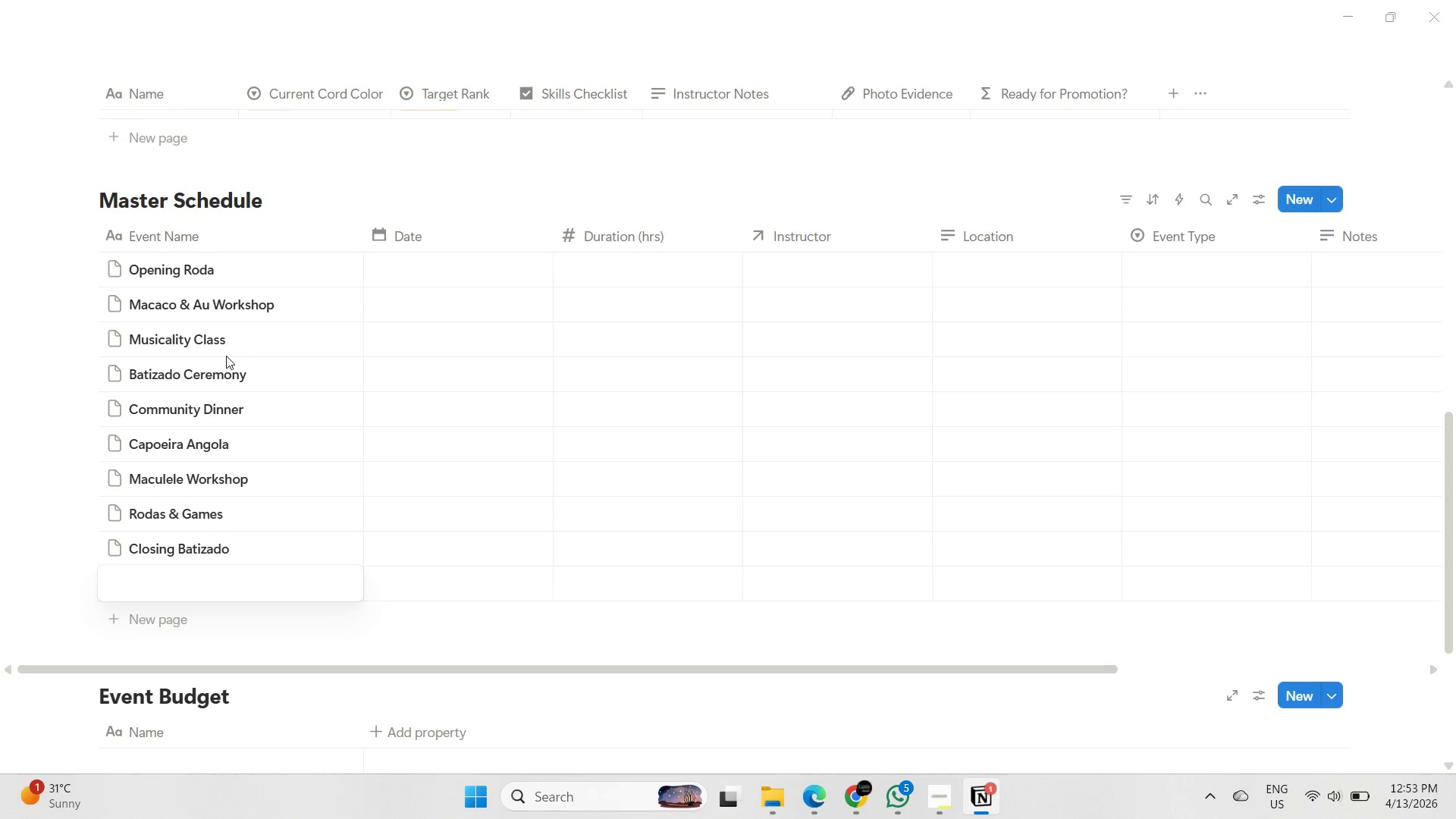 
type(Instructor Meeting)
 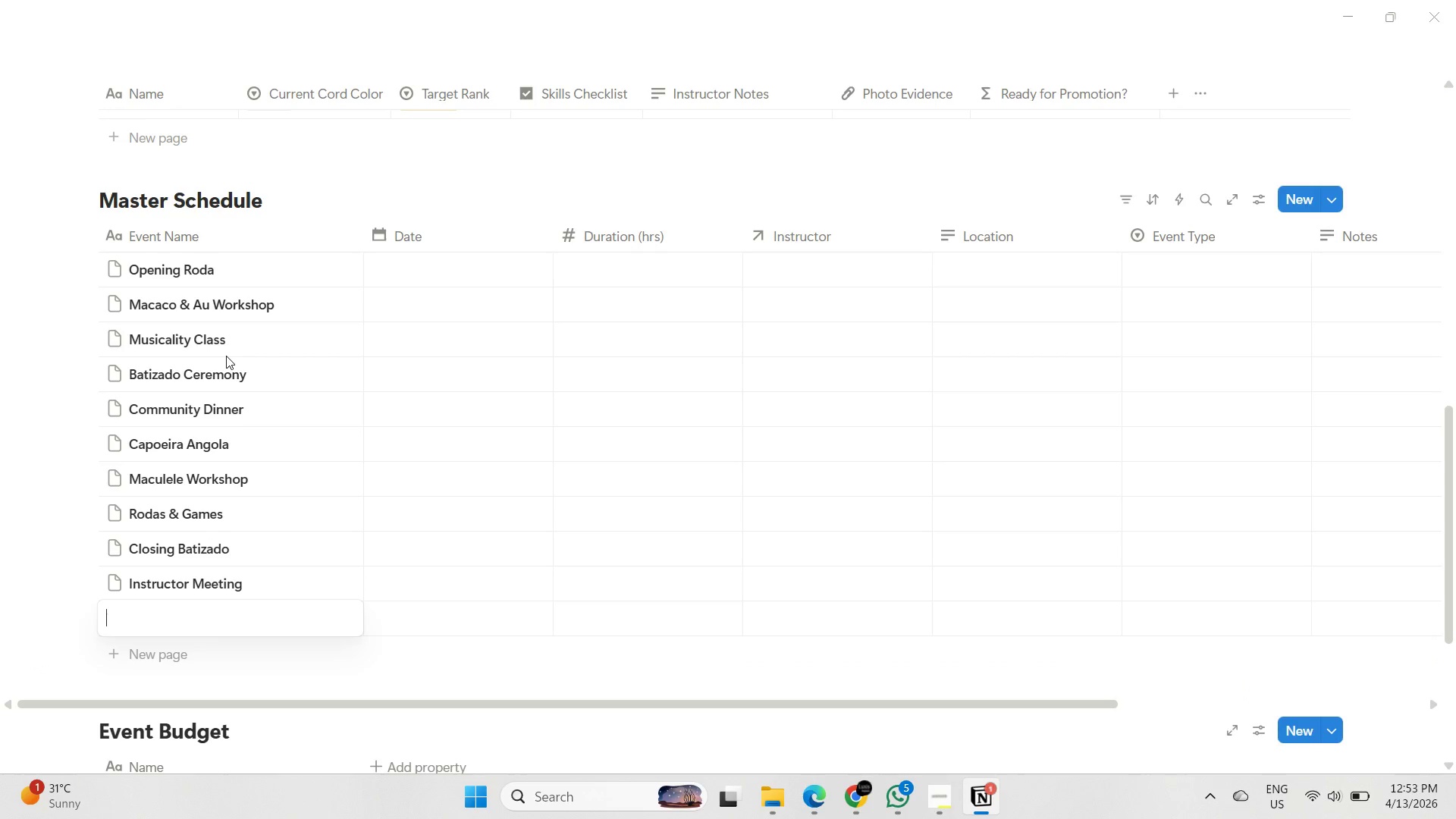 
 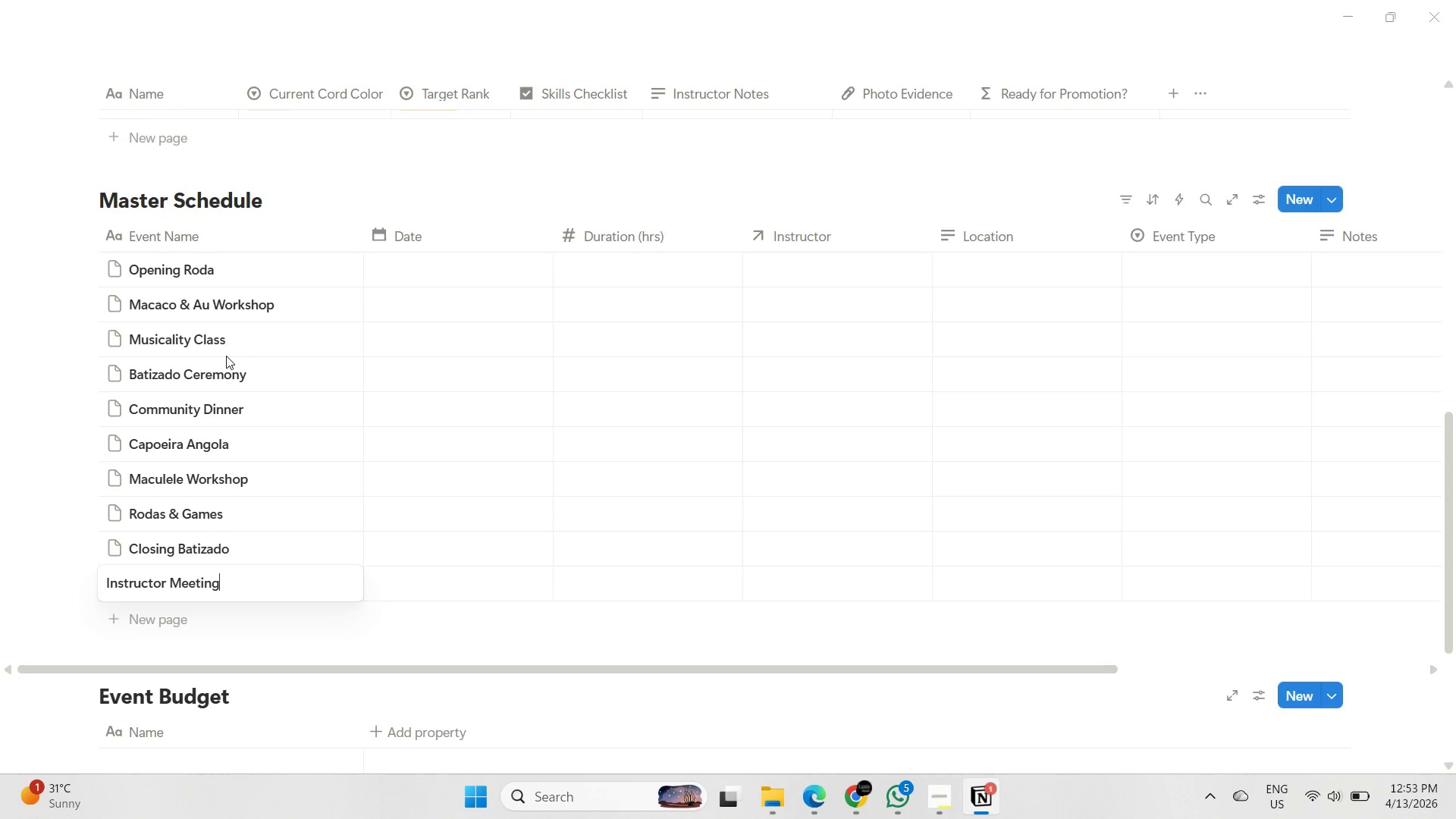 
key(Shift+Enter)
 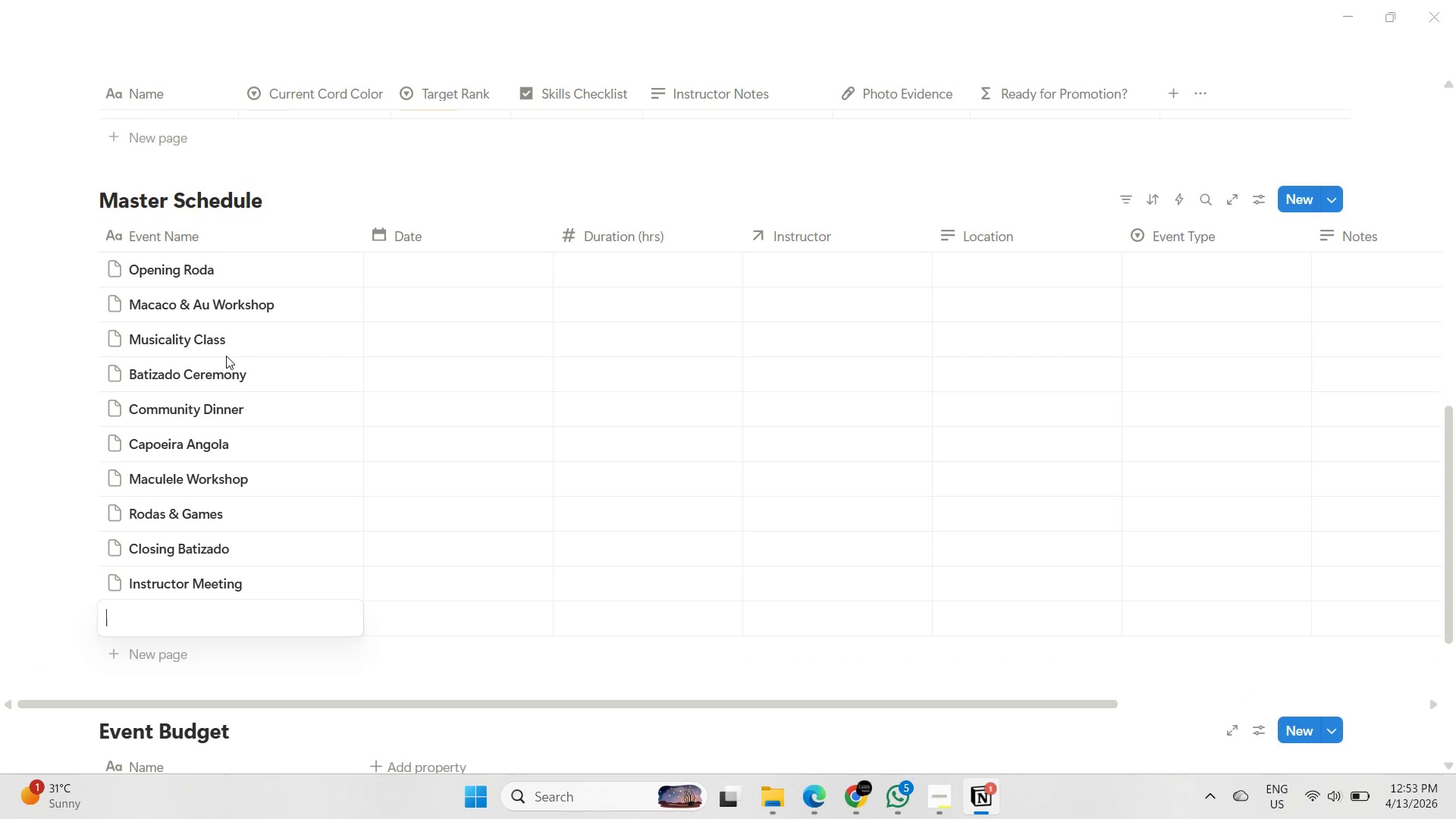 
type(Student Warm-up)
 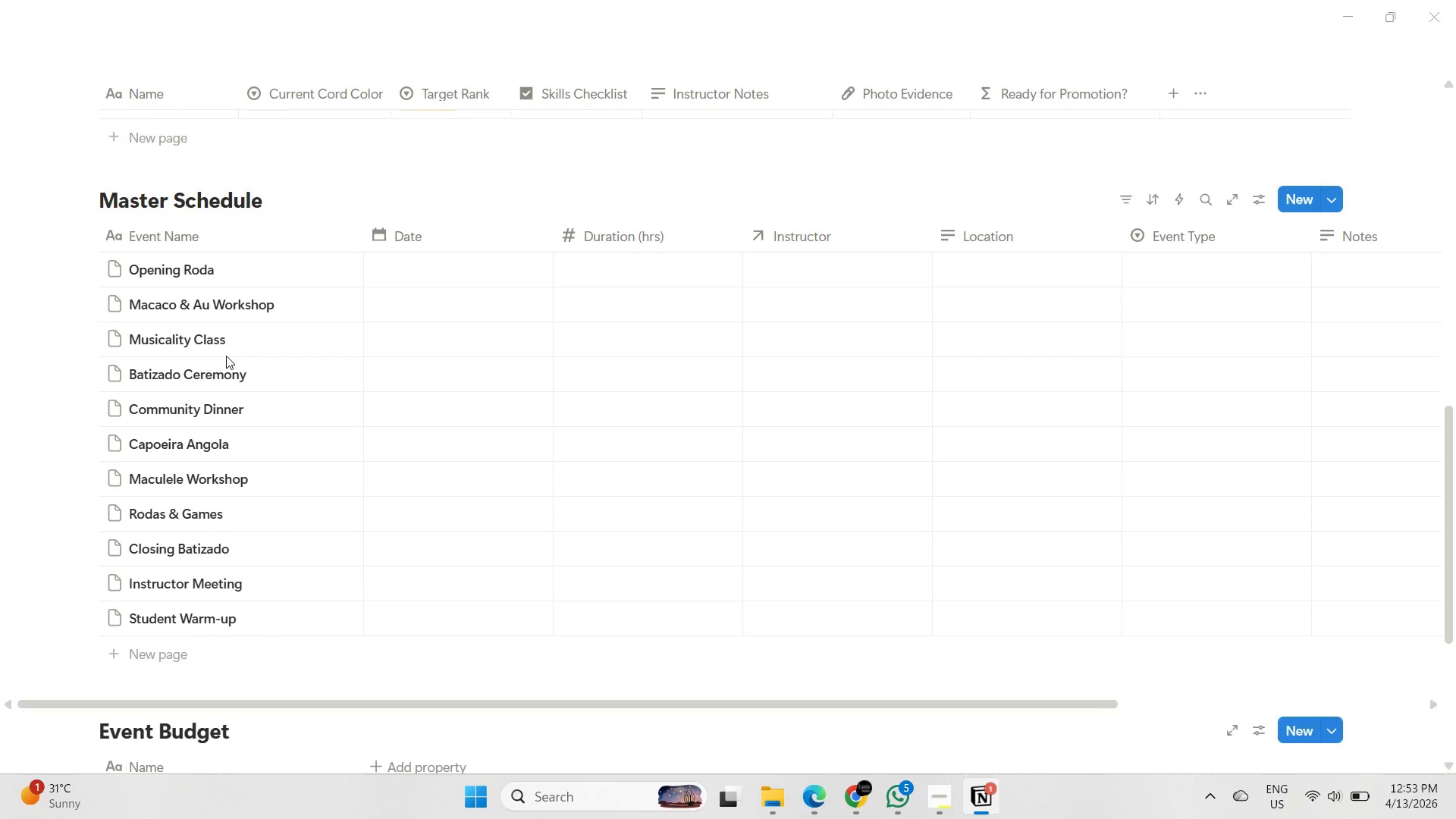 
key(Shift+Enter)
 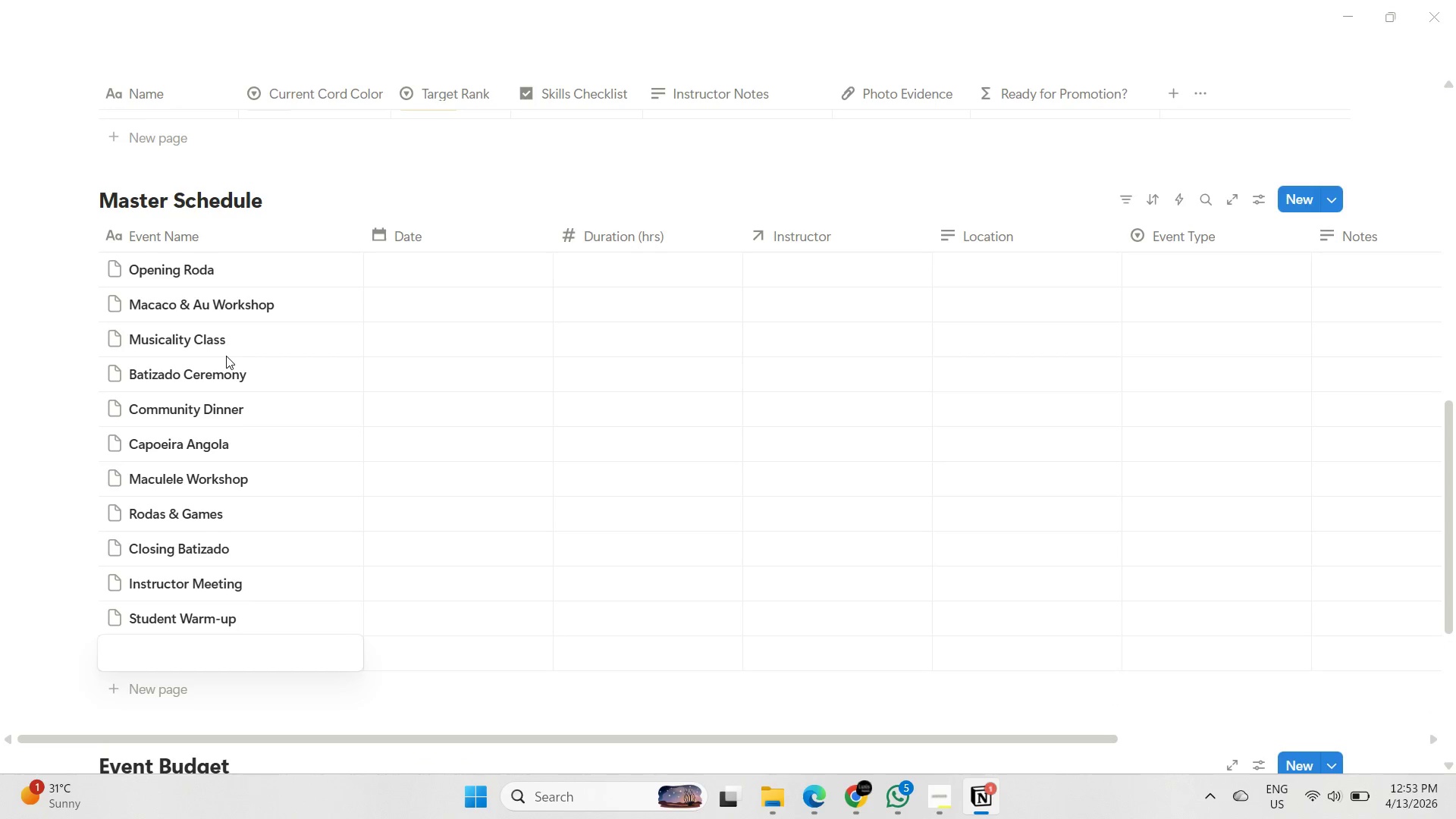 
type(Airport Shuttle)
 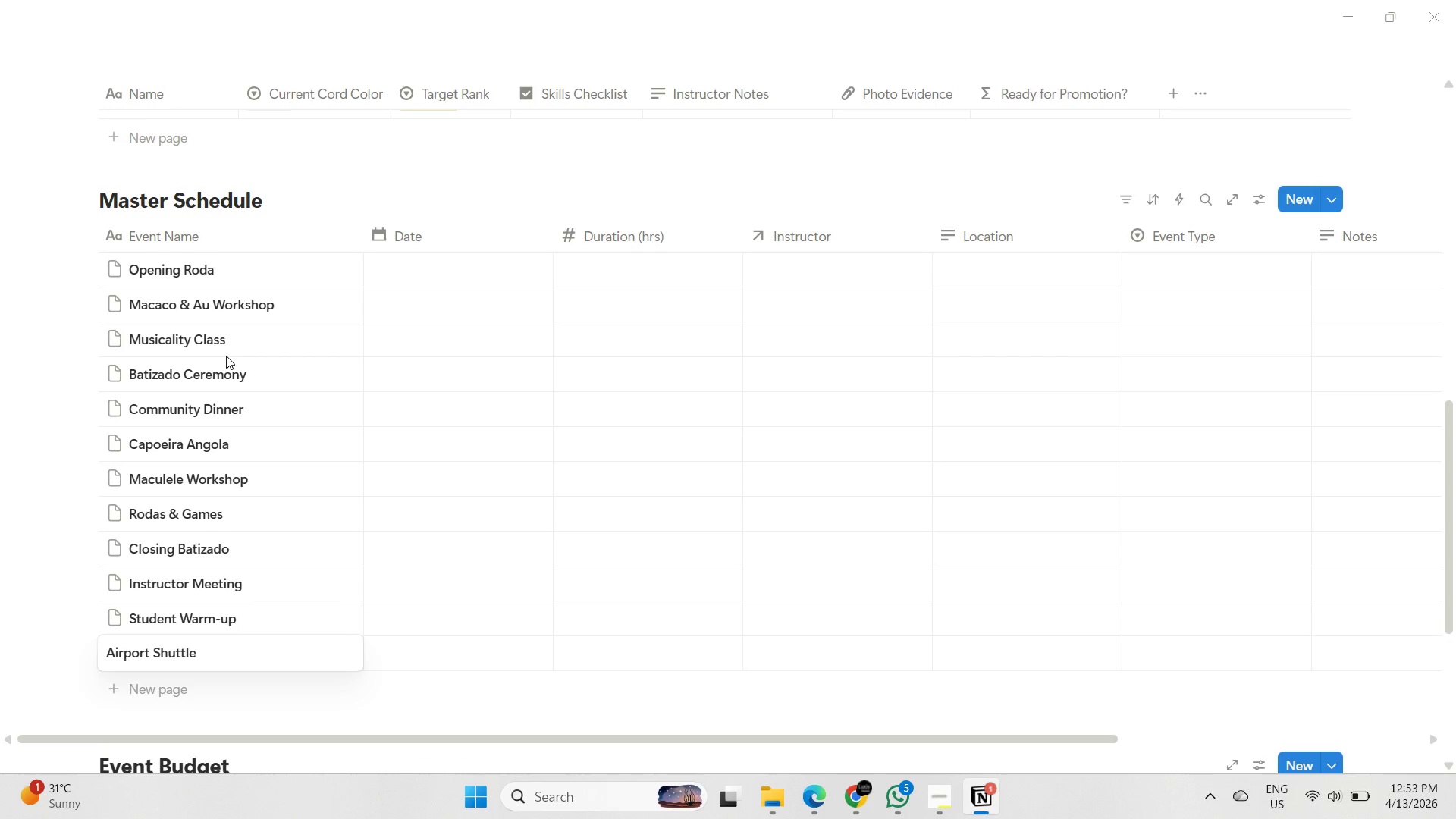 
wait(9.77)
 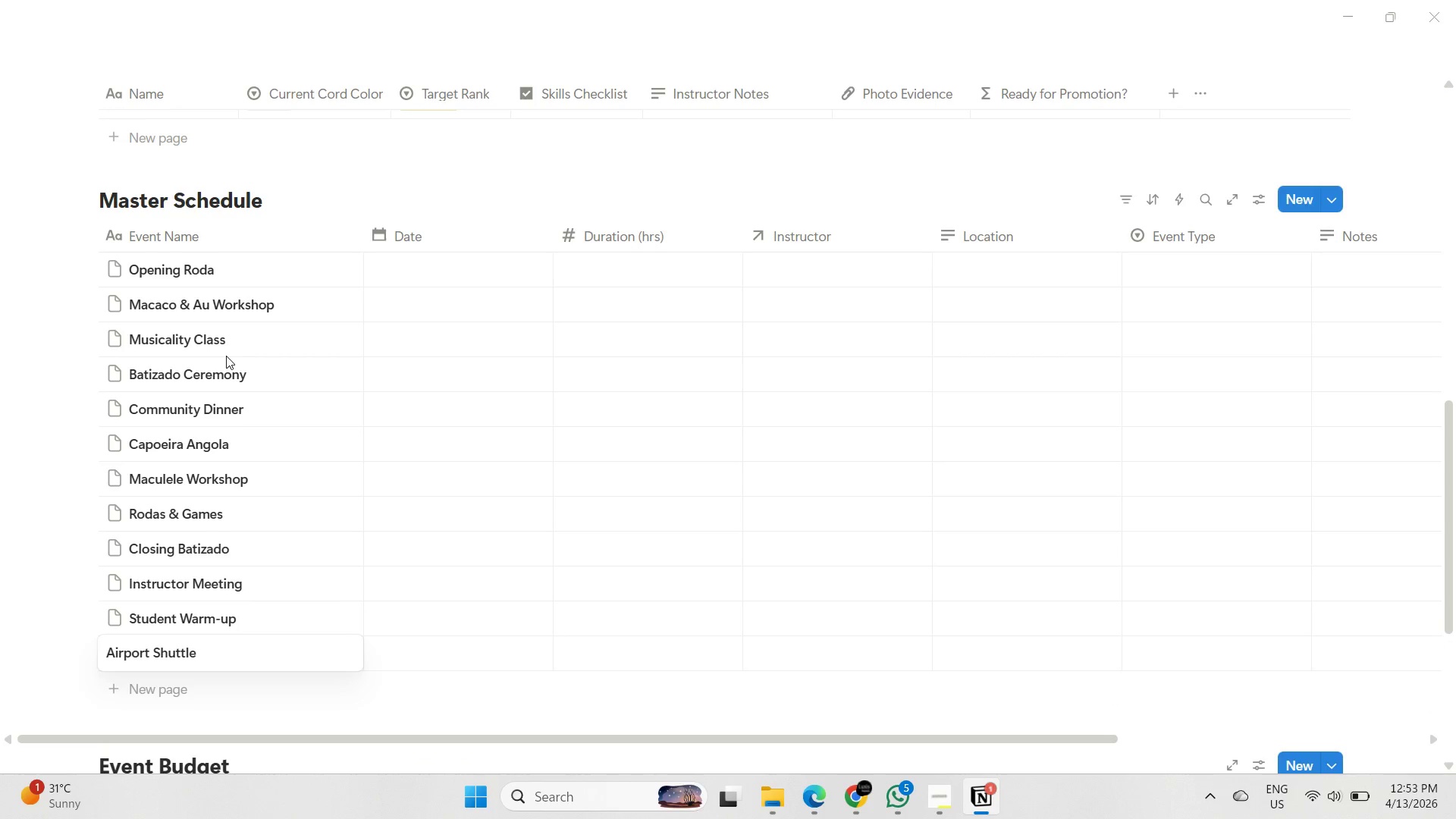 
left_click([434, 271])
 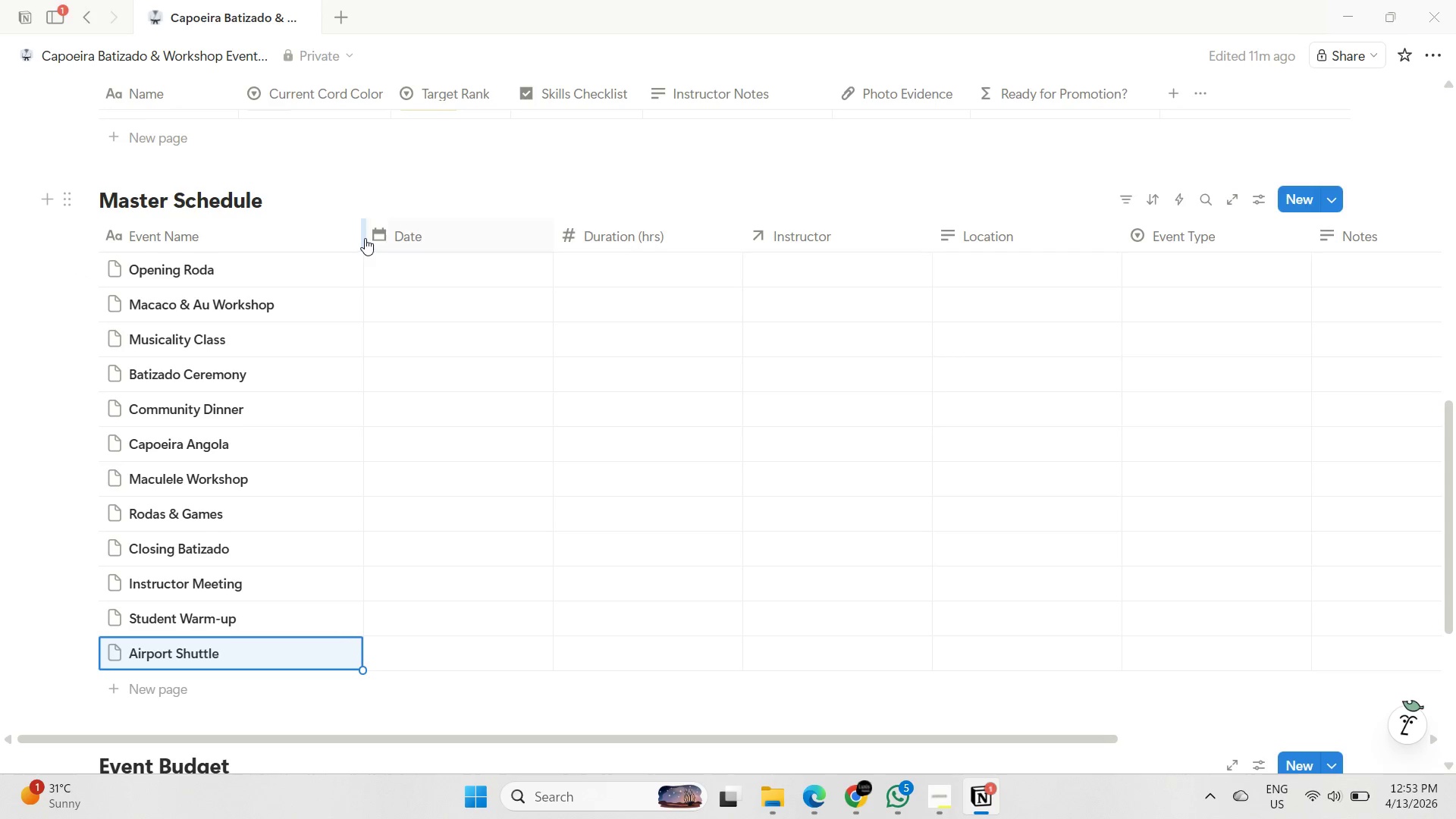 
left_click_drag(start_coordinate=[362, 238], to_coordinate=[305, 240])
 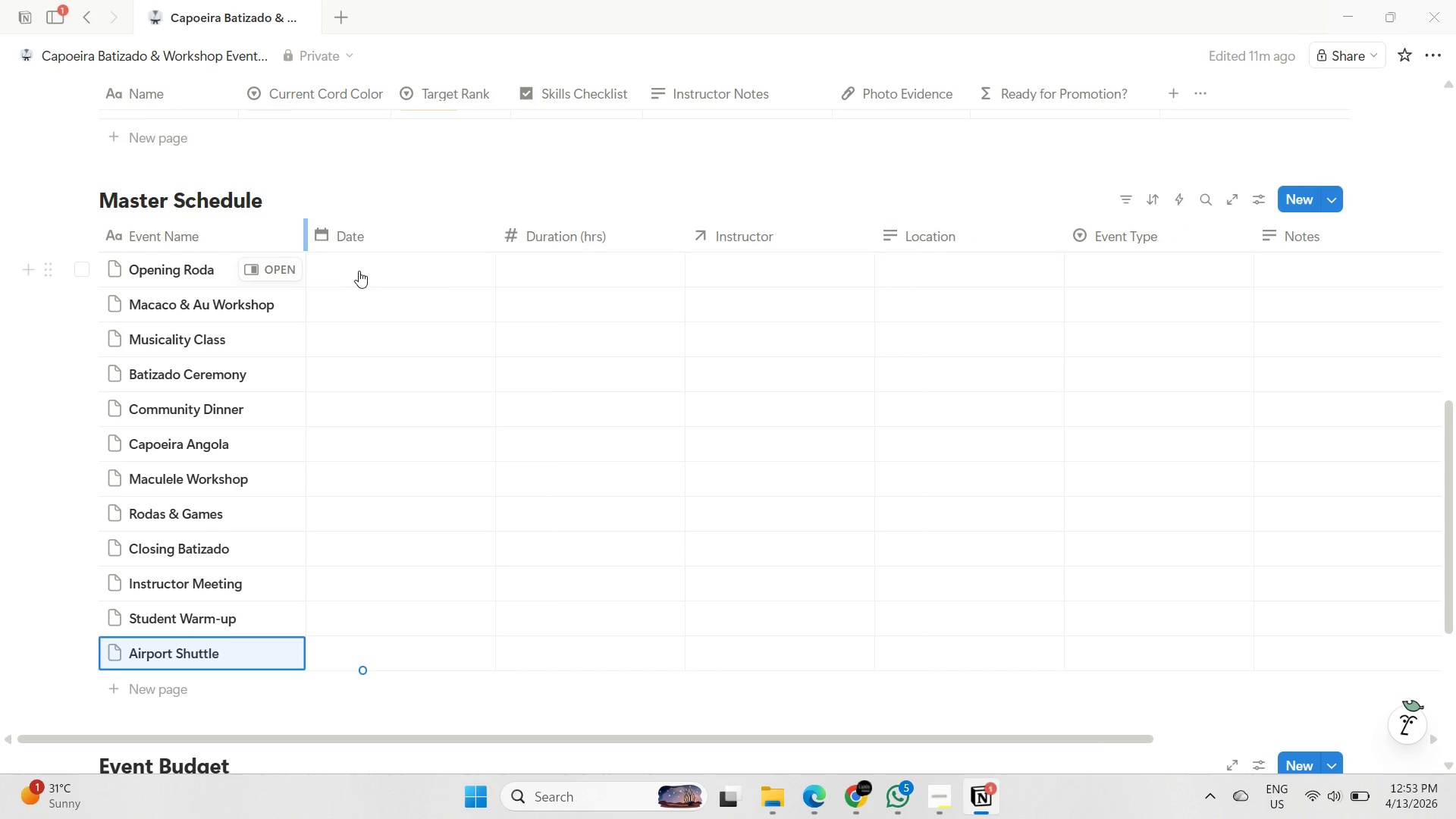 
left_click([359, 271])
 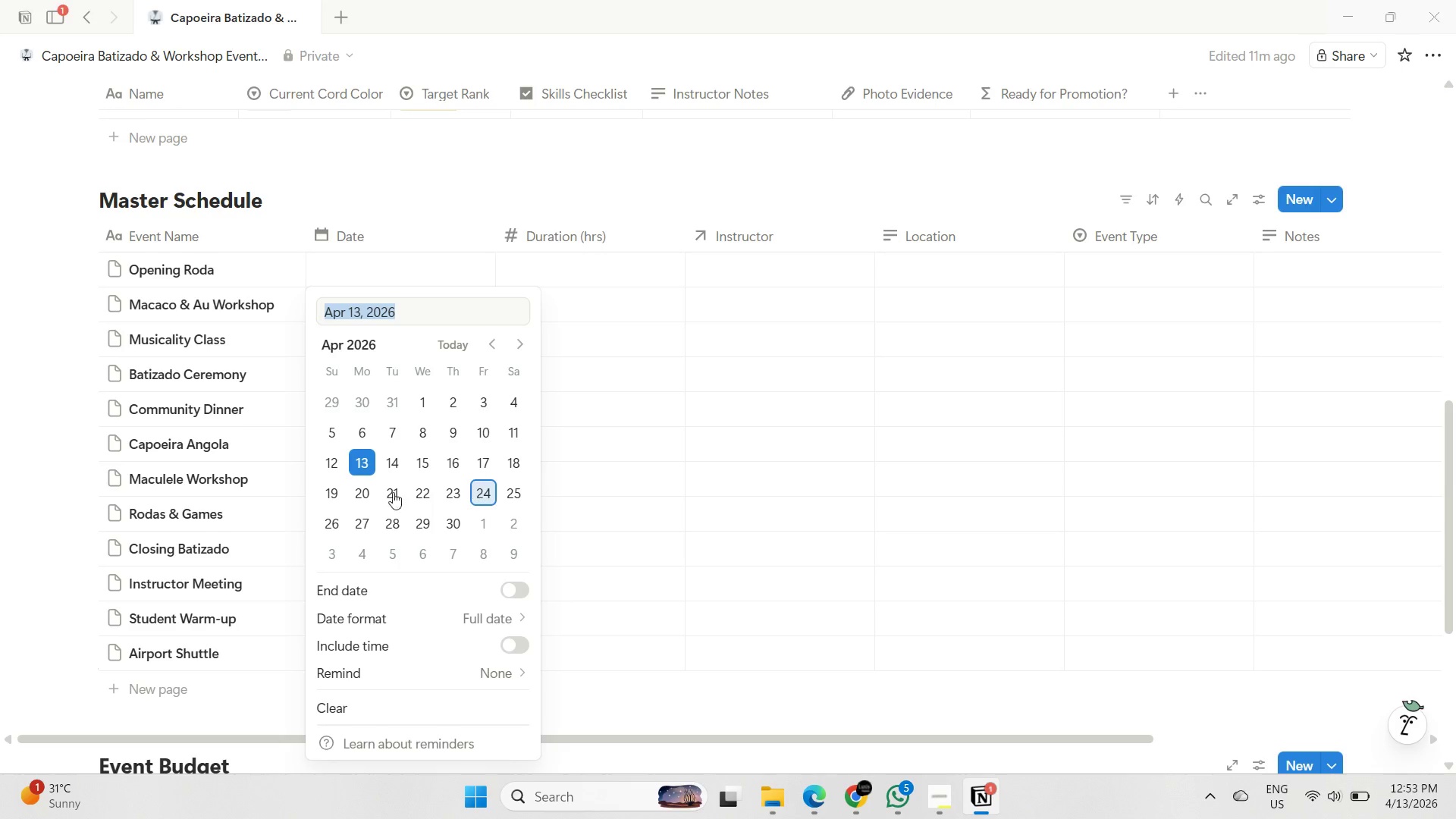 
left_click([339, 496])
 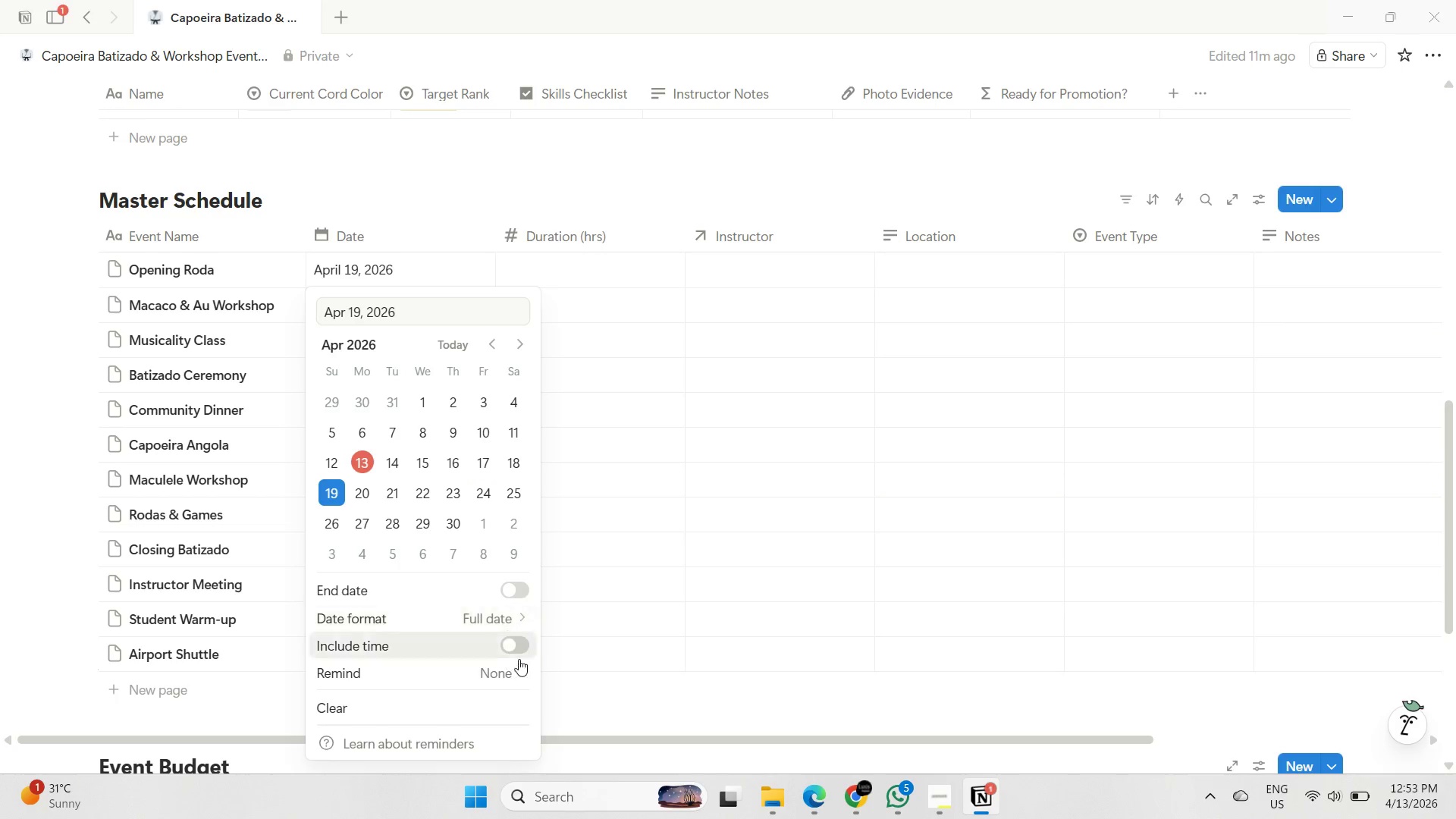 
left_click([522, 652])
 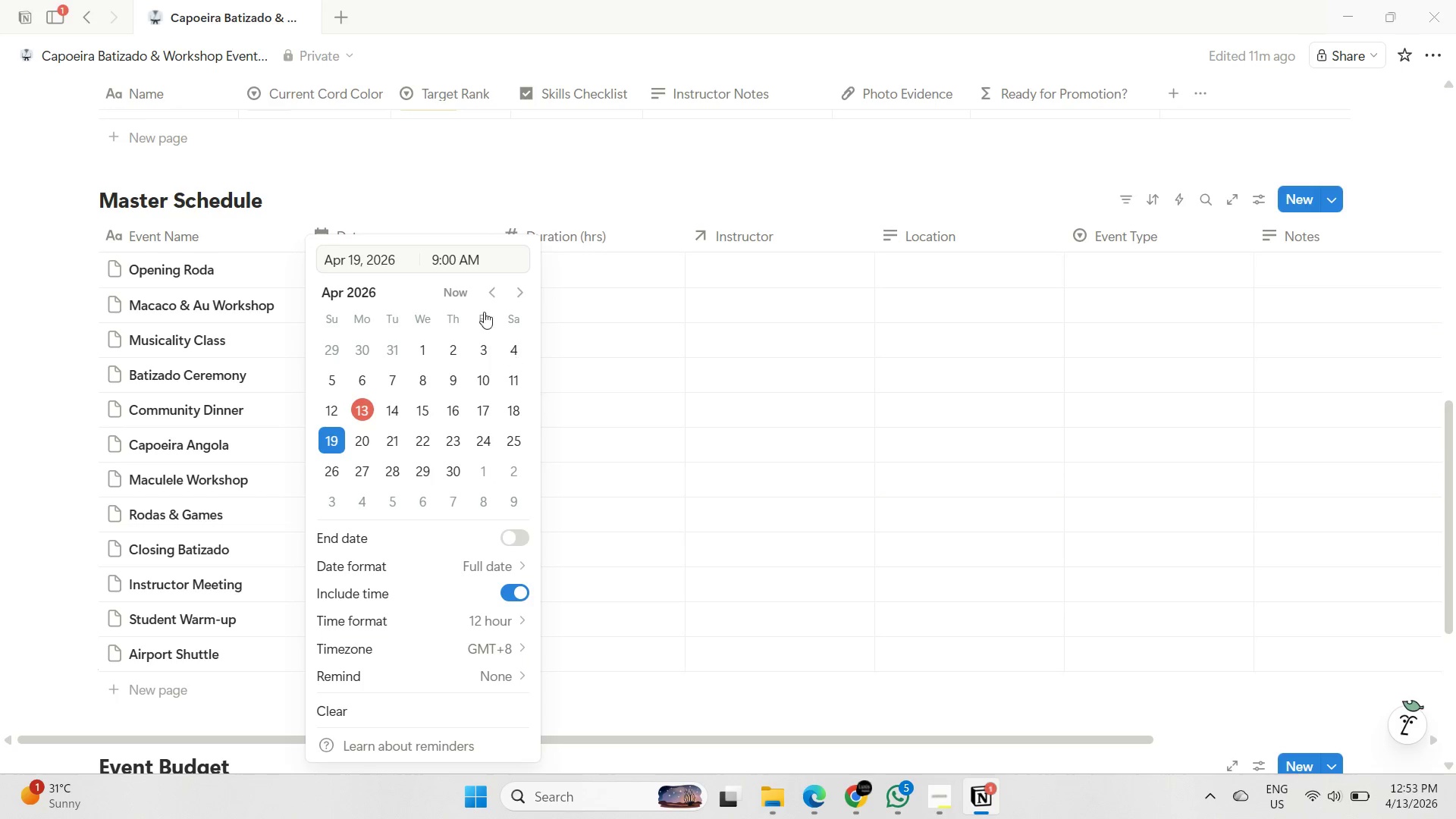 
left_click([669, 444])
 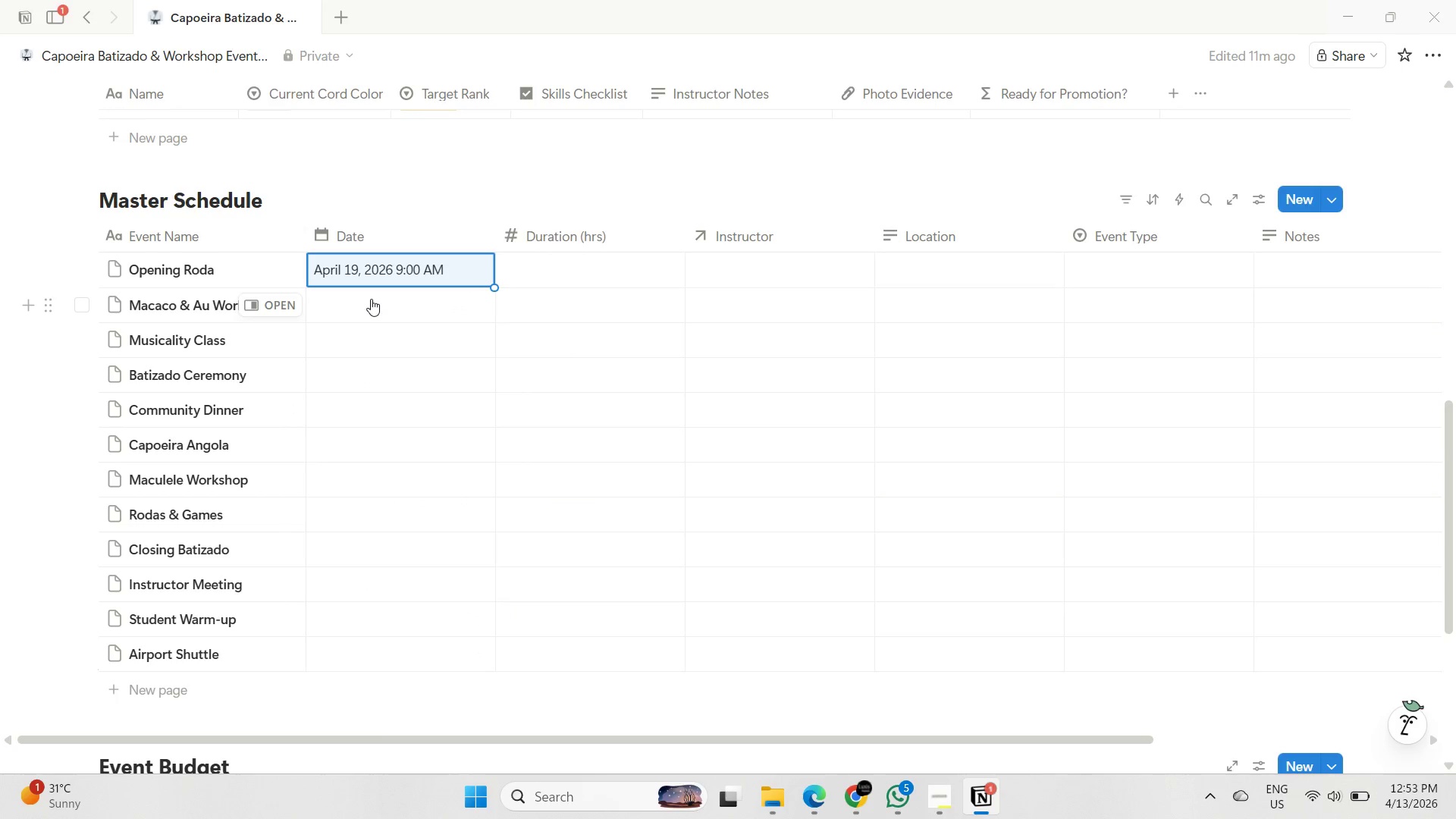 
left_click([371, 299])
 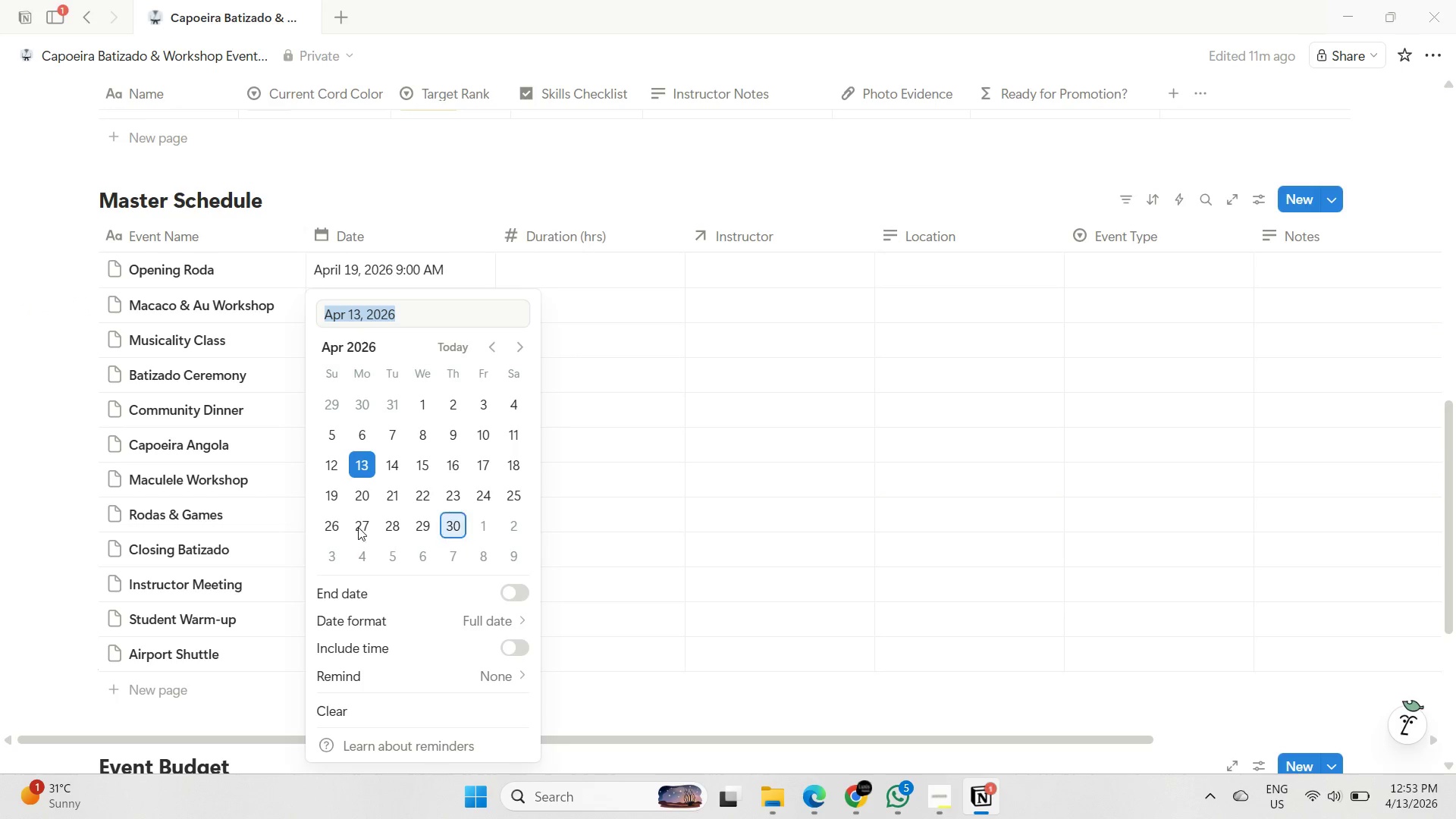 
left_click([328, 502])
 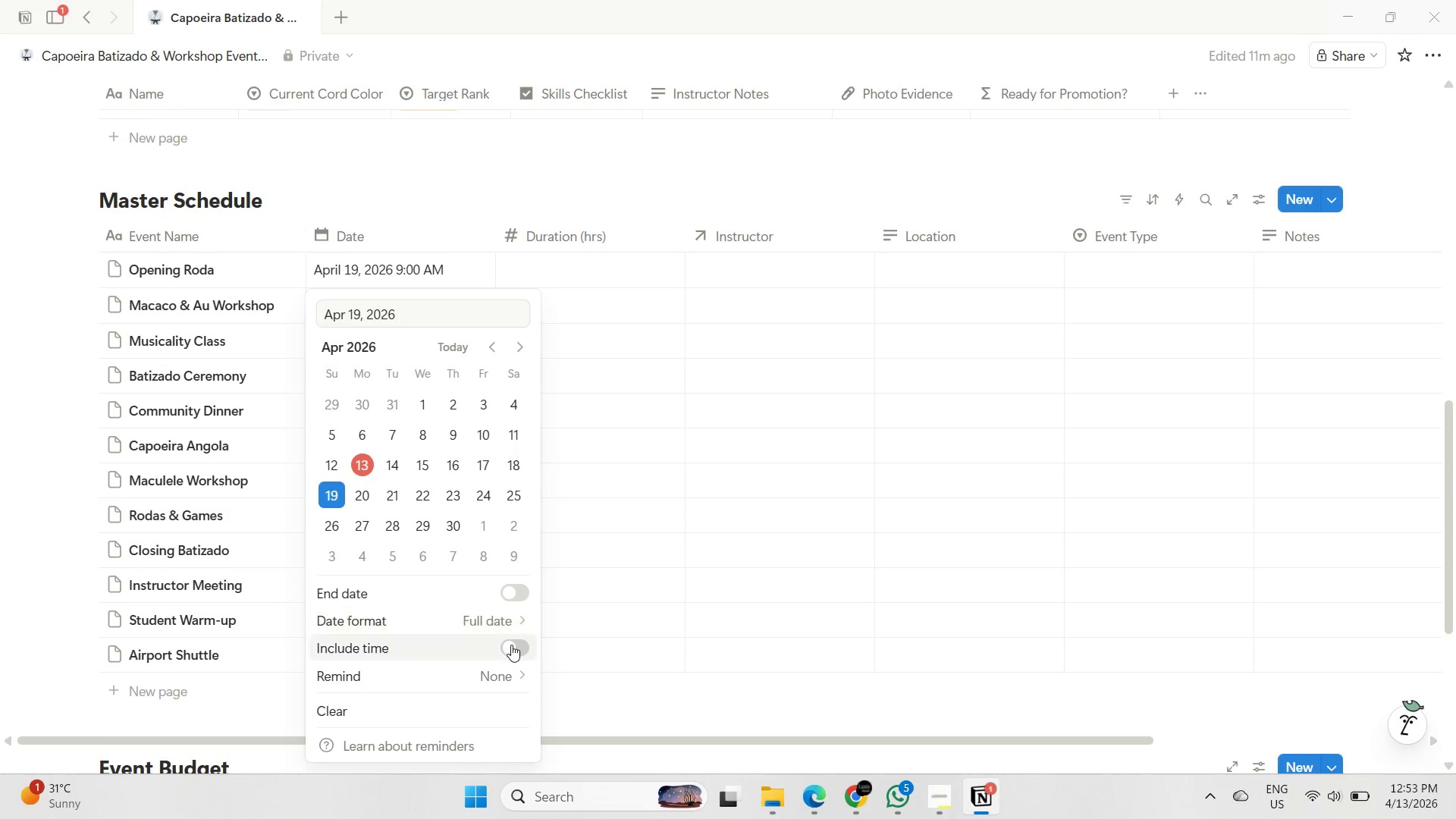 
left_click([514, 648])
 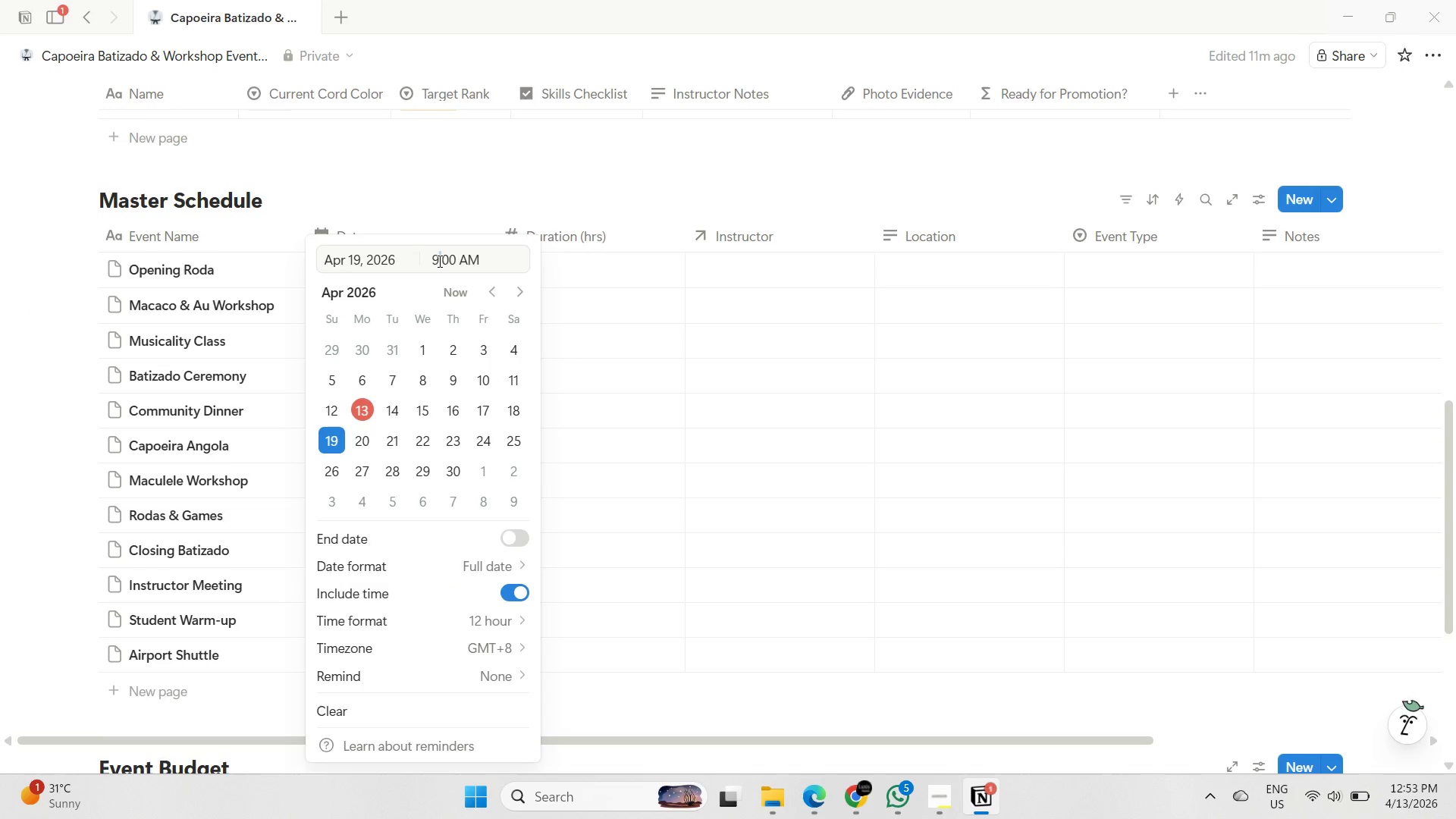 
left_click([438, 258])
 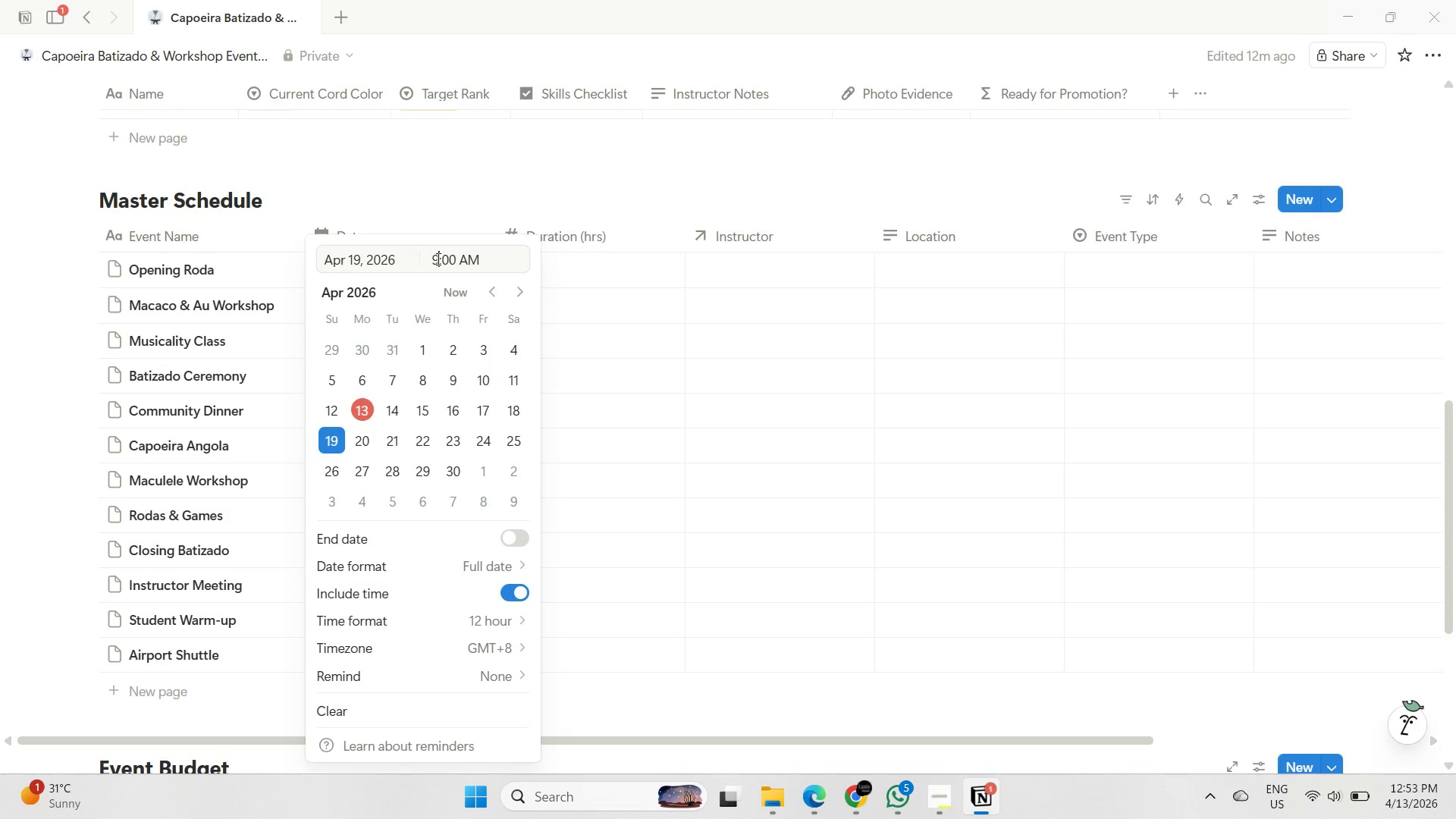 
left_click_drag(start_coordinate=[437, 259], to_coordinate=[429, 257])
 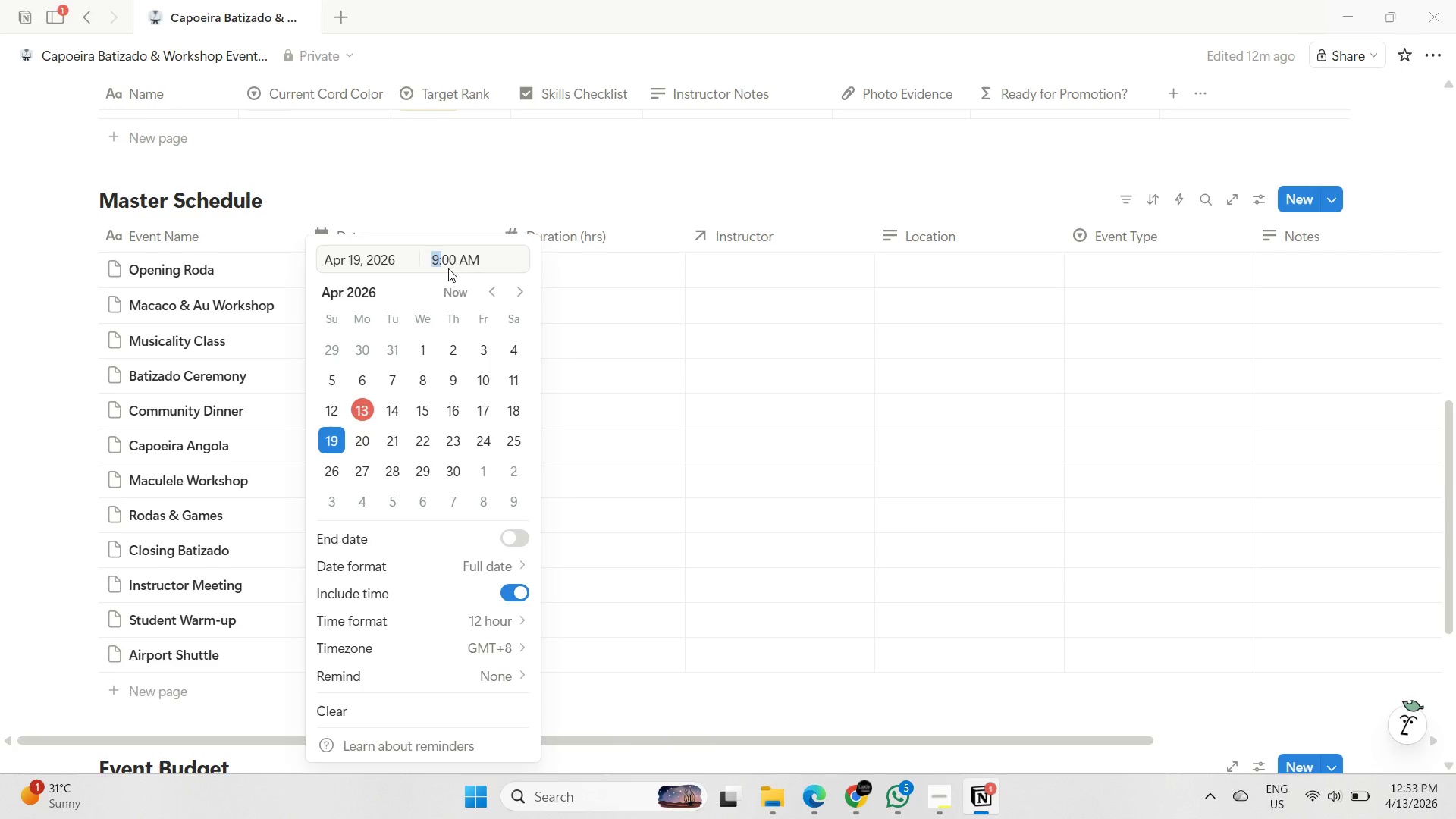 
key(2)
 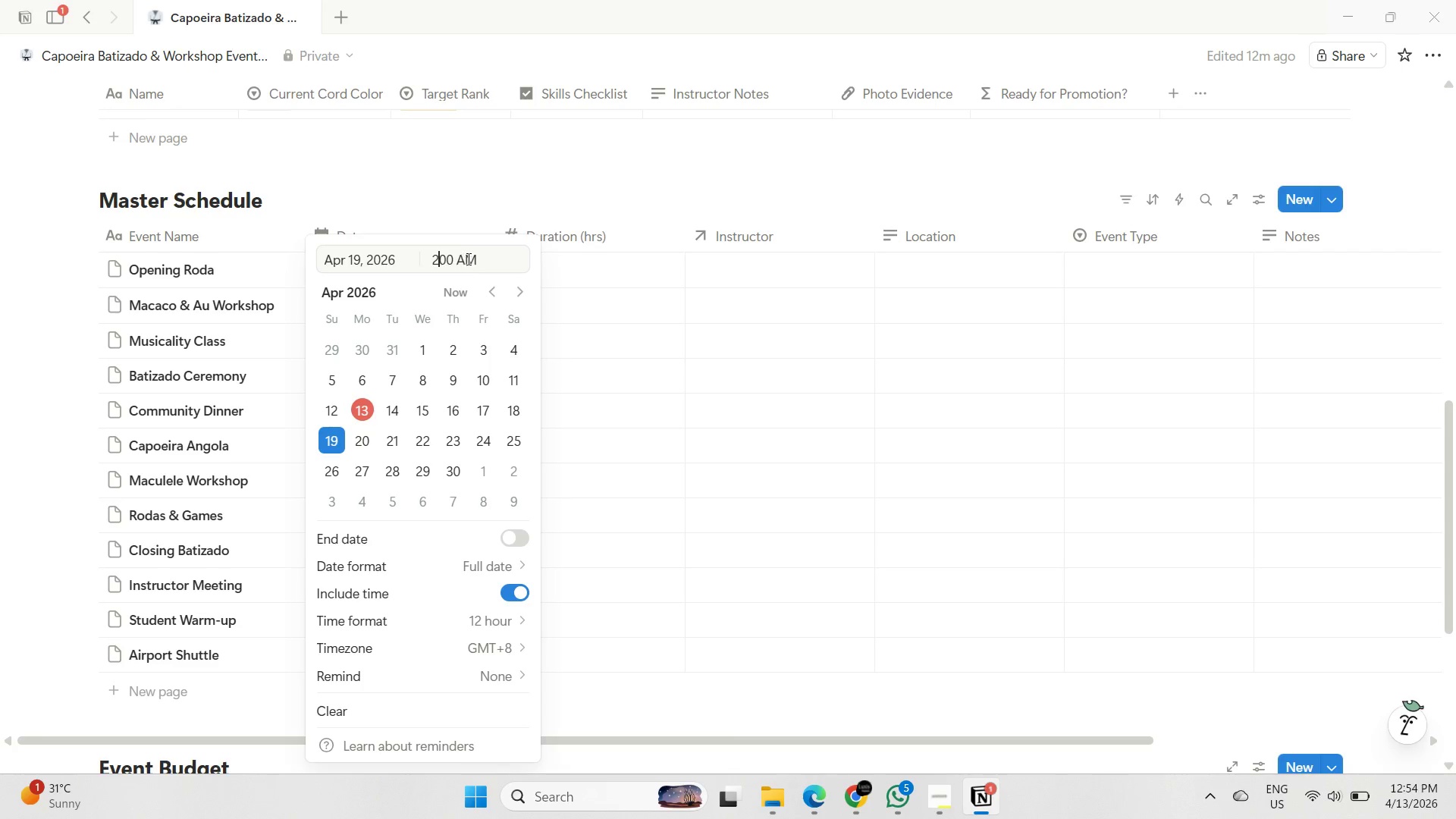 
left_click_drag(start_coordinate=[467, 259], to_coordinate=[458, 254])
 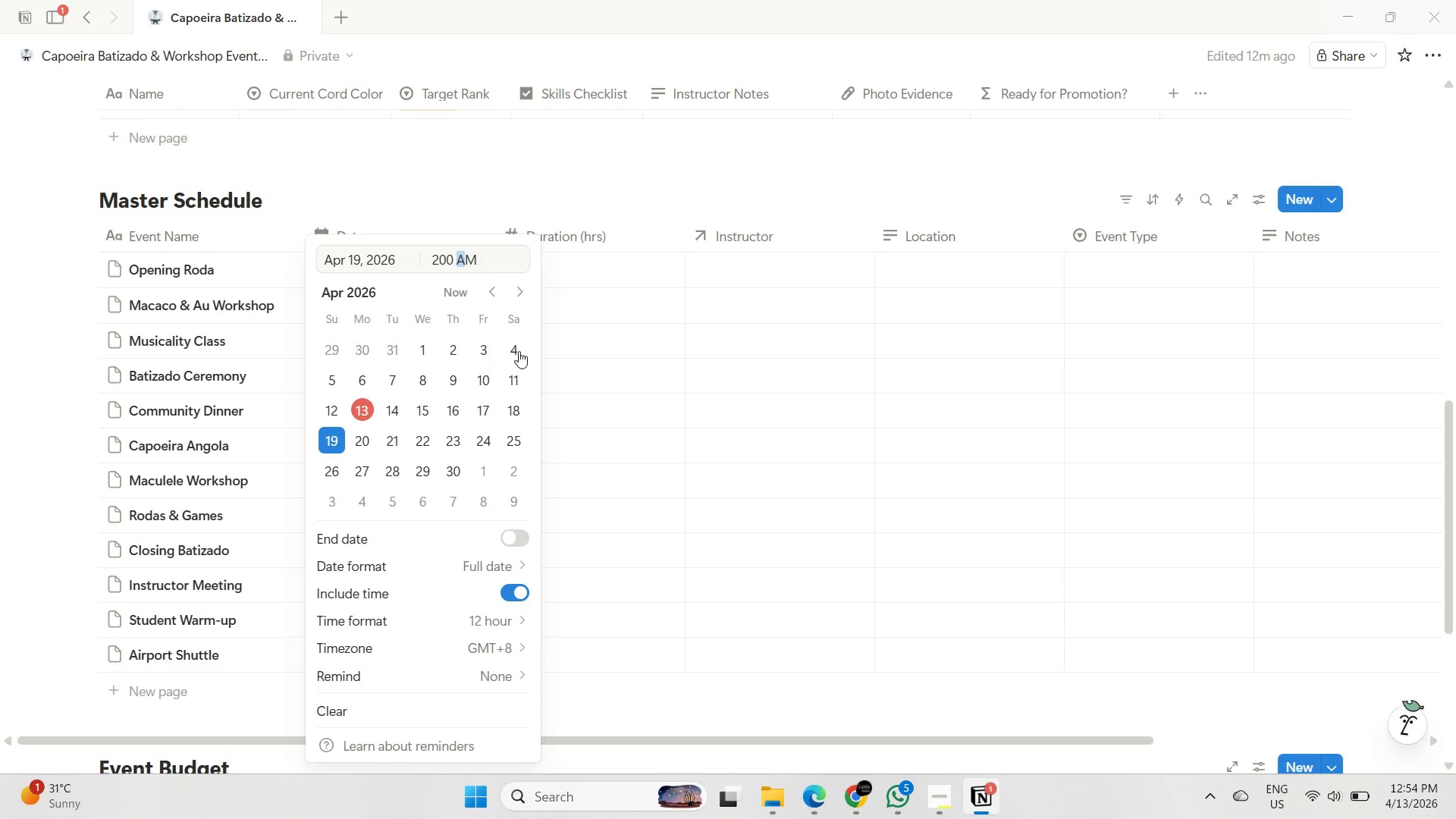 
key(P)
 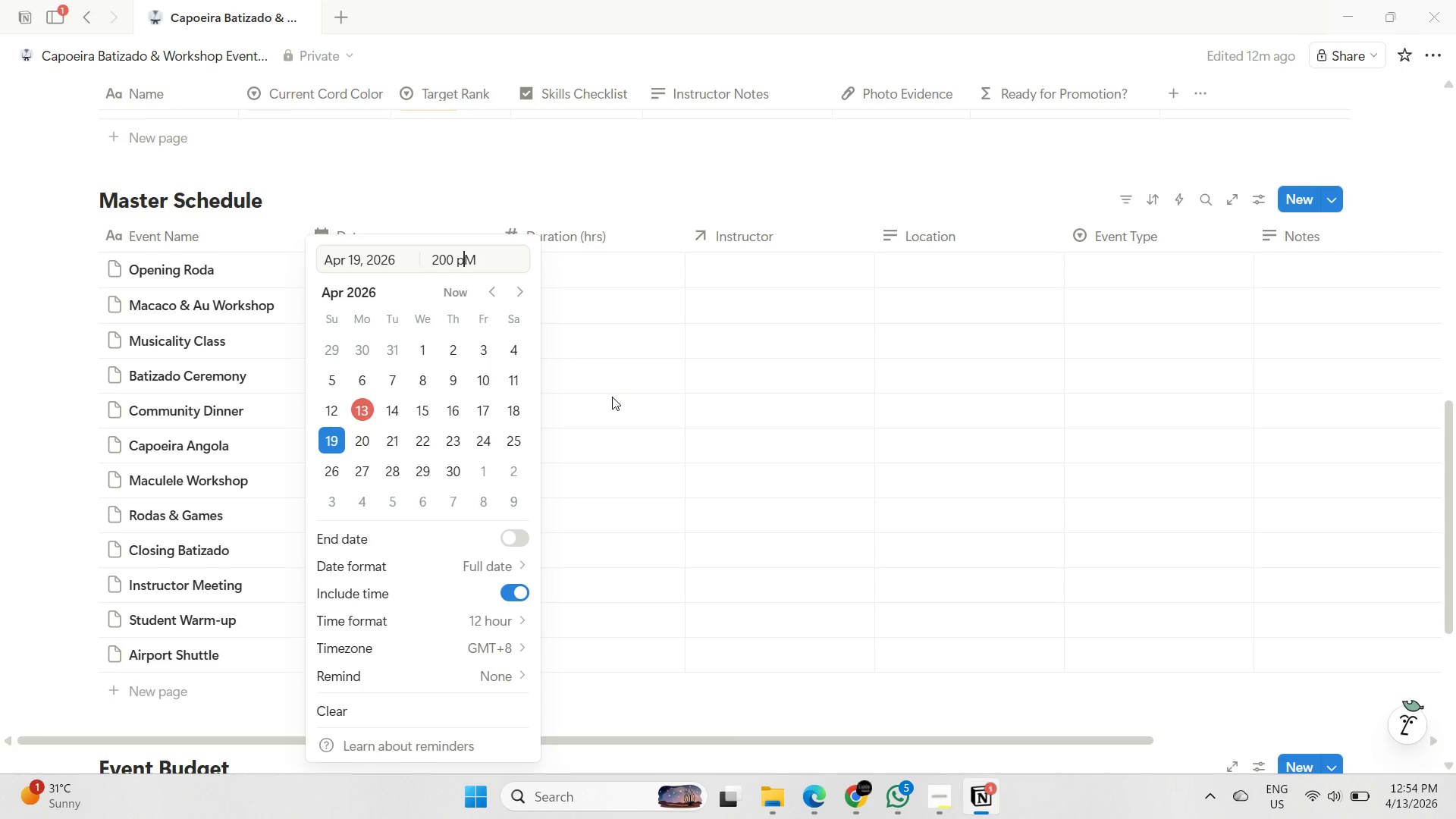 
left_click([612, 397])
 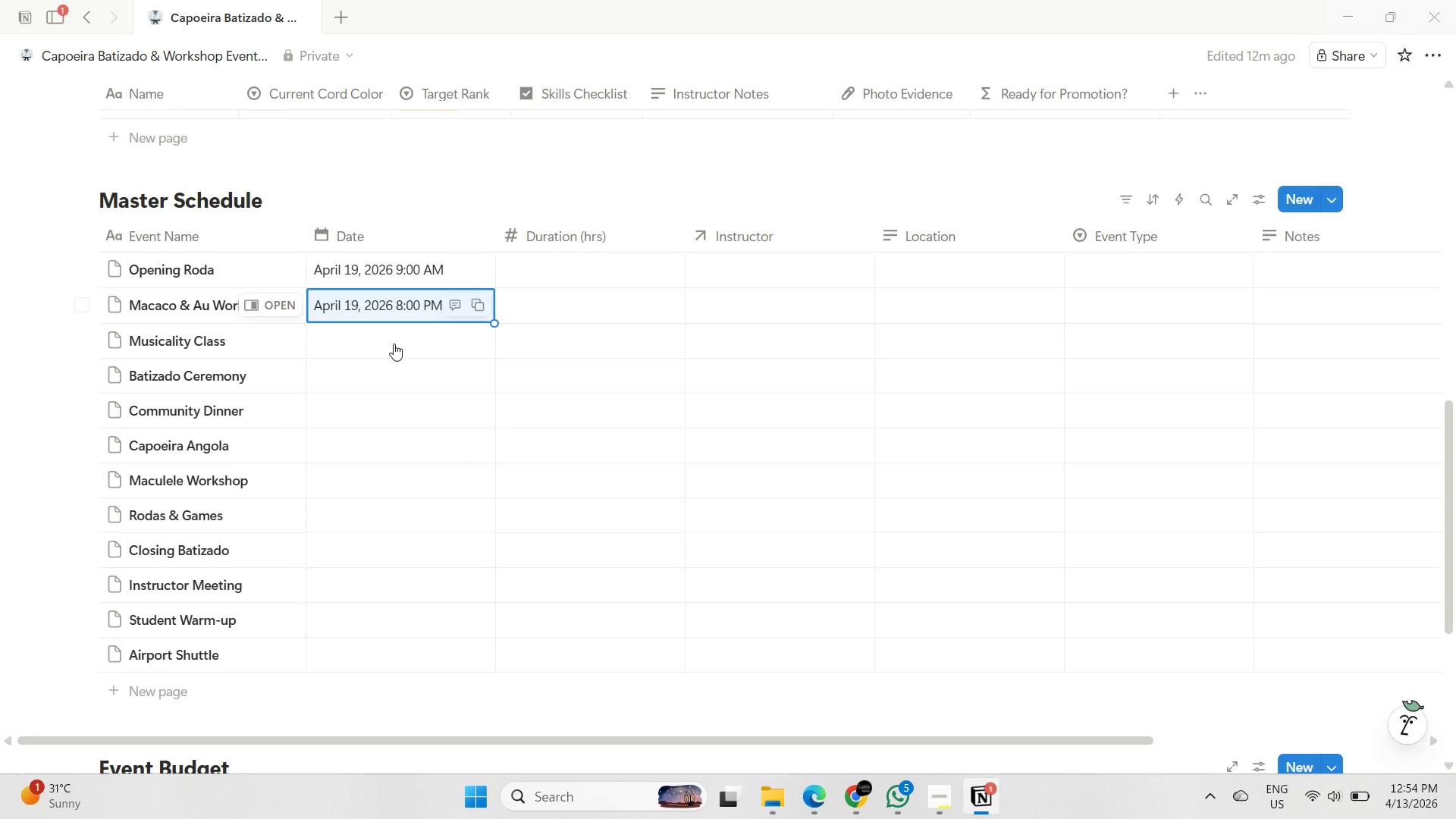 
left_click([392, 347])
 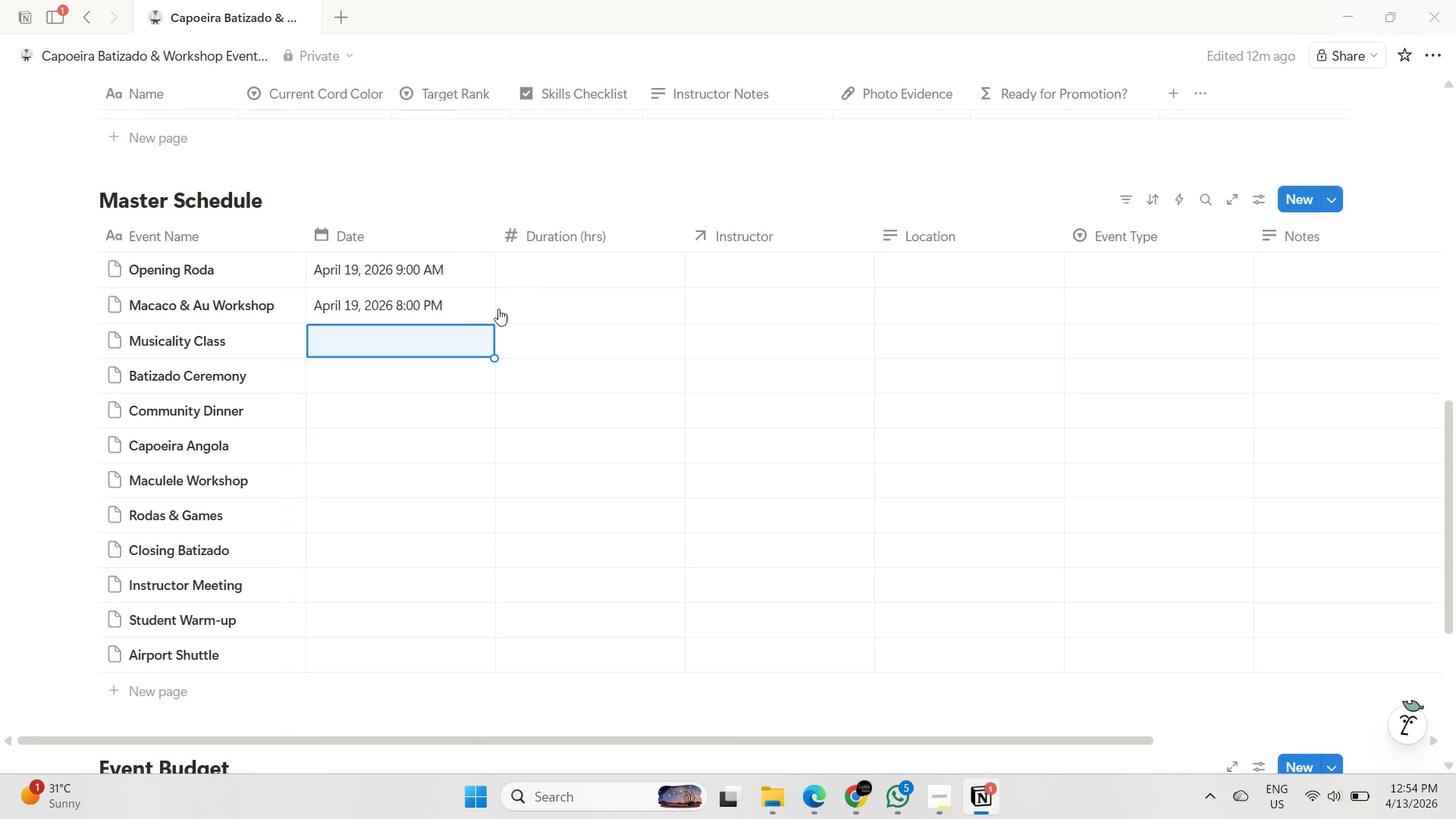 
left_click([422, 308])
 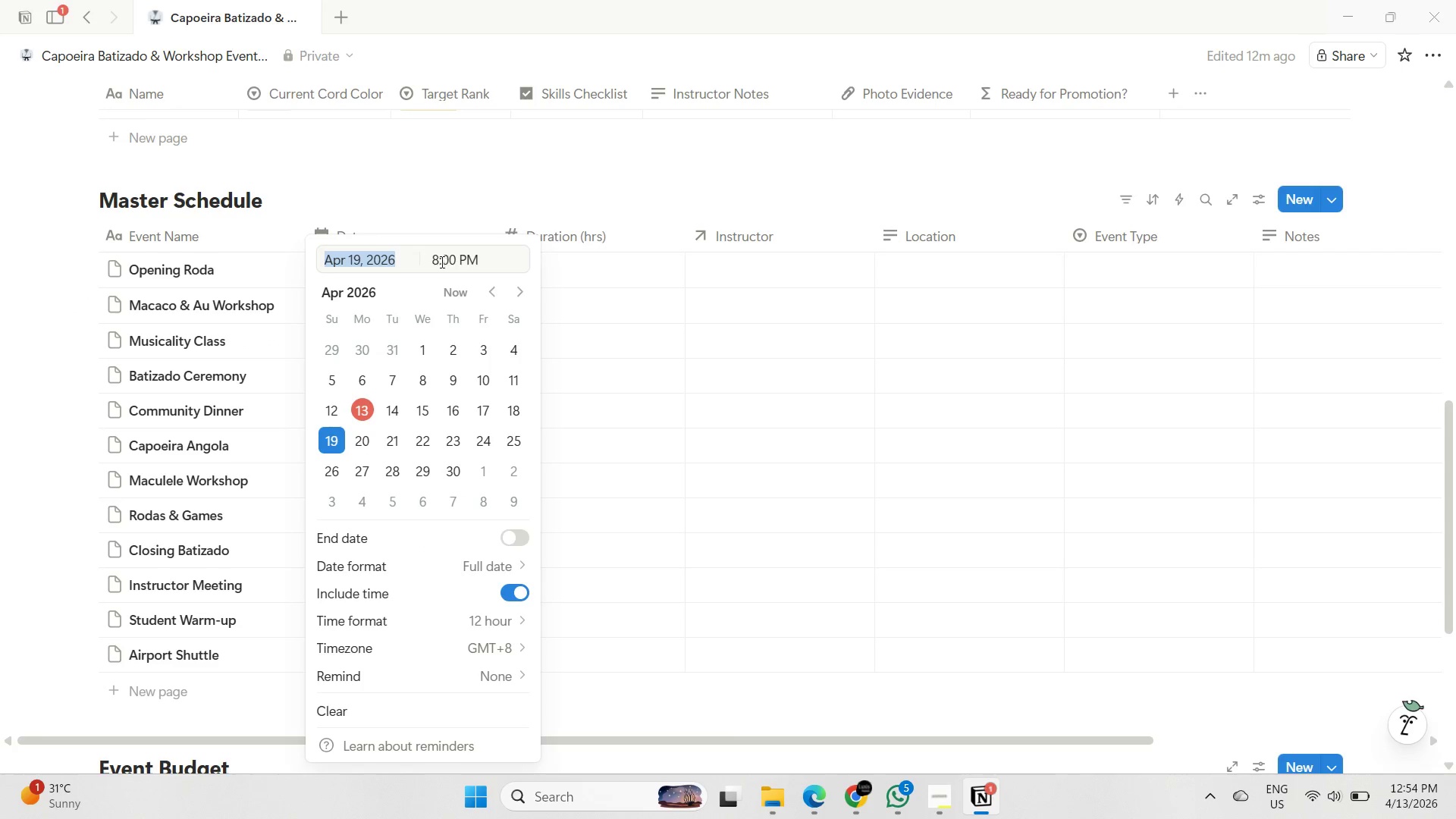 
left_click([438, 260])
 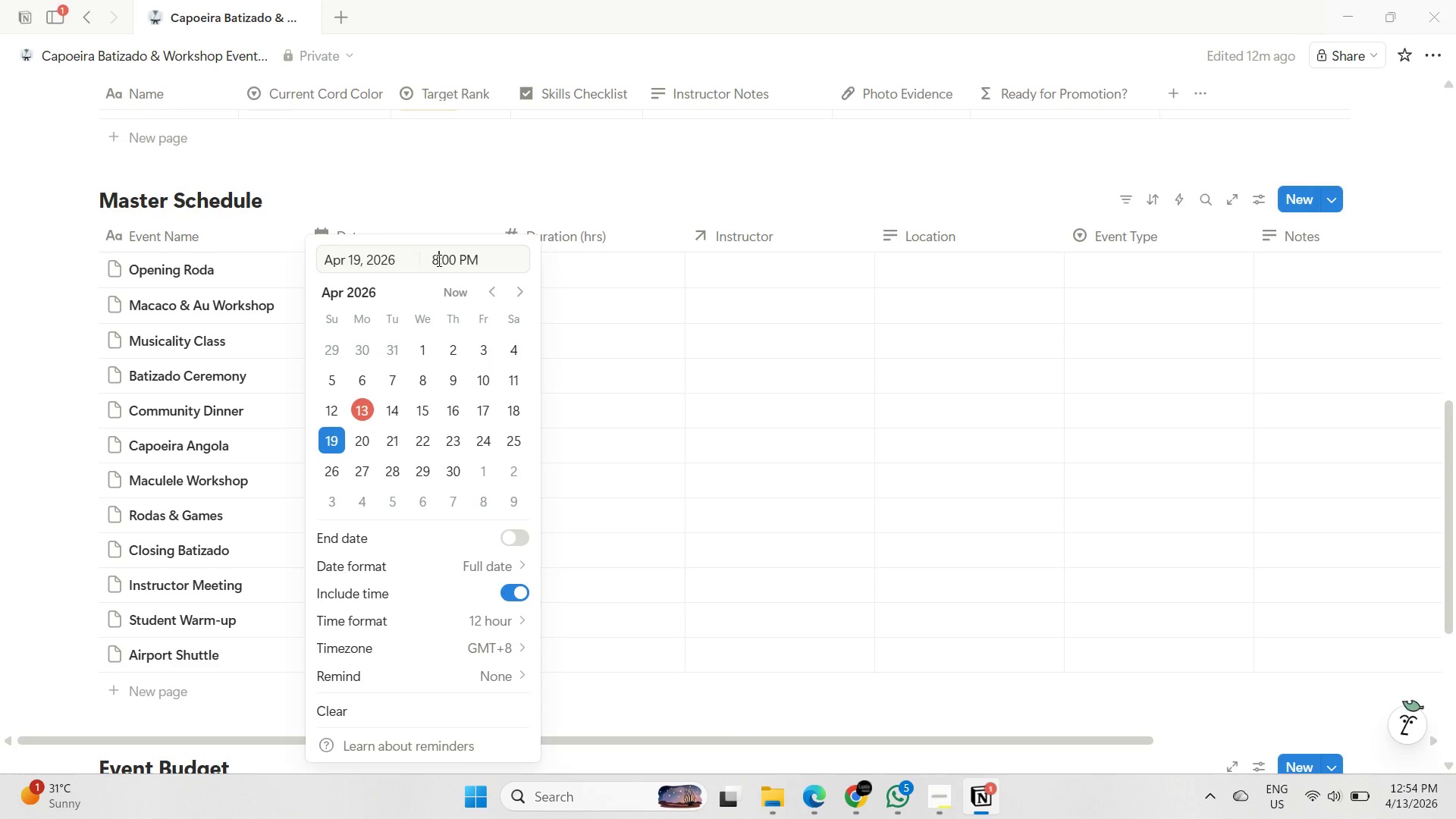 
left_click_drag(start_coordinate=[438, 260], to_coordinate=[431, 257])
 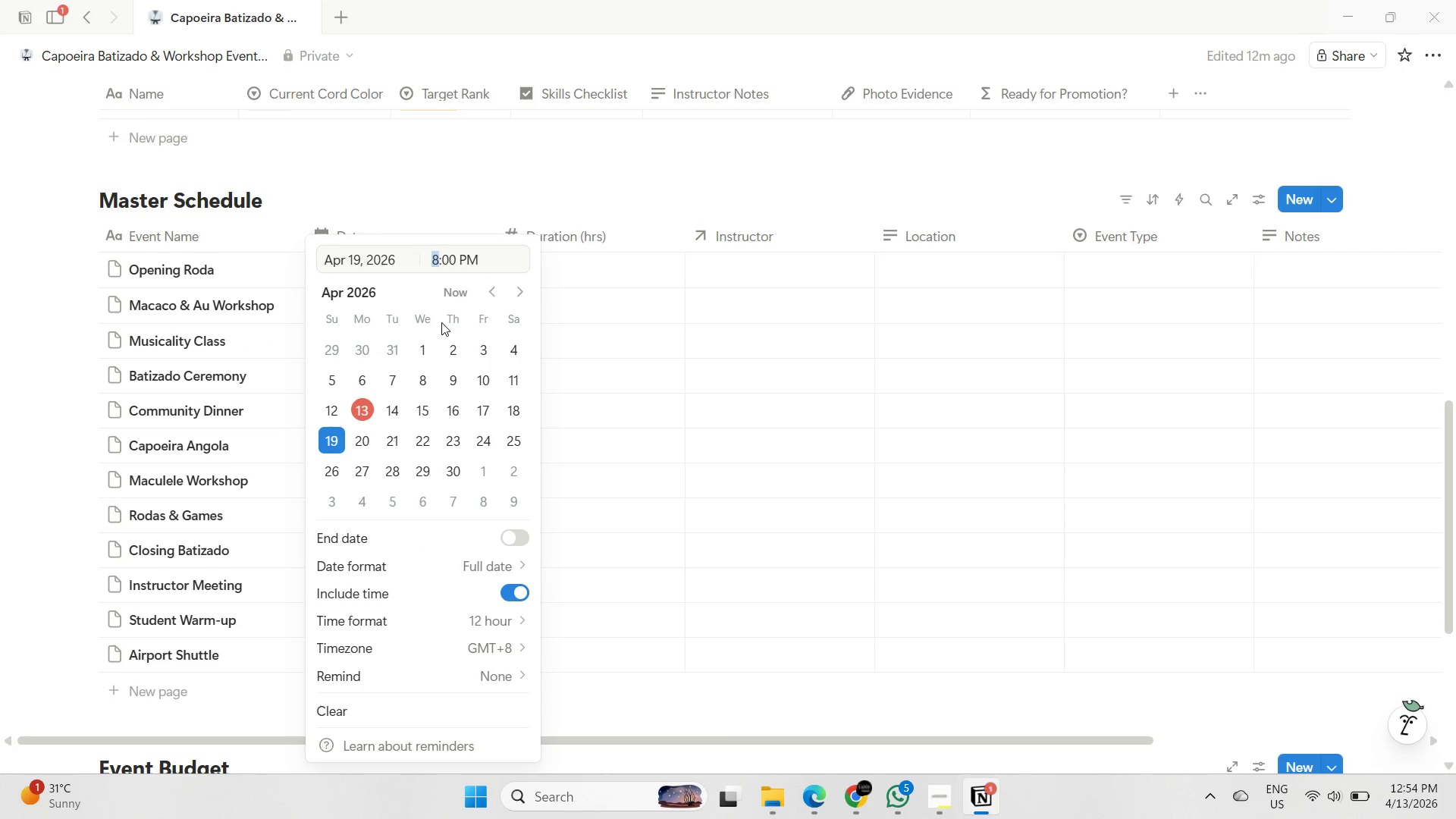 
key(2)
 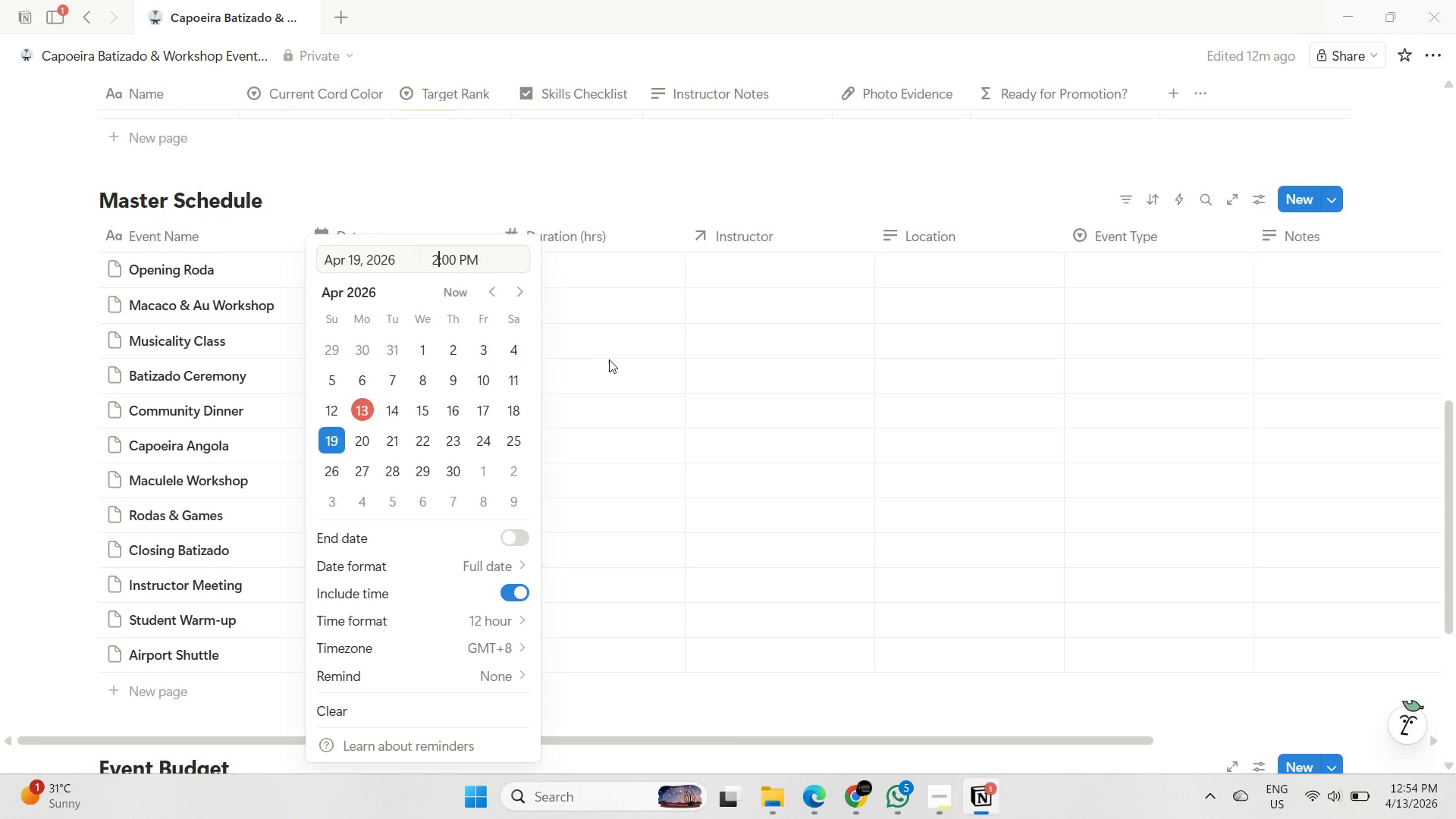 
left_click([609, 359])
 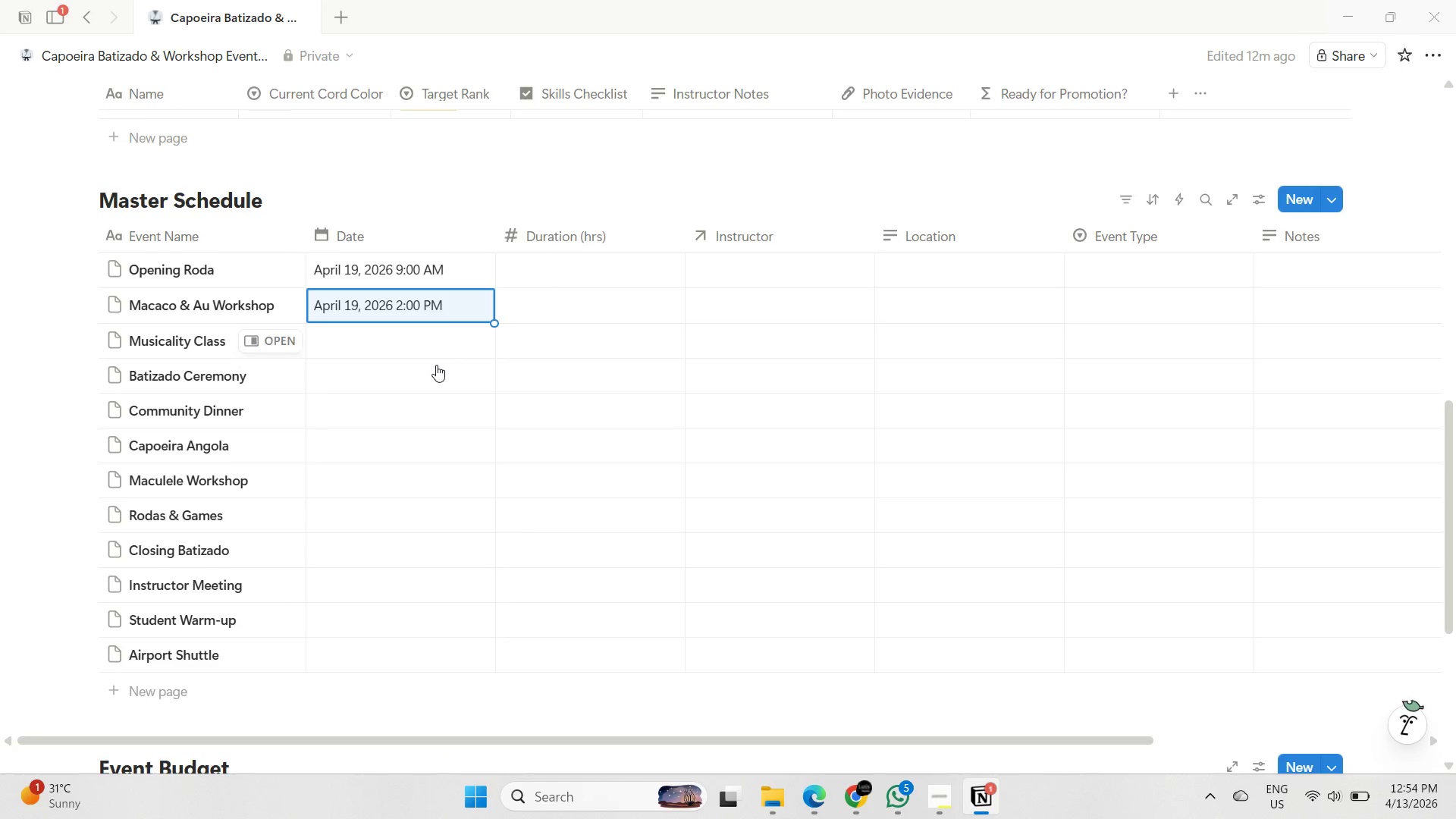 
left_click([428, 350])
 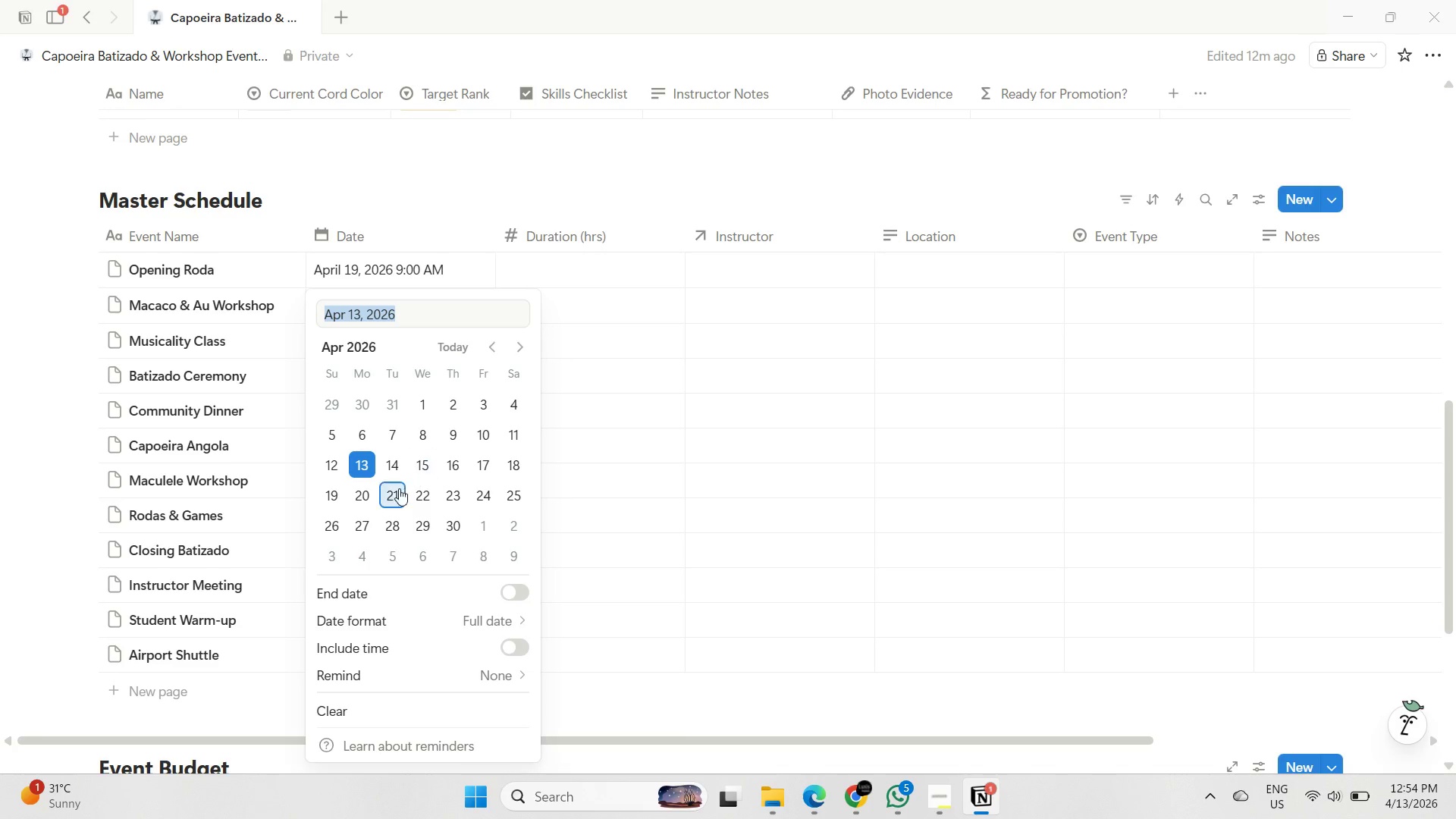 
left_click([369, 496])
 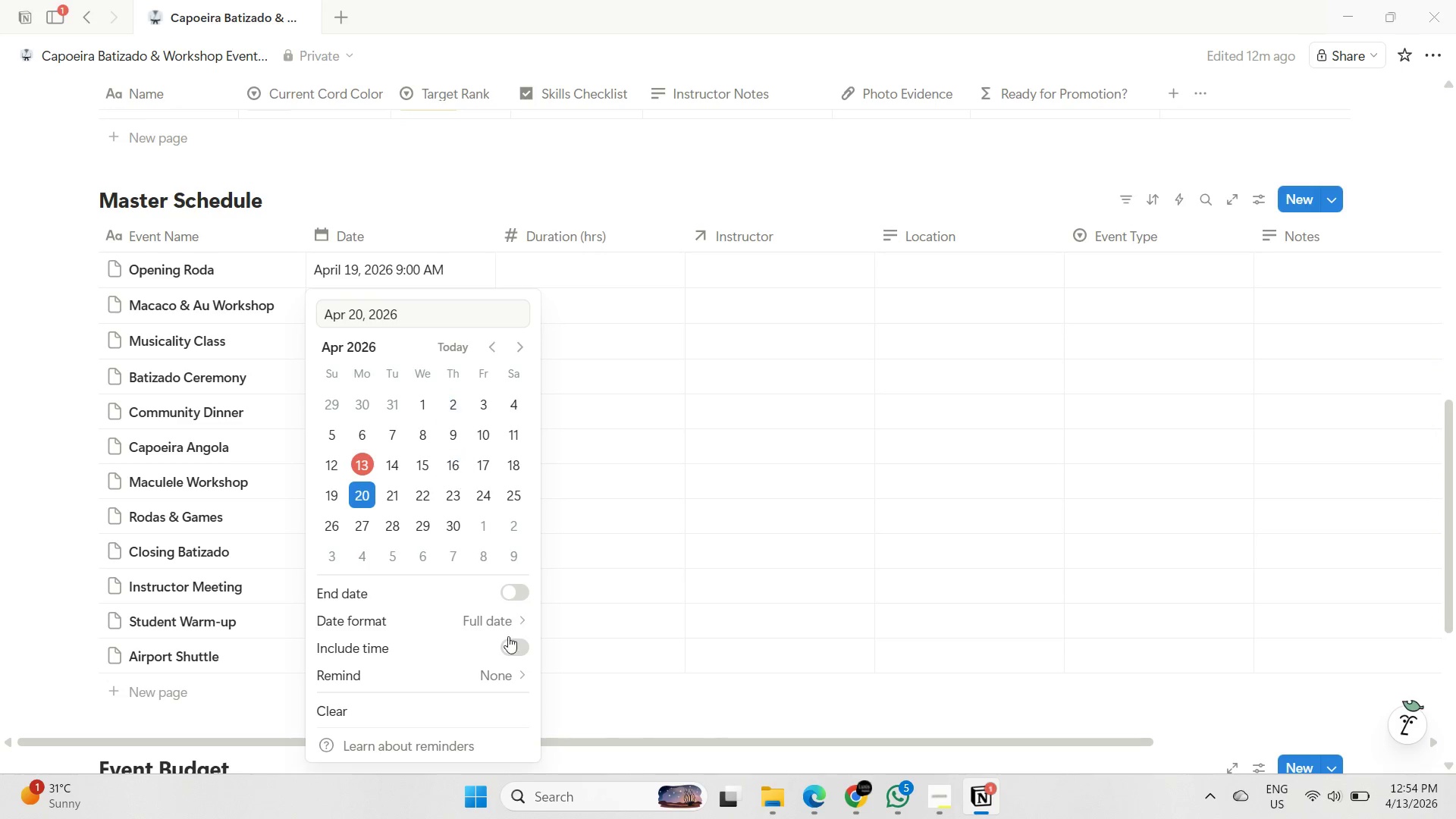 
left_click([517, 654])
 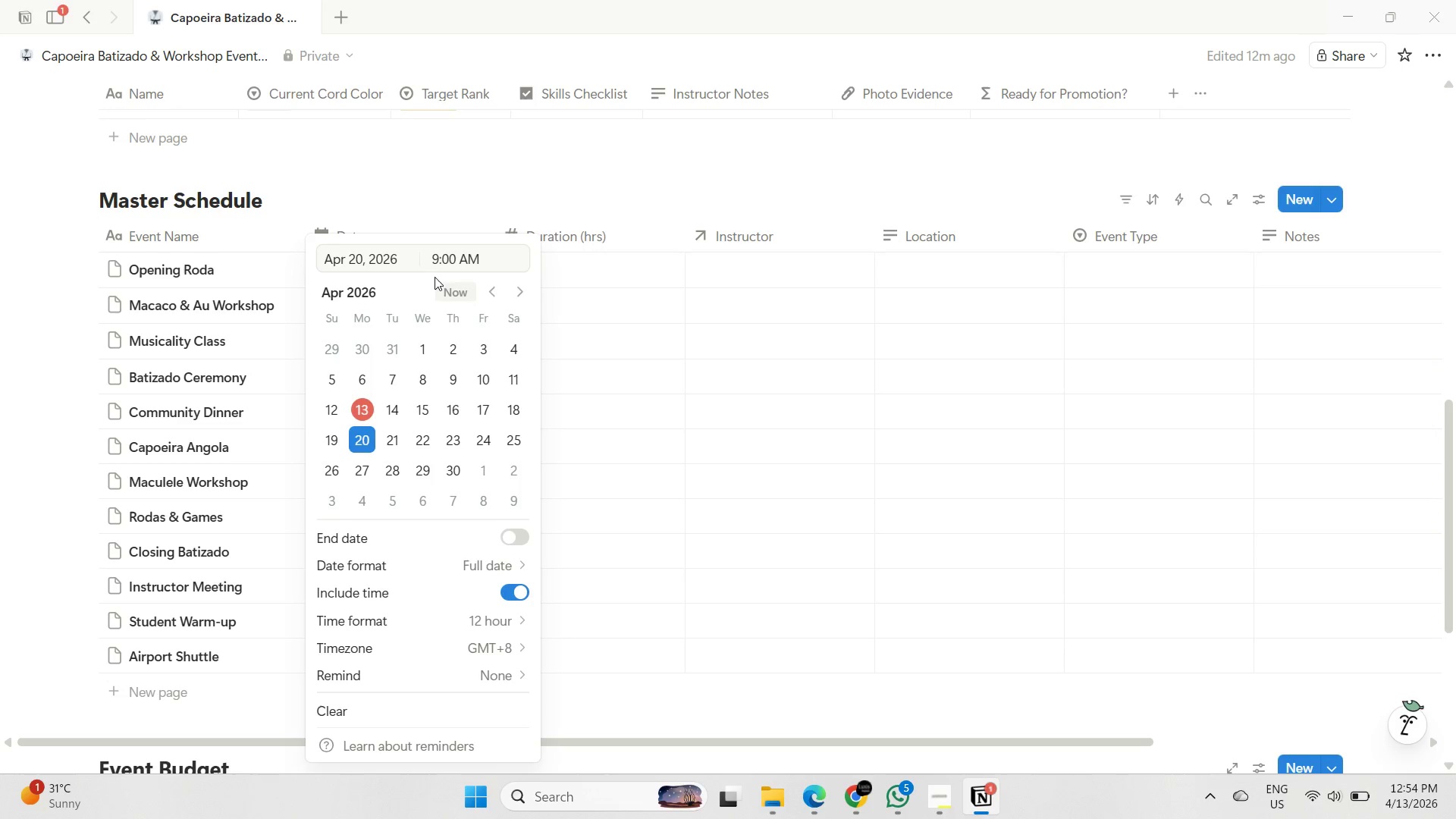 
left_click([438, 259])
 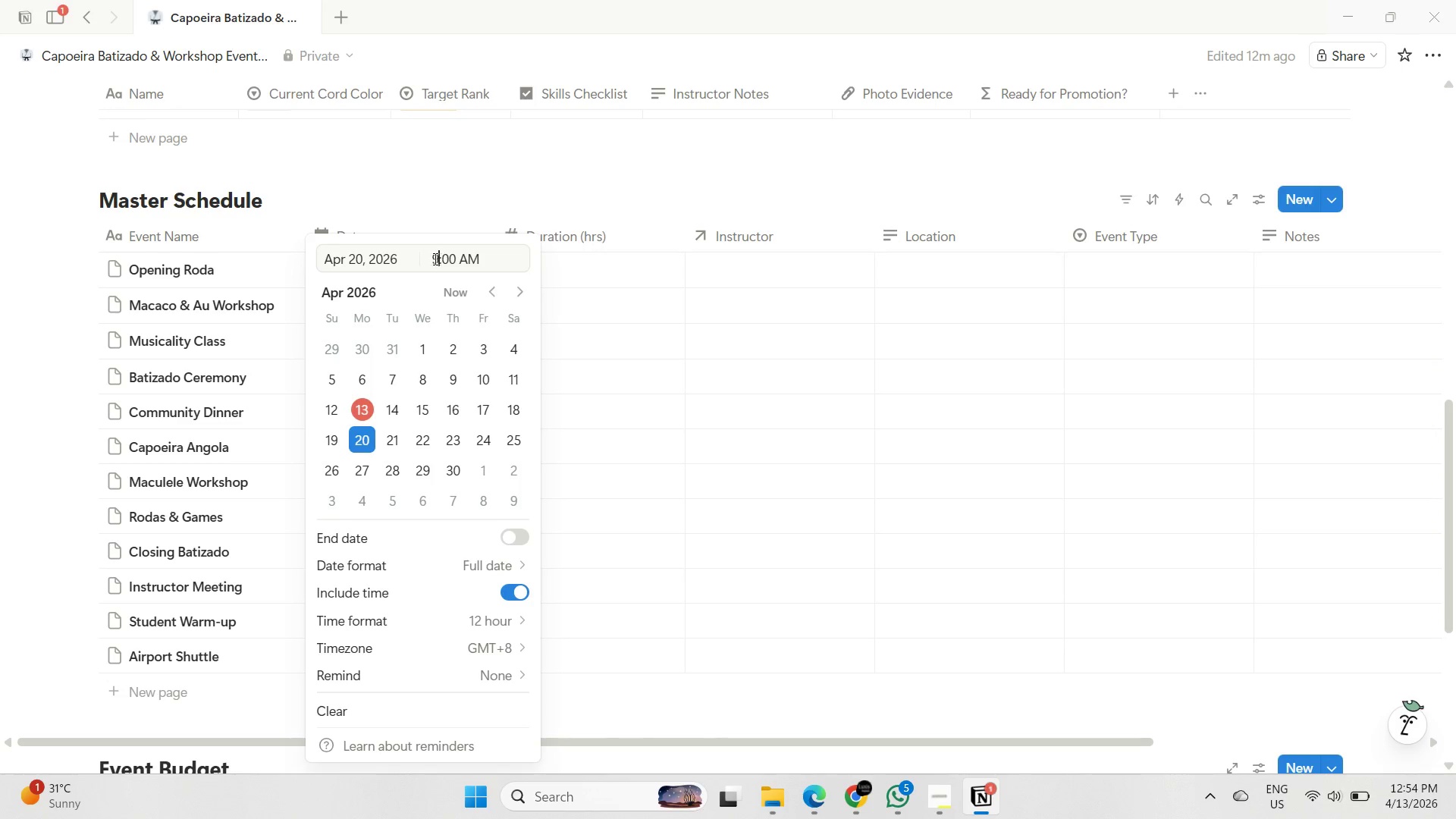 
left_click_drag(start_coordinate=[438, 259], to_coordinate=[432, 258])
 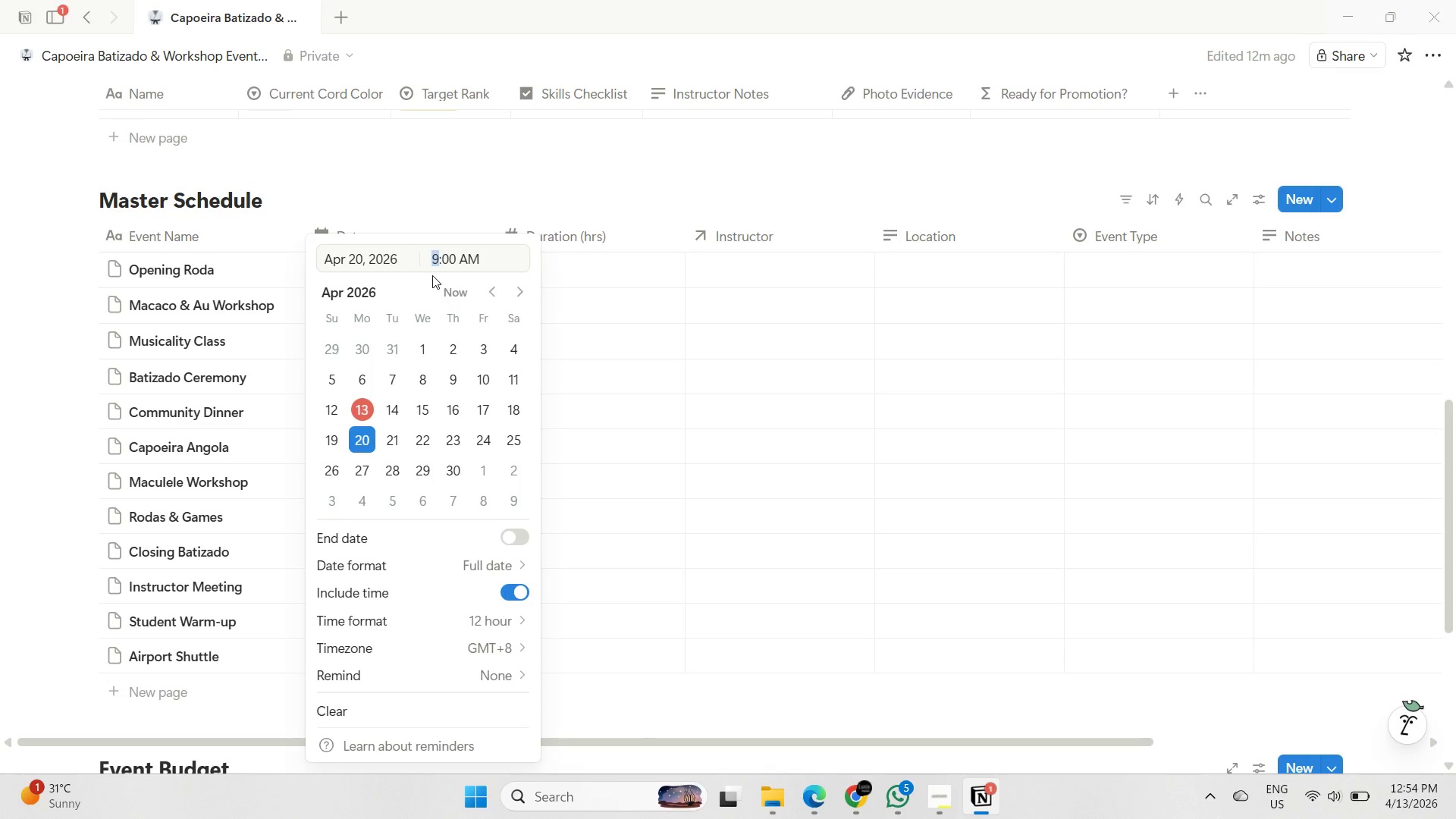 
type(10)
 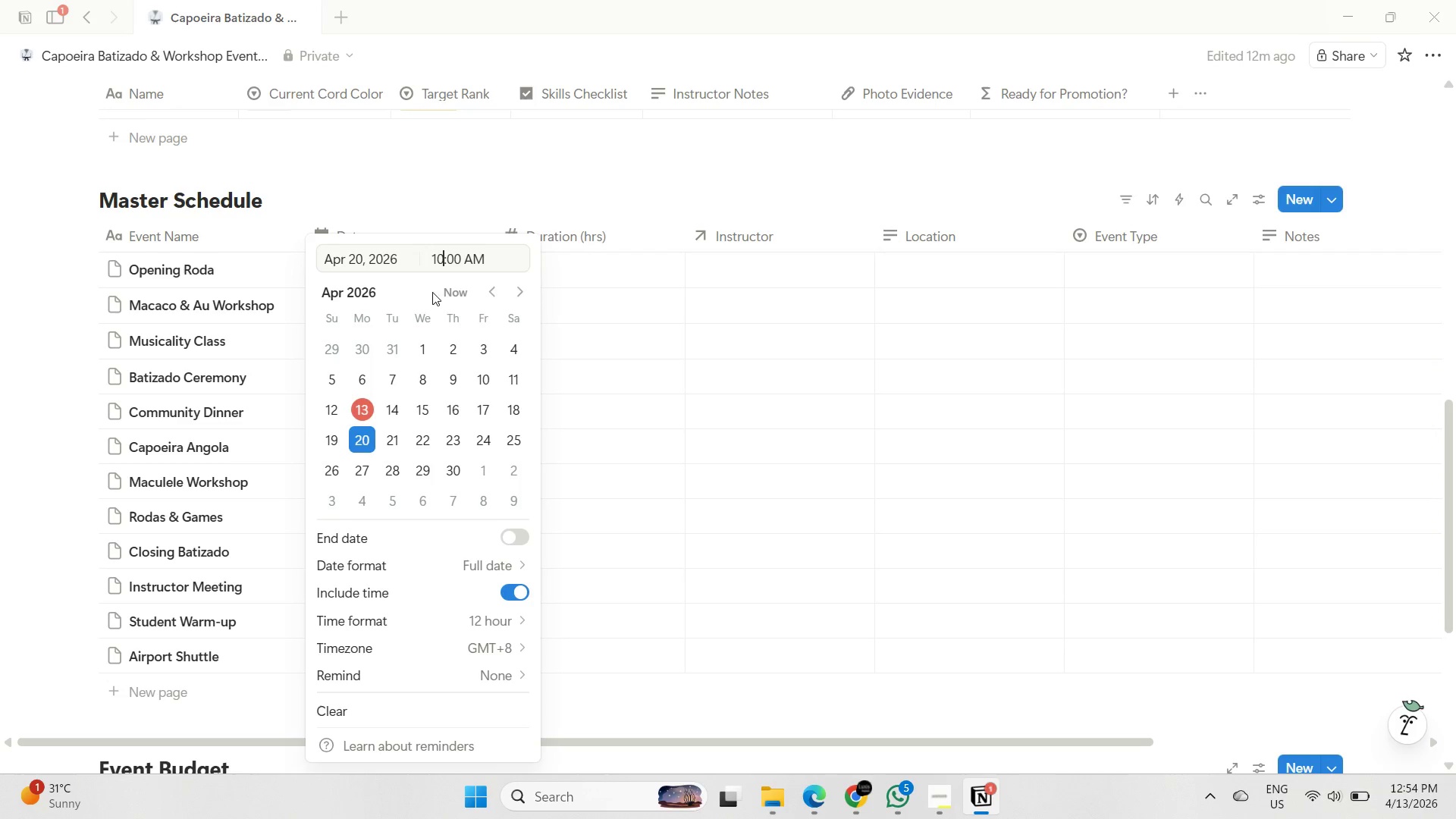 
key(Enter)
 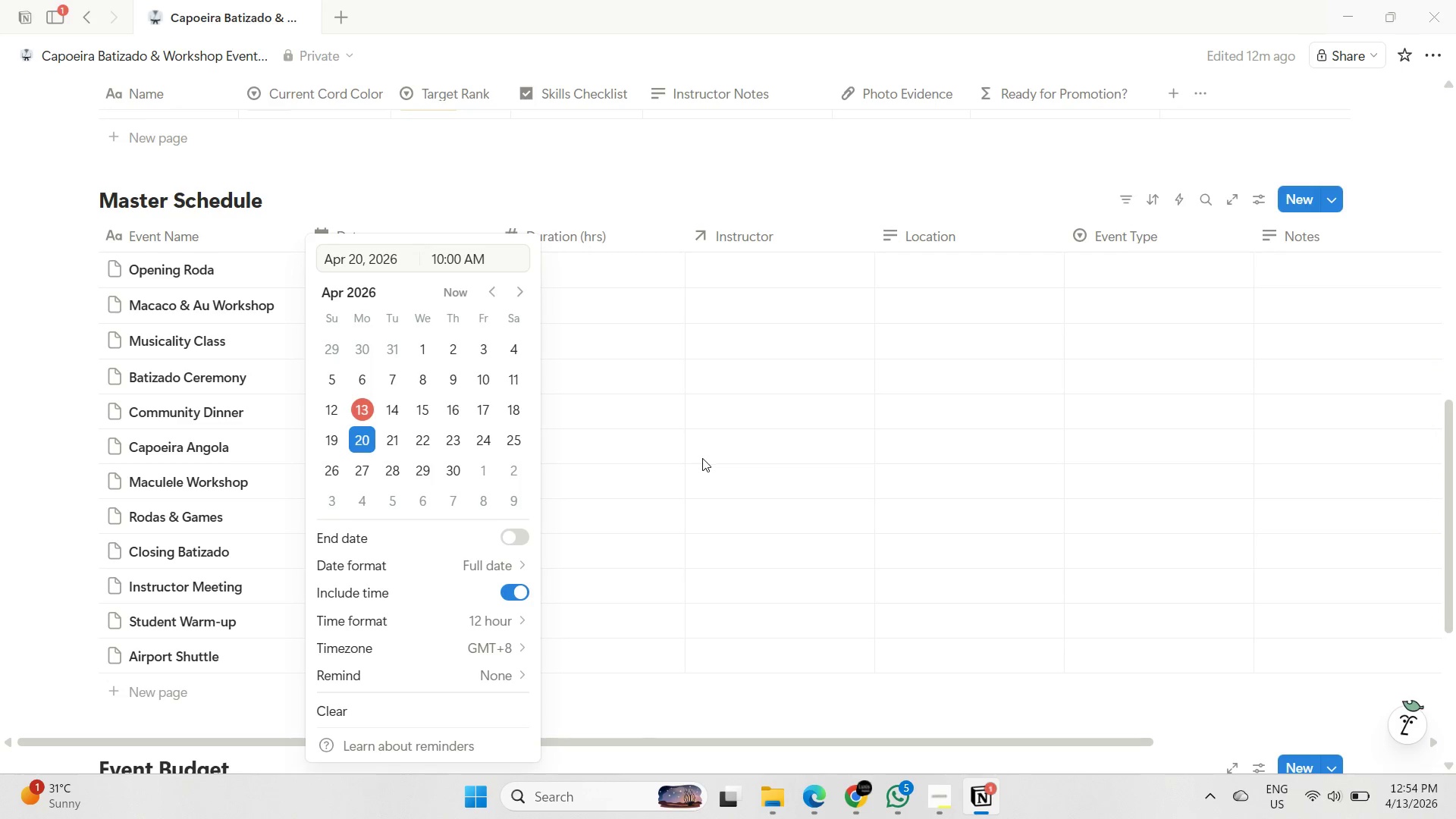 
left_click([702, 458])
 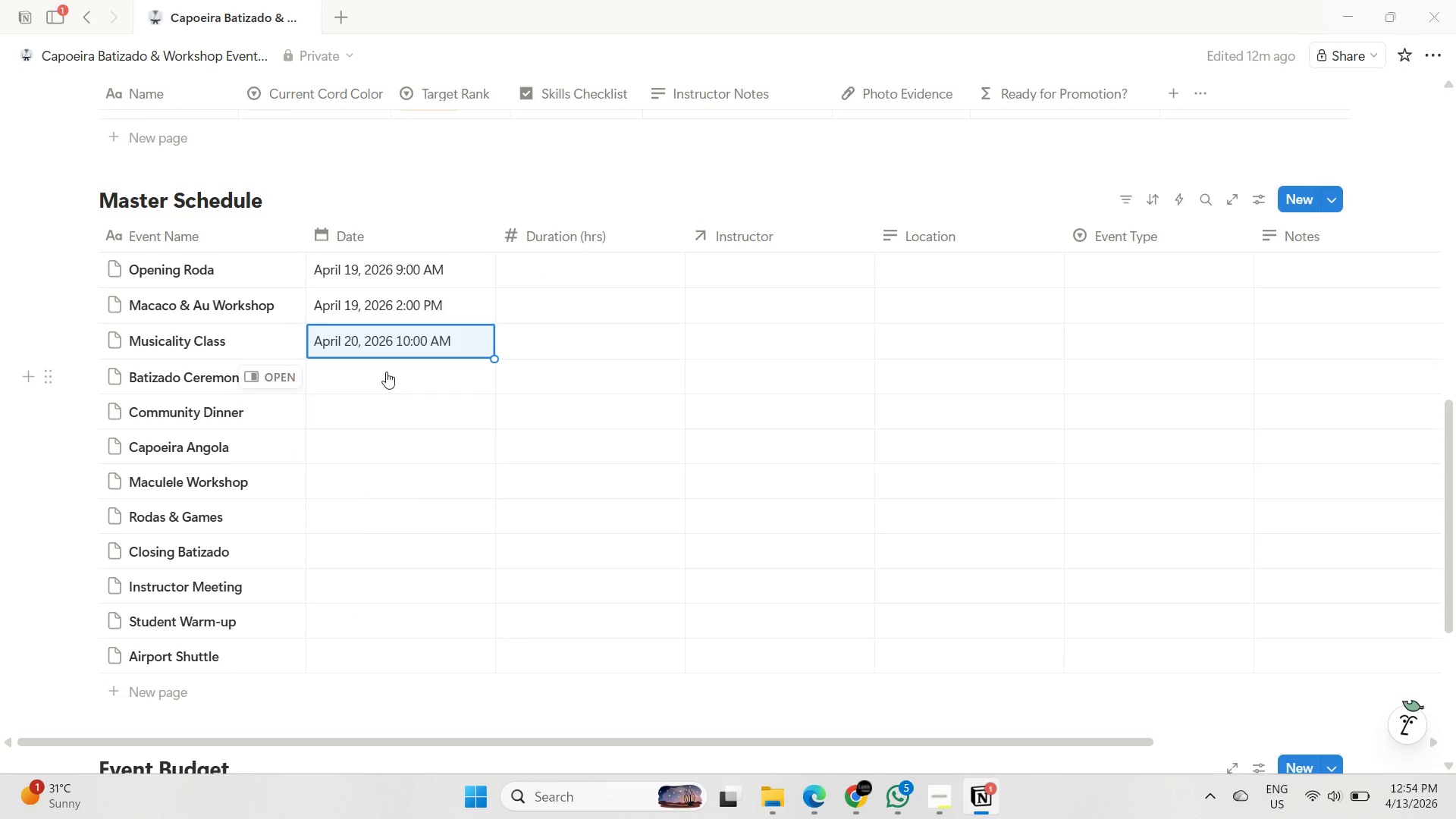 
left_click([387, 369])
 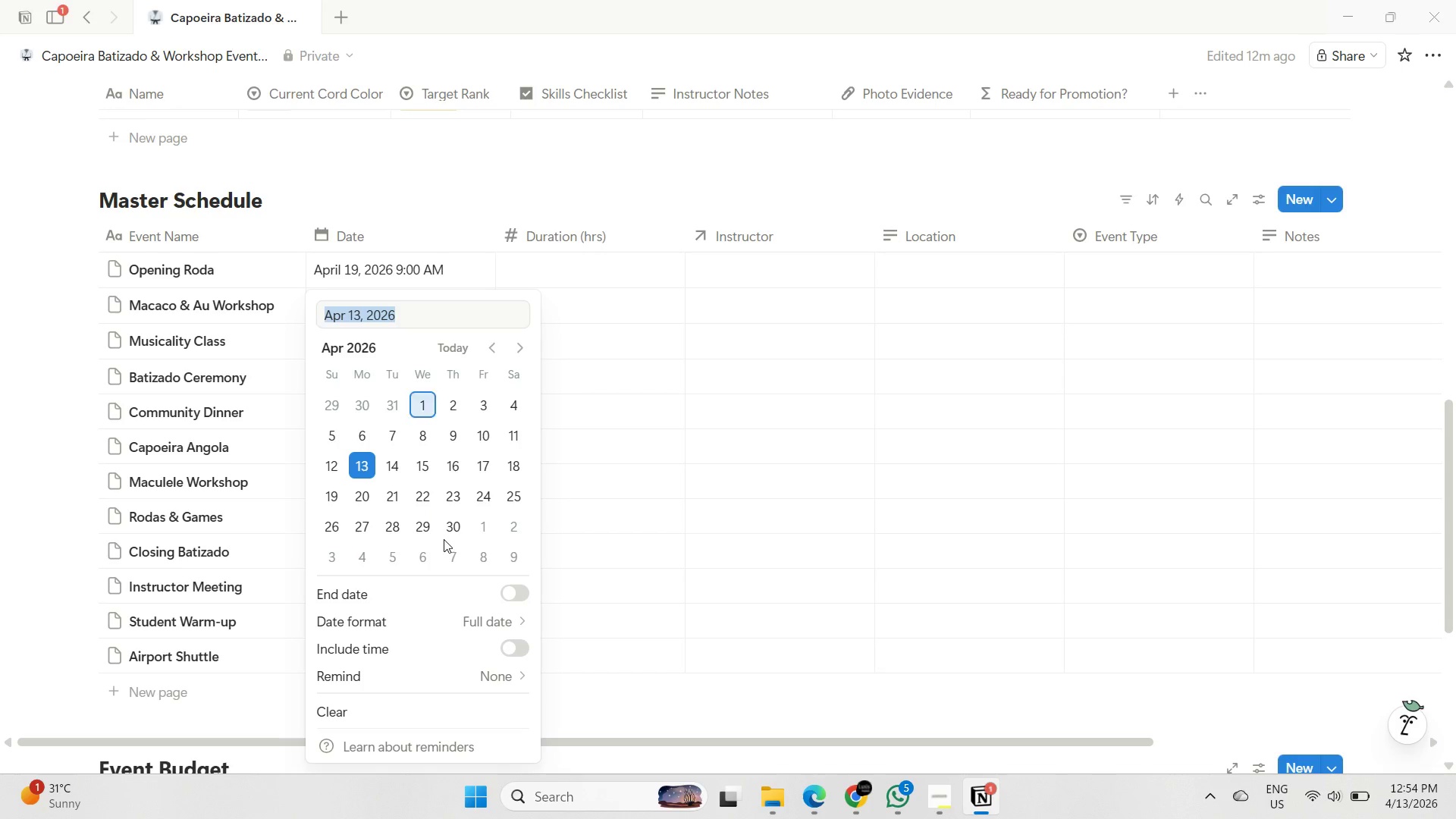 
left_click([391, 499])
 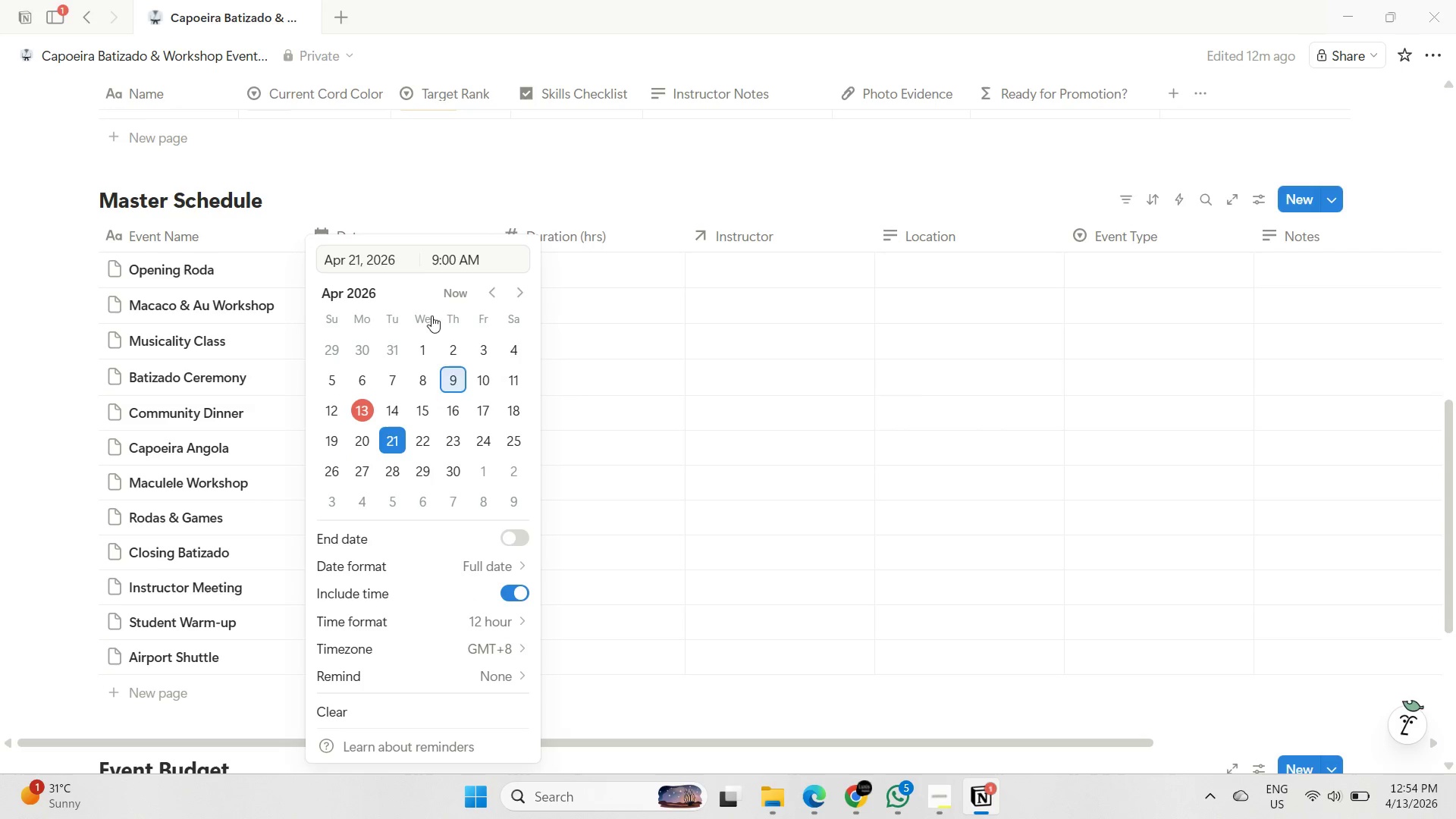 
left_click([431, 262])
 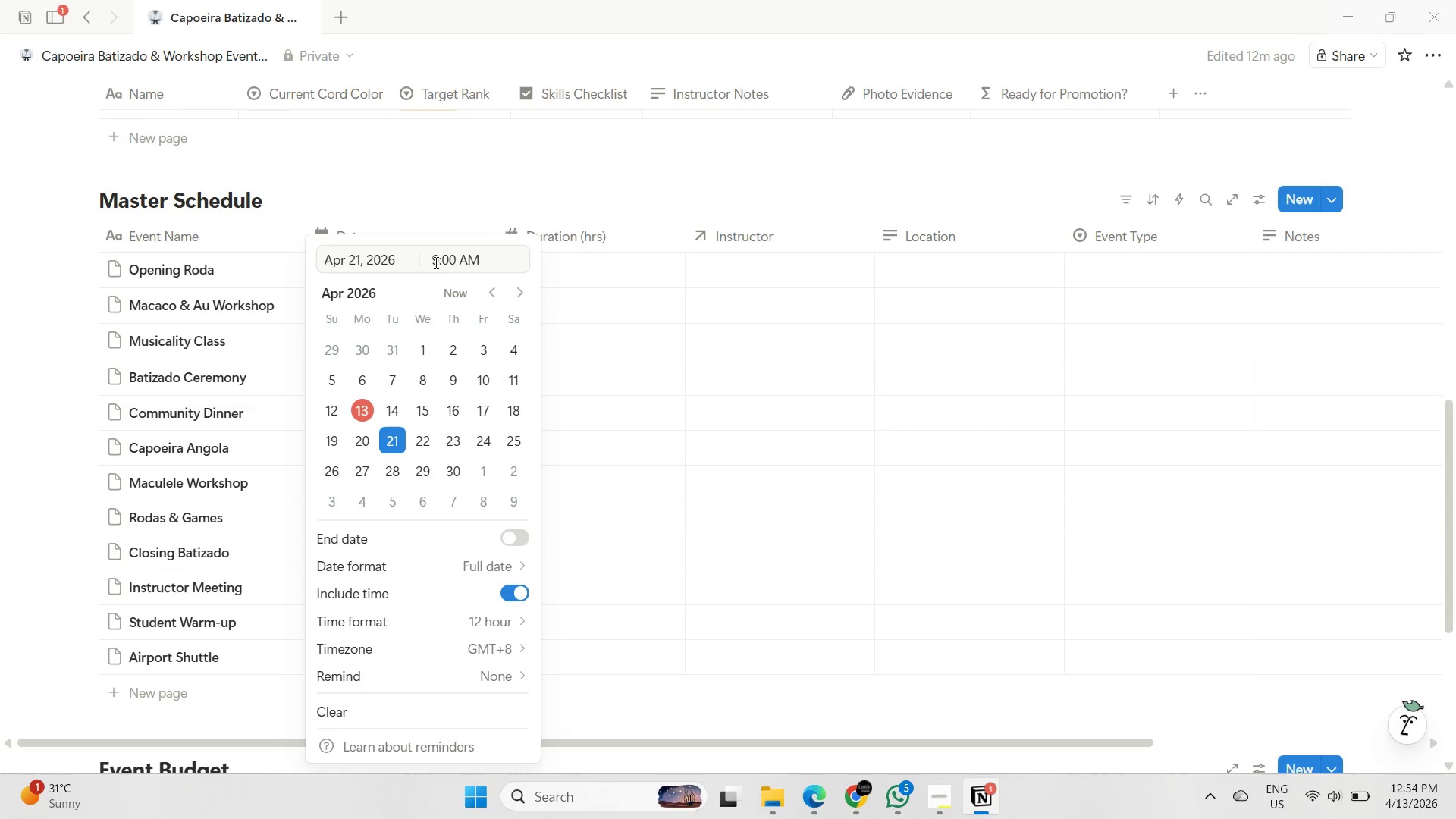 
left_click_drag(start_coordinate=[435, 262], to_coordinate=[439, 262])
 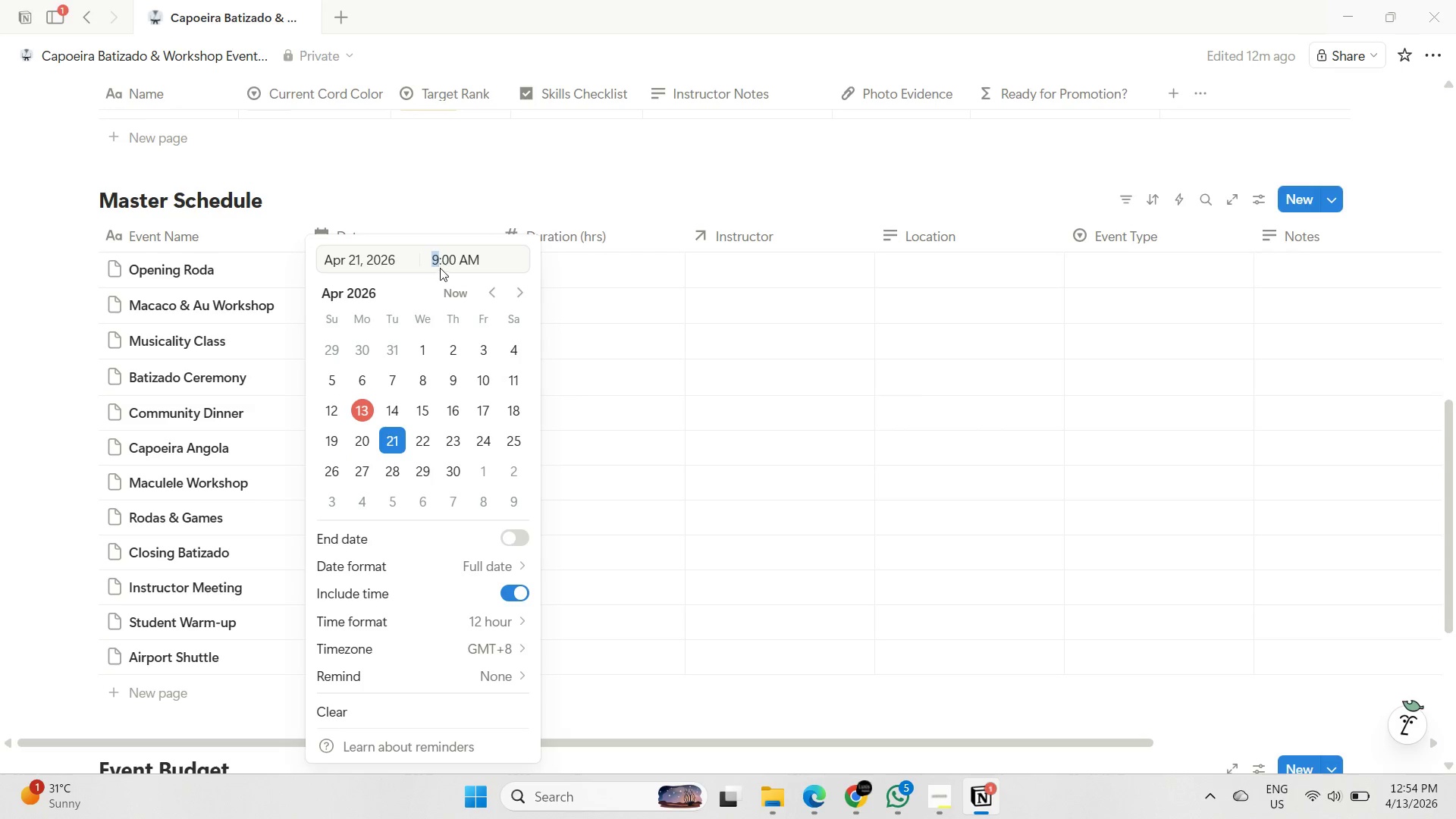 
key(4)
 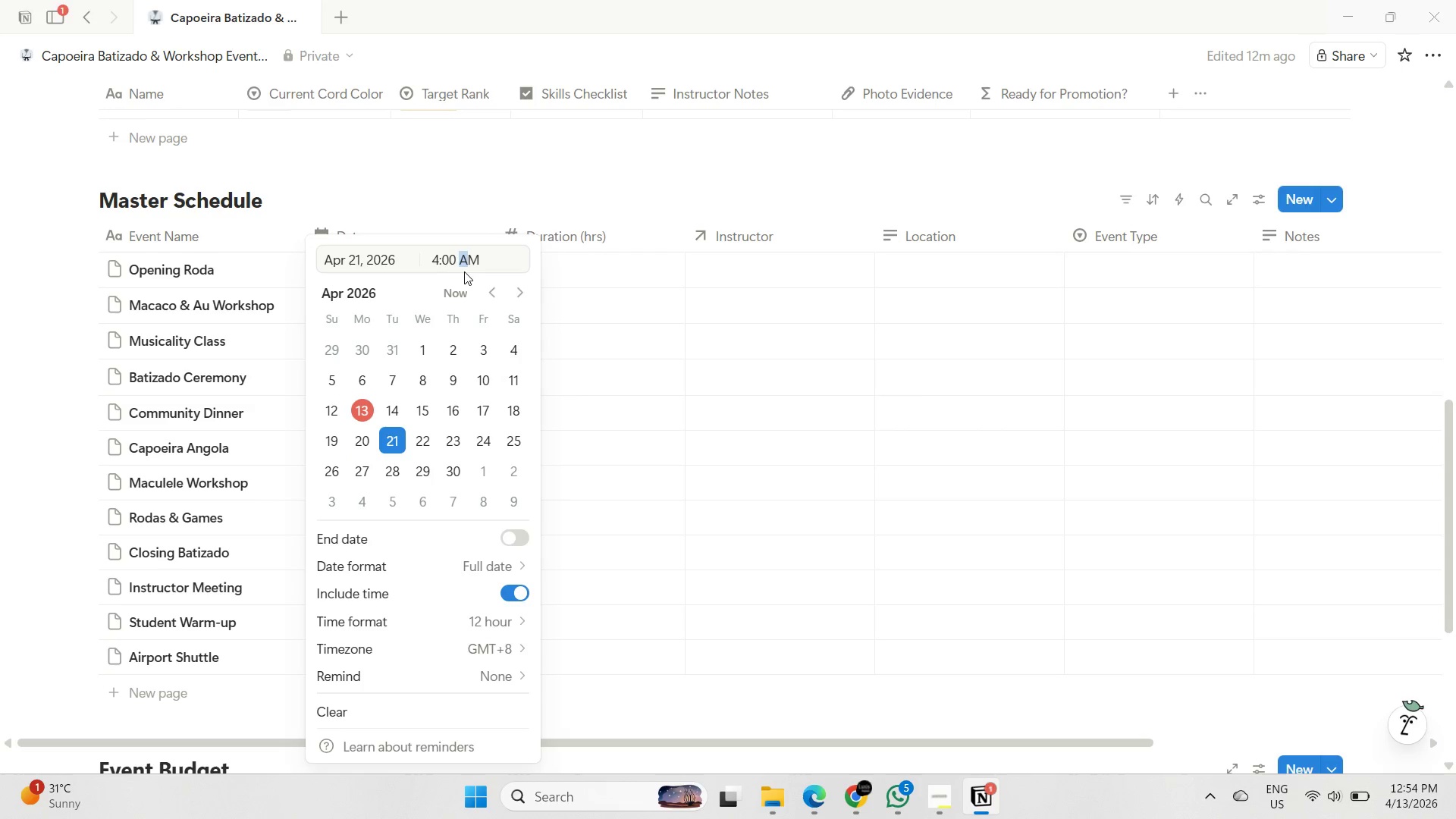 
key(P)
 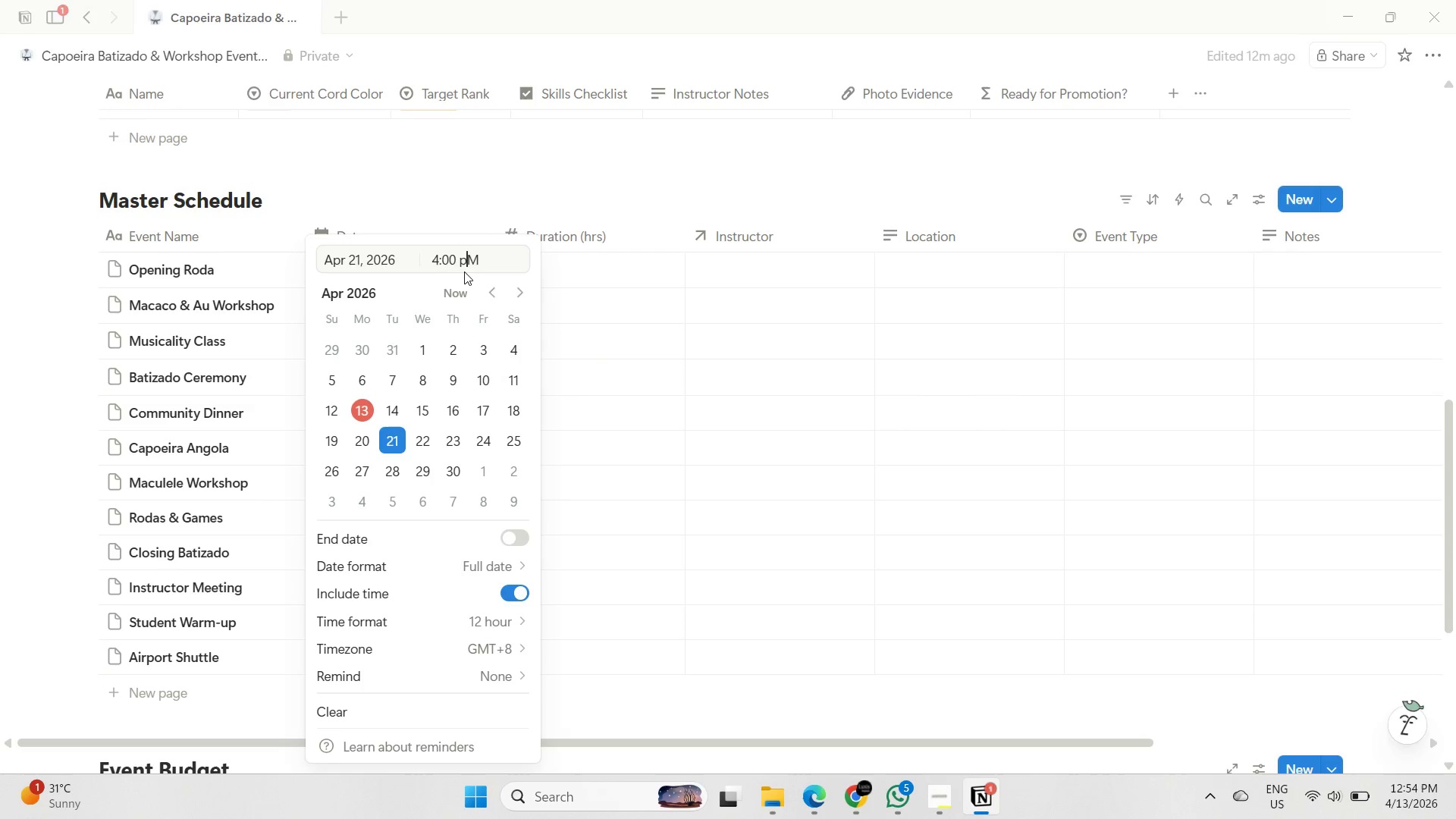 
key(Enter)
 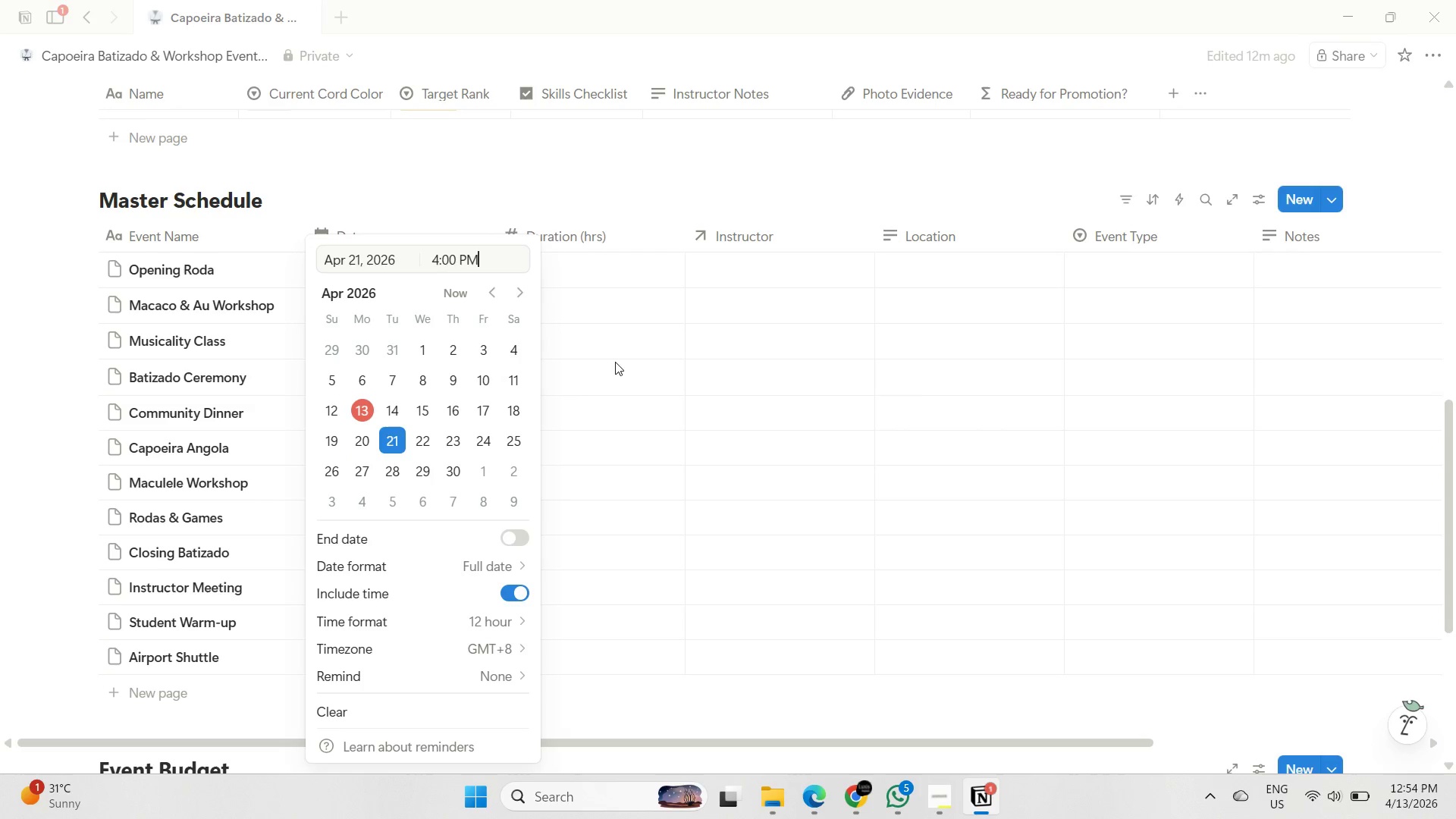 
left_click([615, 362])
 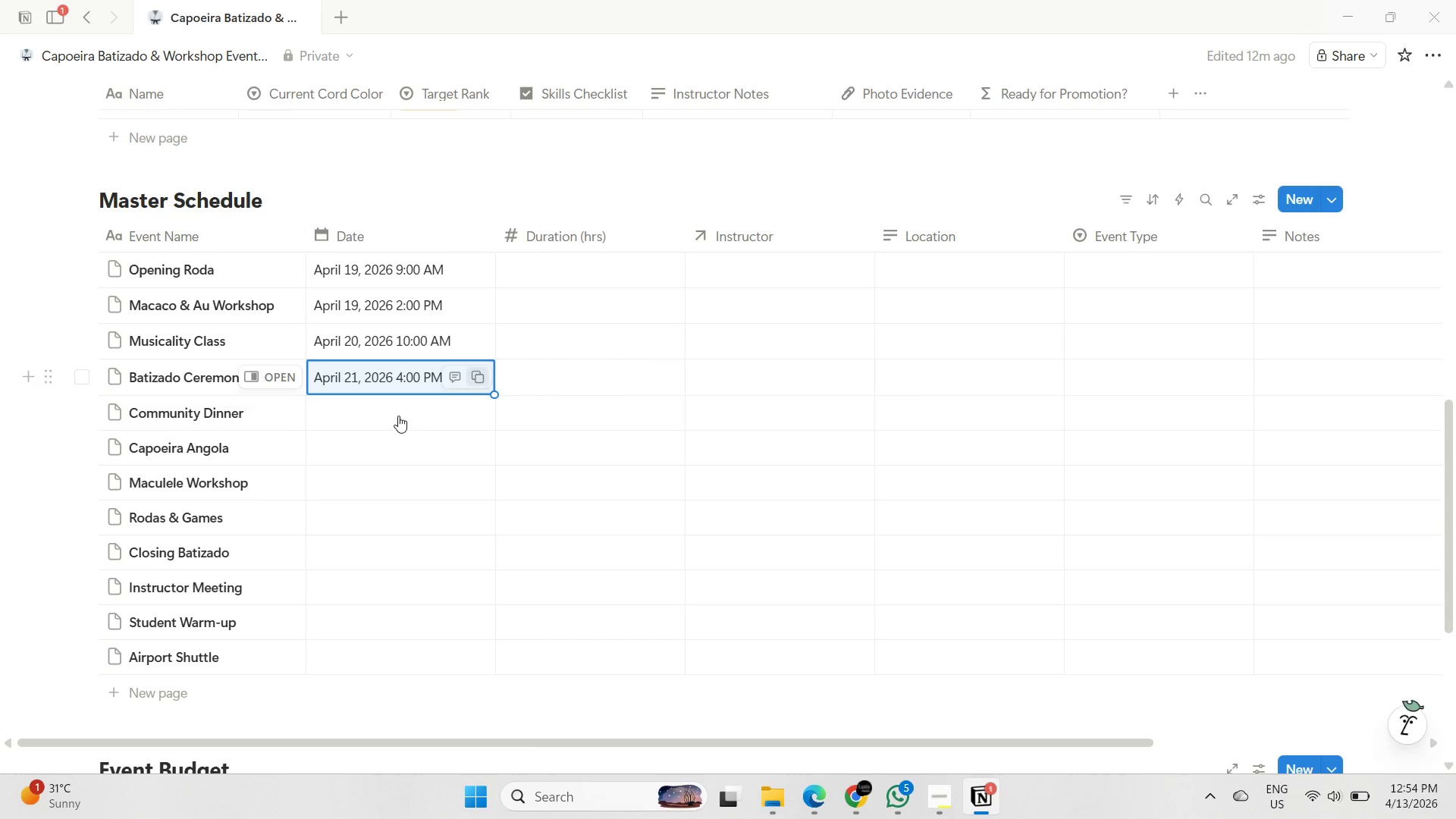 
left_click([397, 414])
 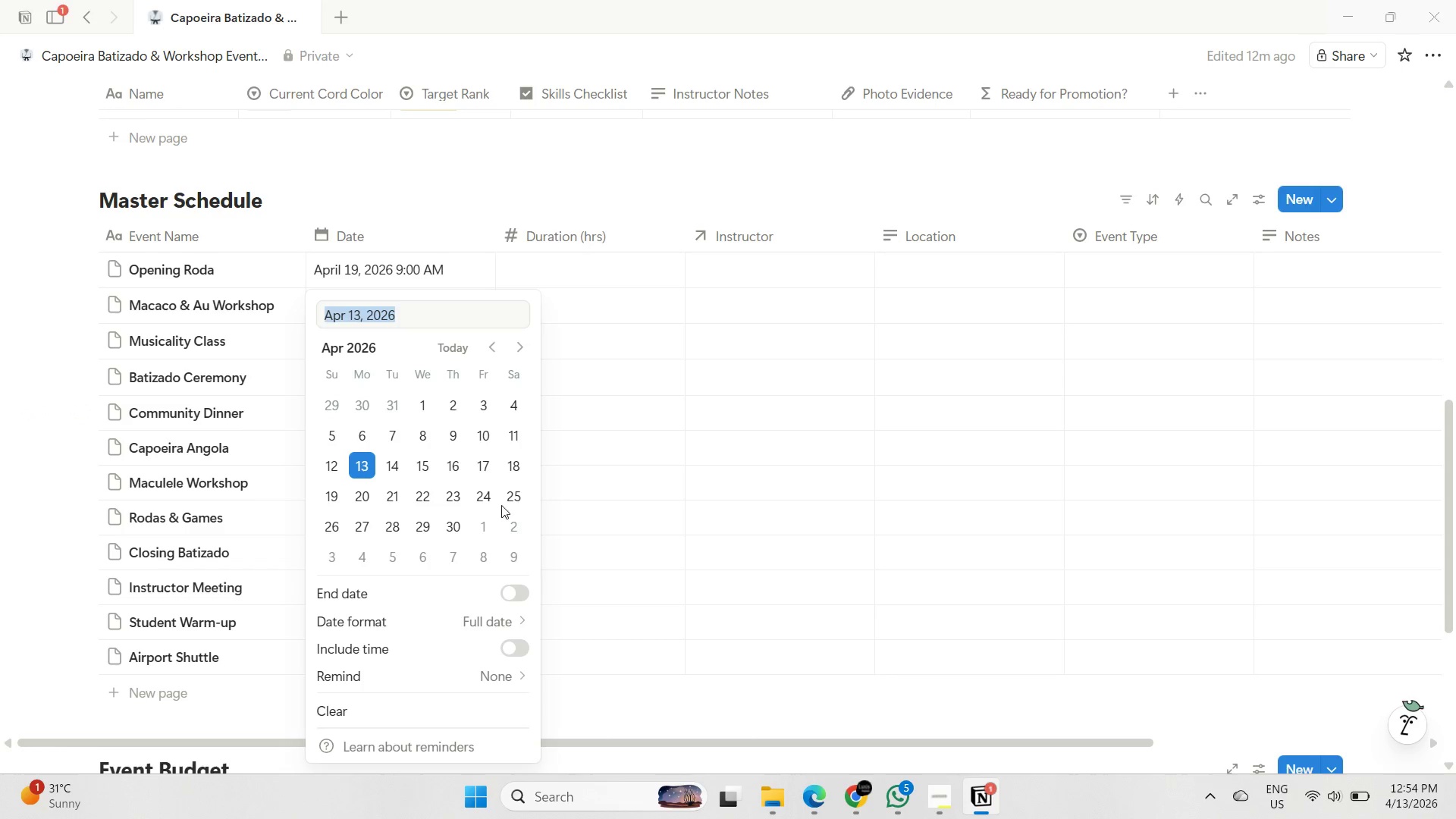 
left_click([398, 500])
 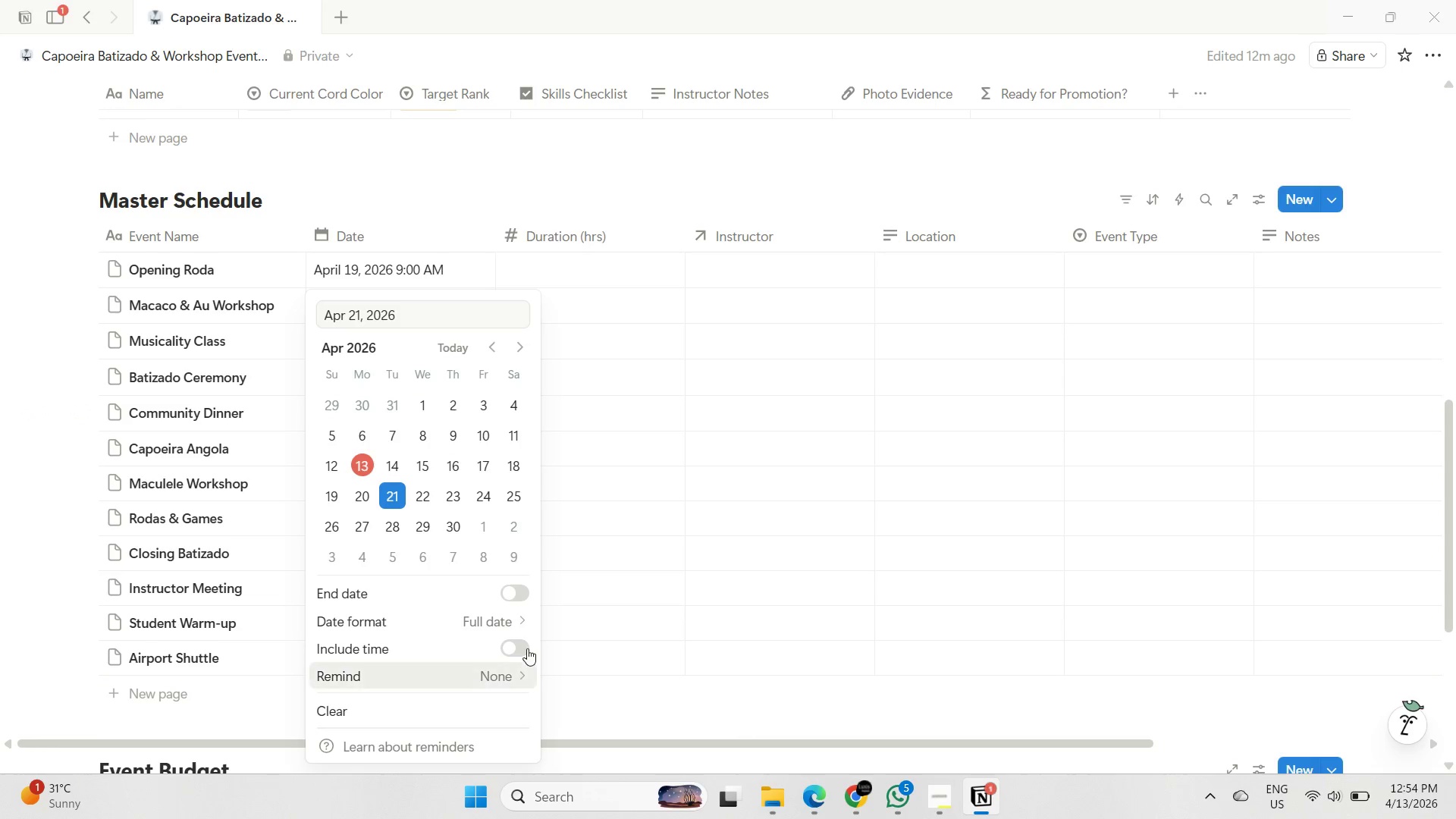 
left_click([522, 647])
 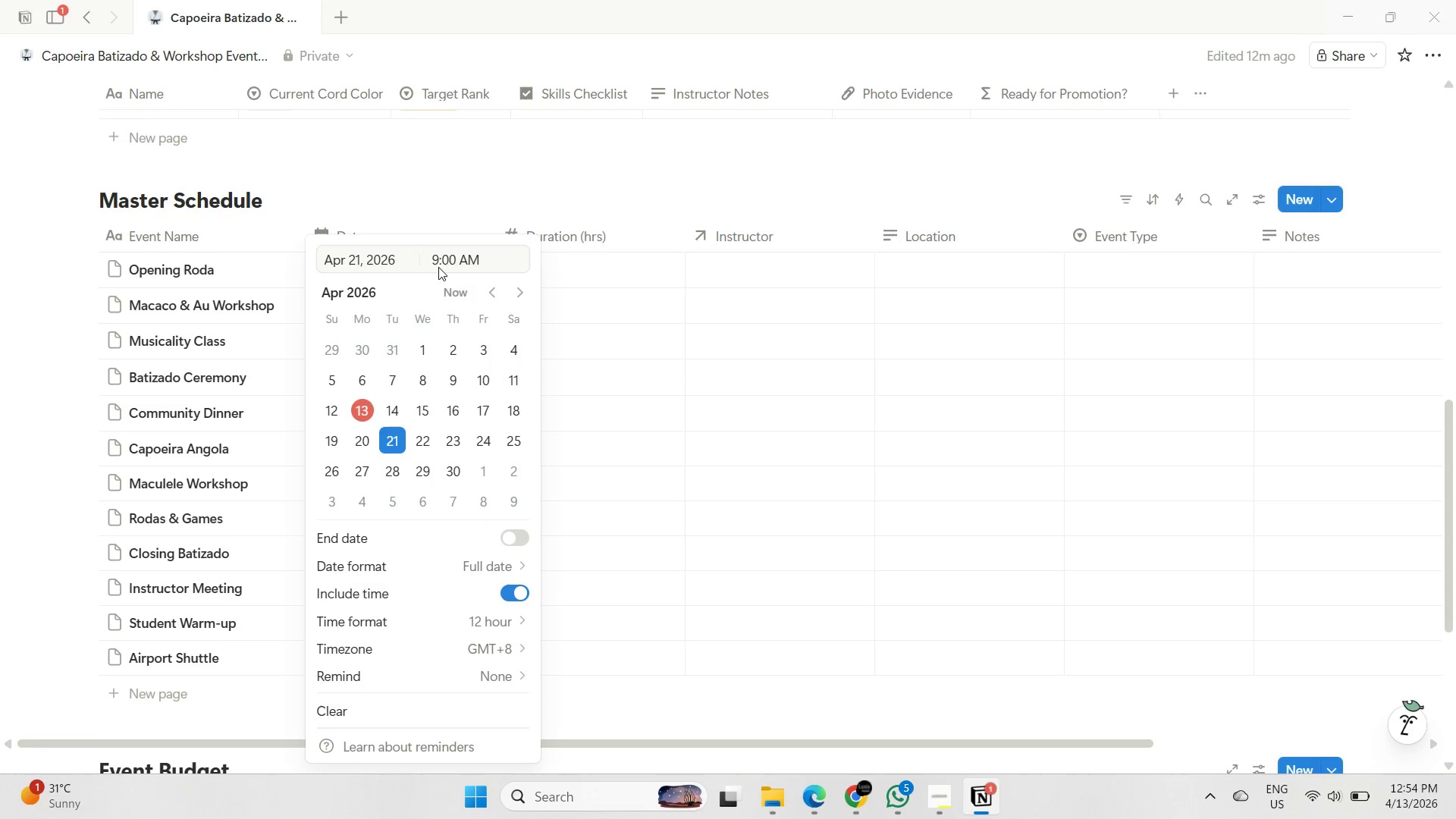 
left_click([438, 265])
 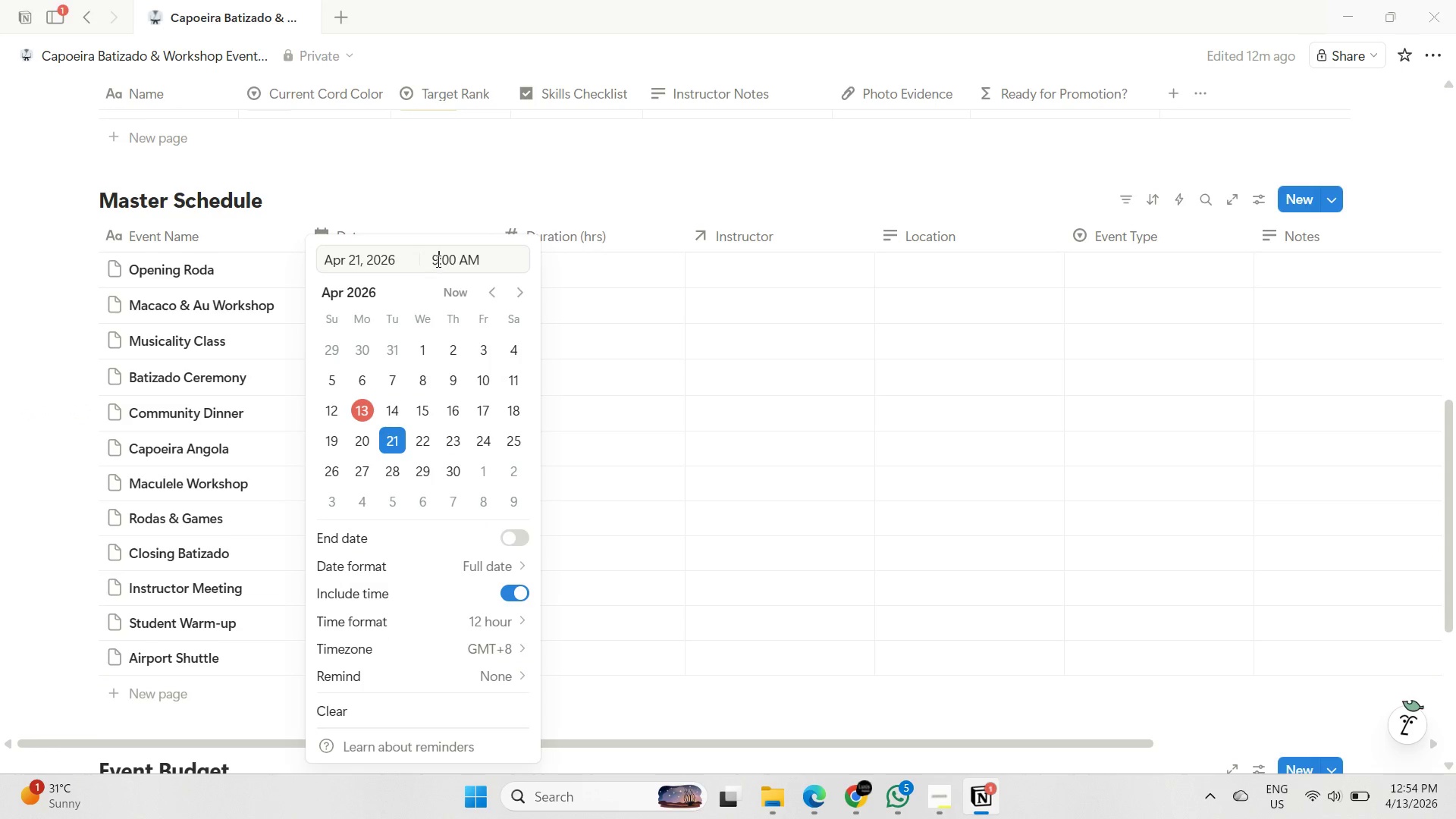 
left_click_drag(start_coordinate=[438, 262], to_coordinate=[433, 259])
 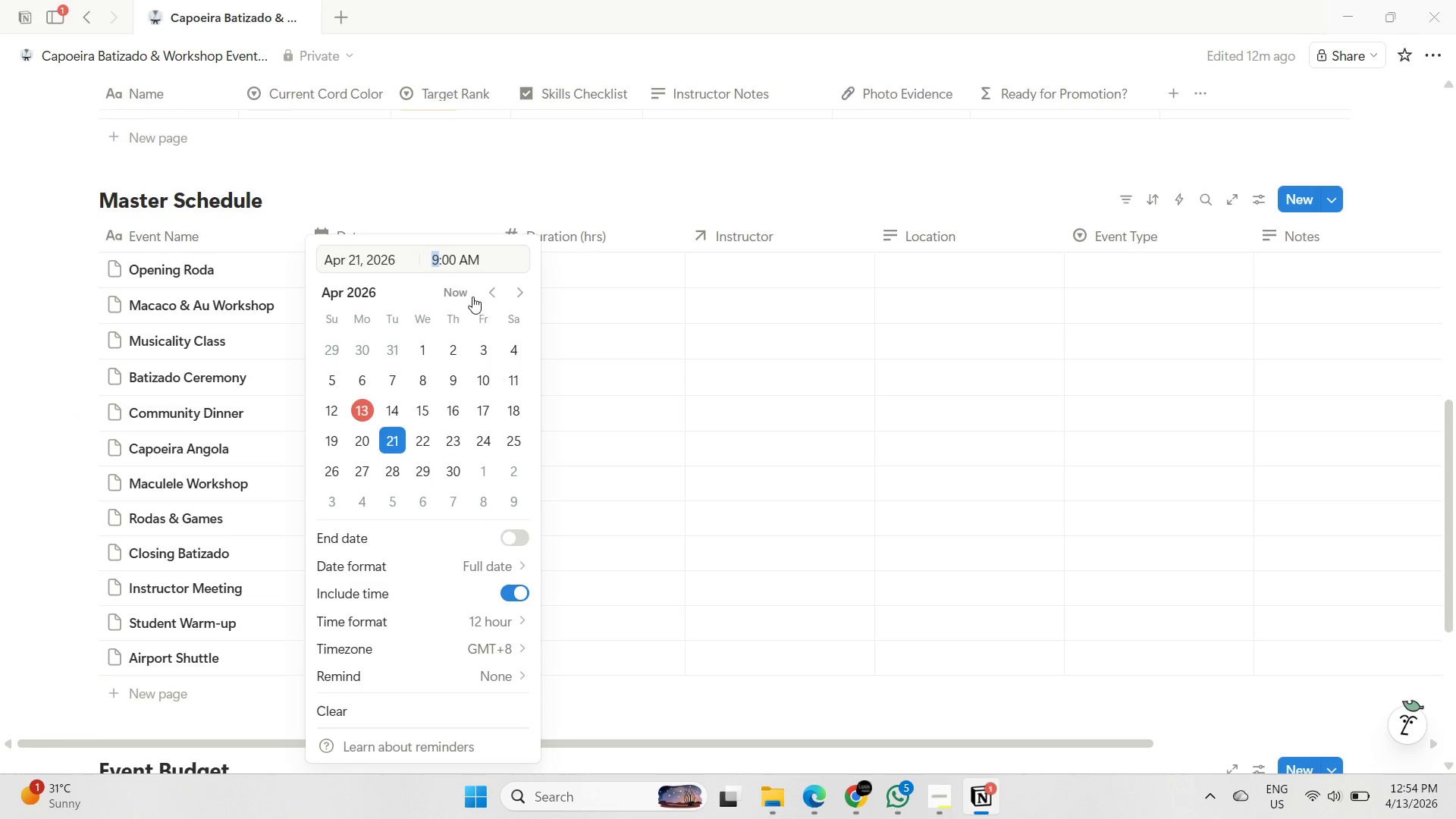 
type(8p)
 